 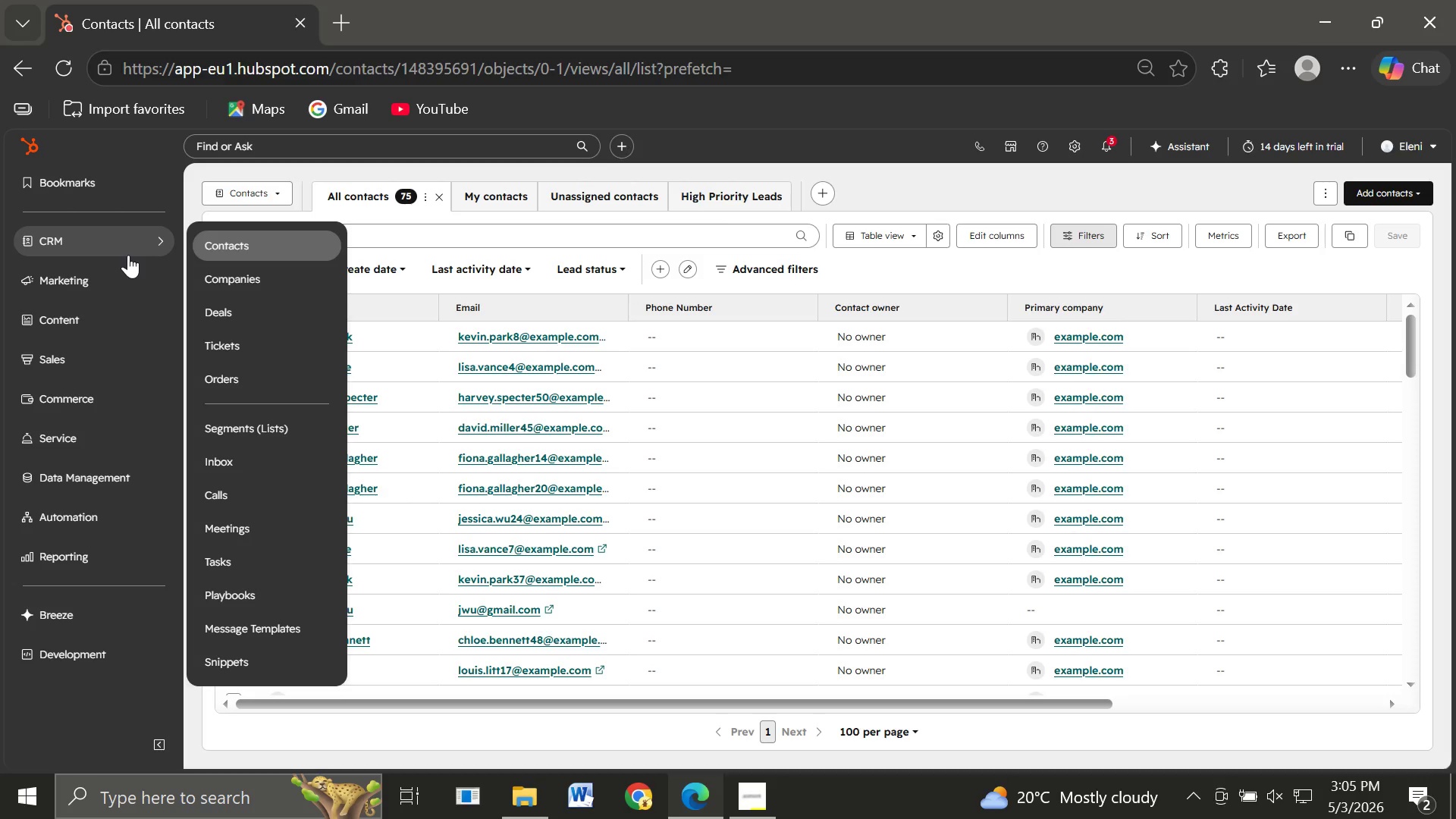 
left_click([251, 246])
 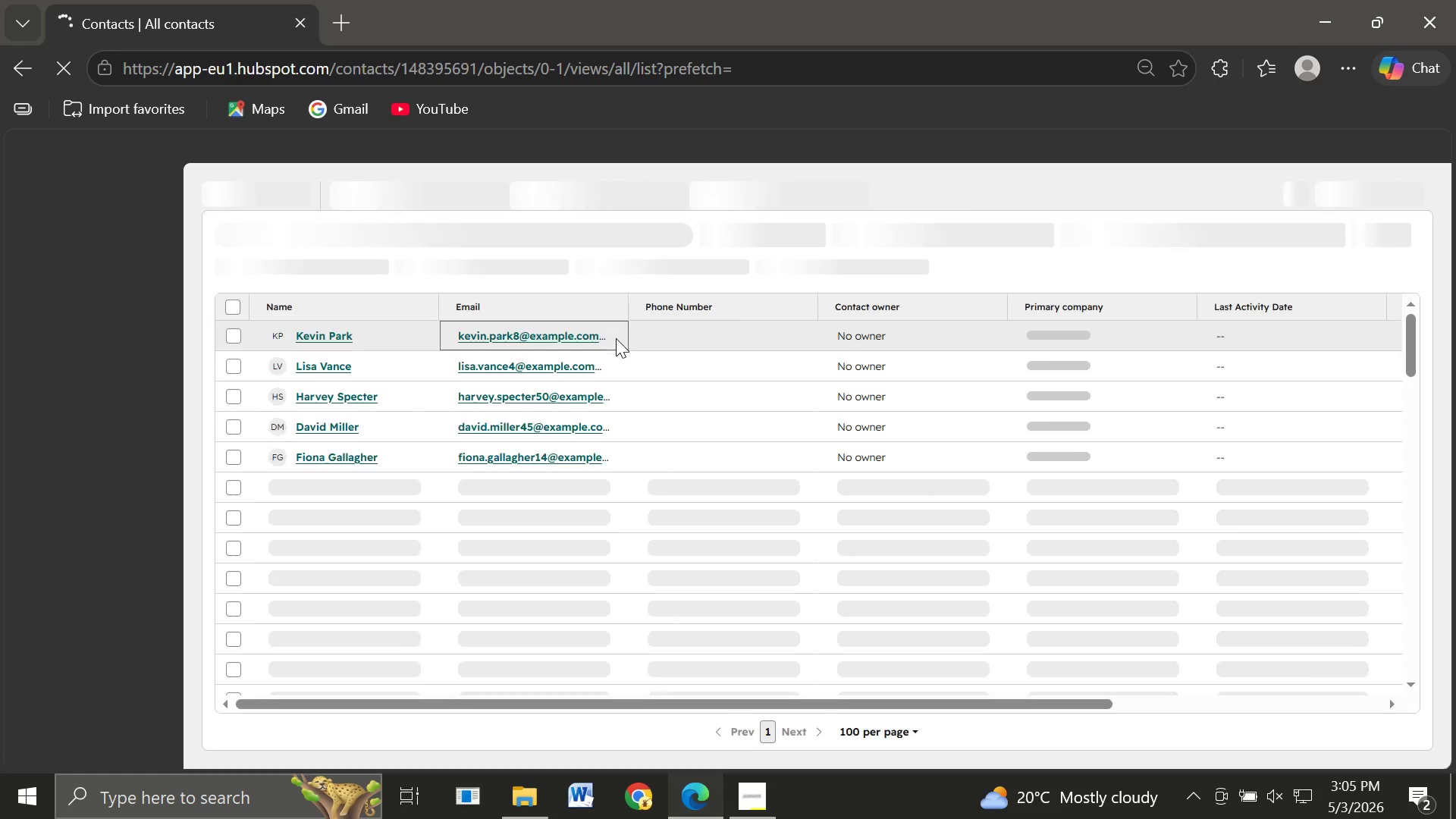 
wait(12.67)
 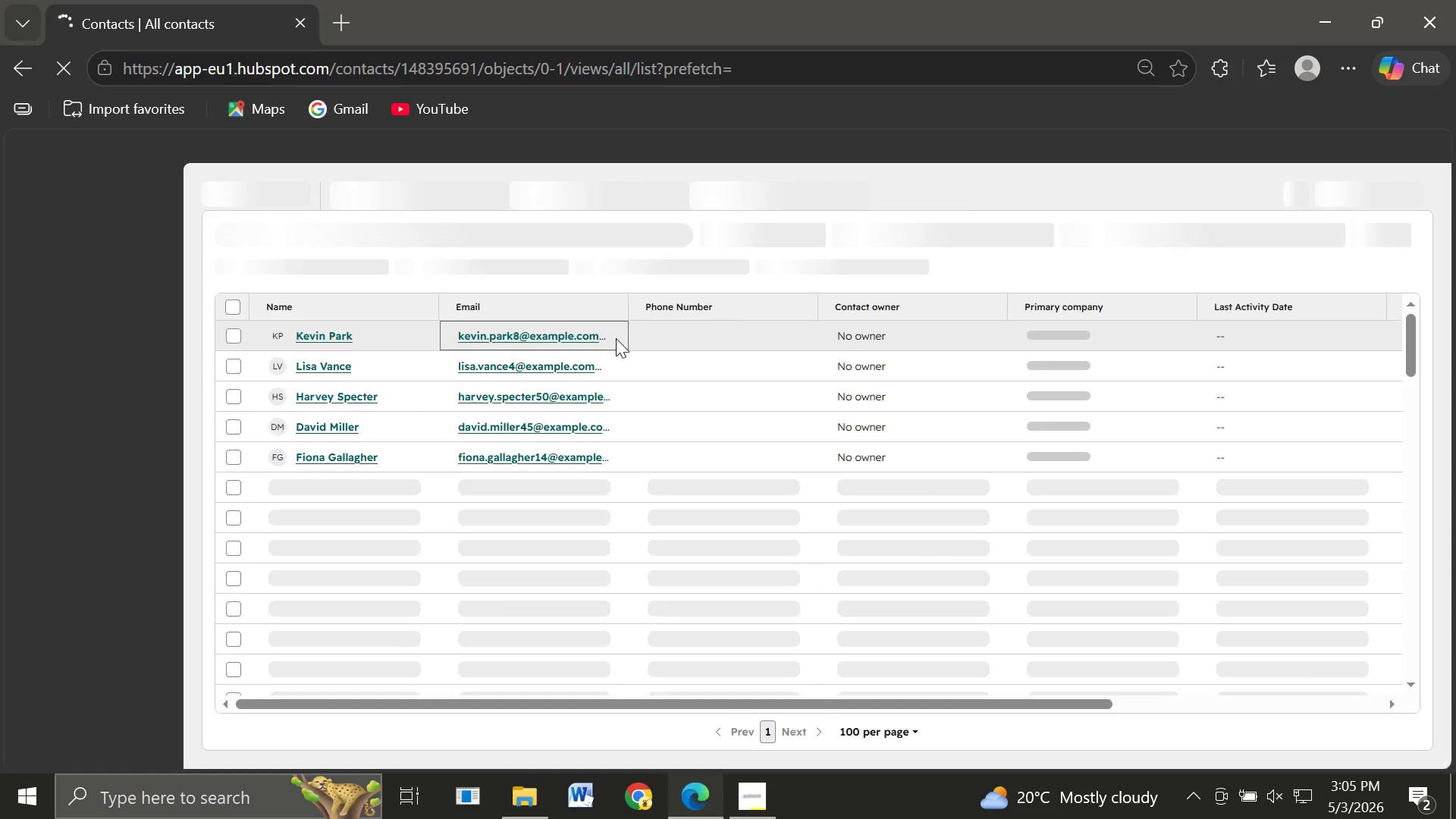 
left_click([226, 301])
 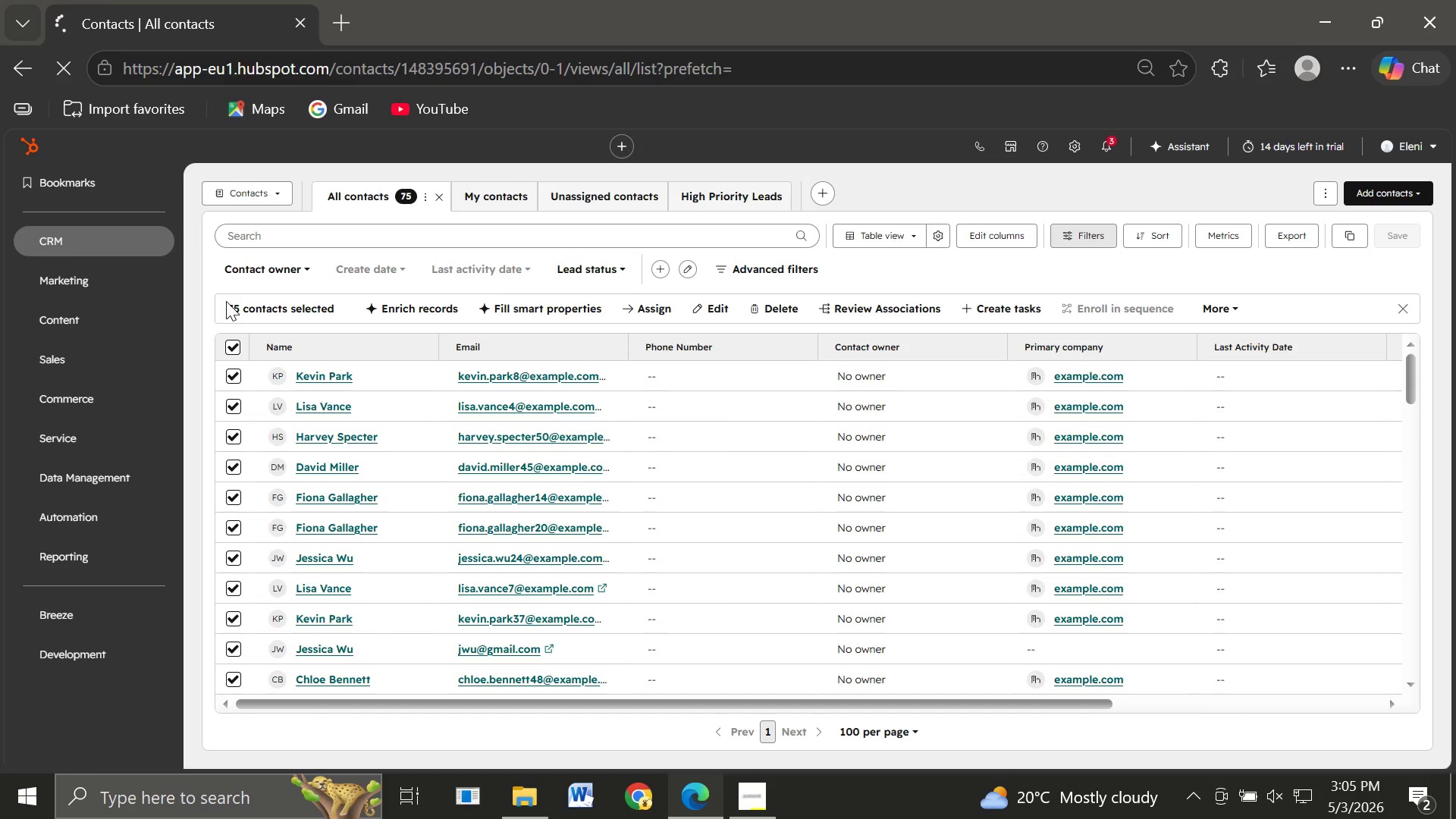 
wait(10.61)
 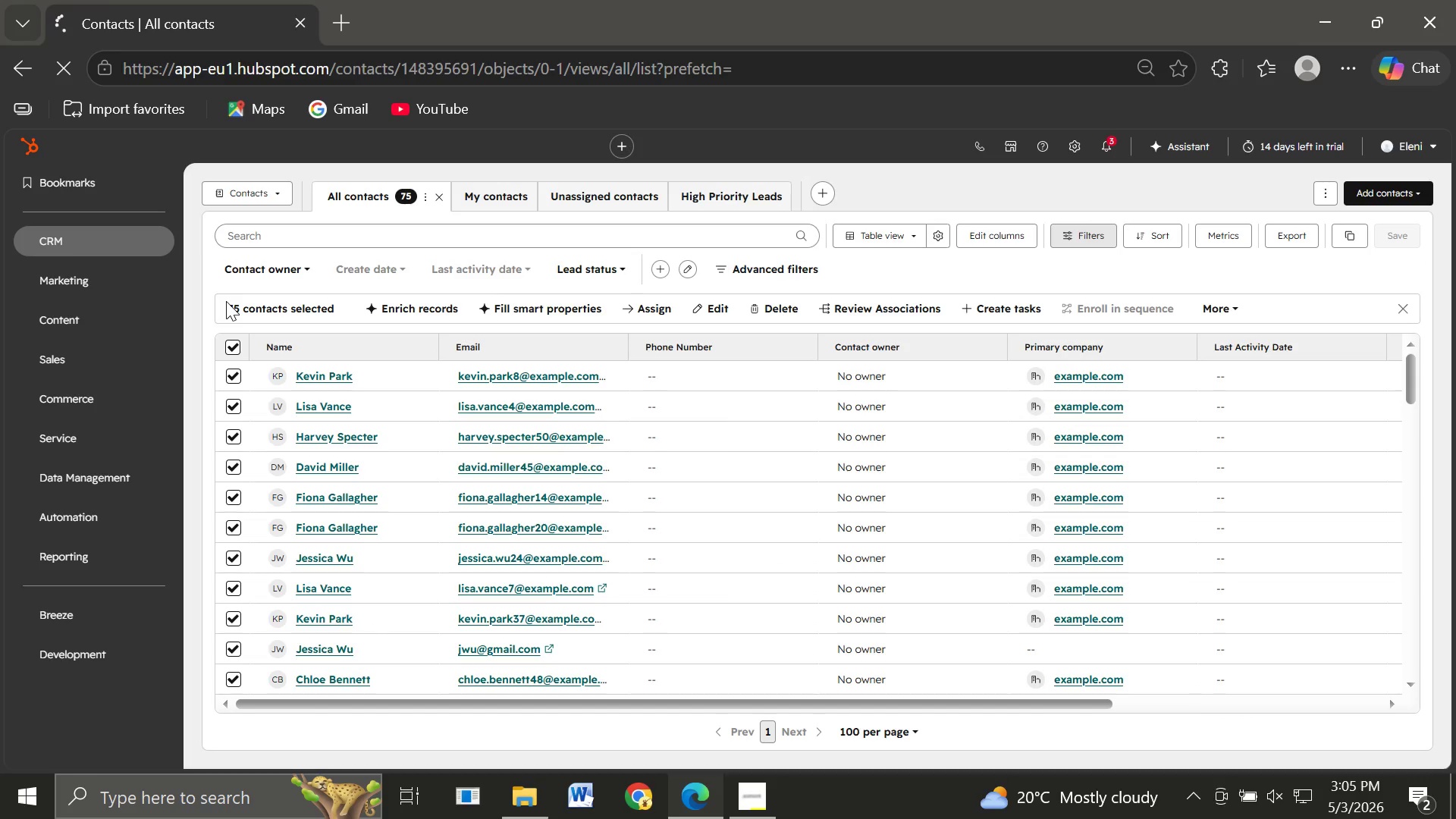 
left_click([764, 311])
 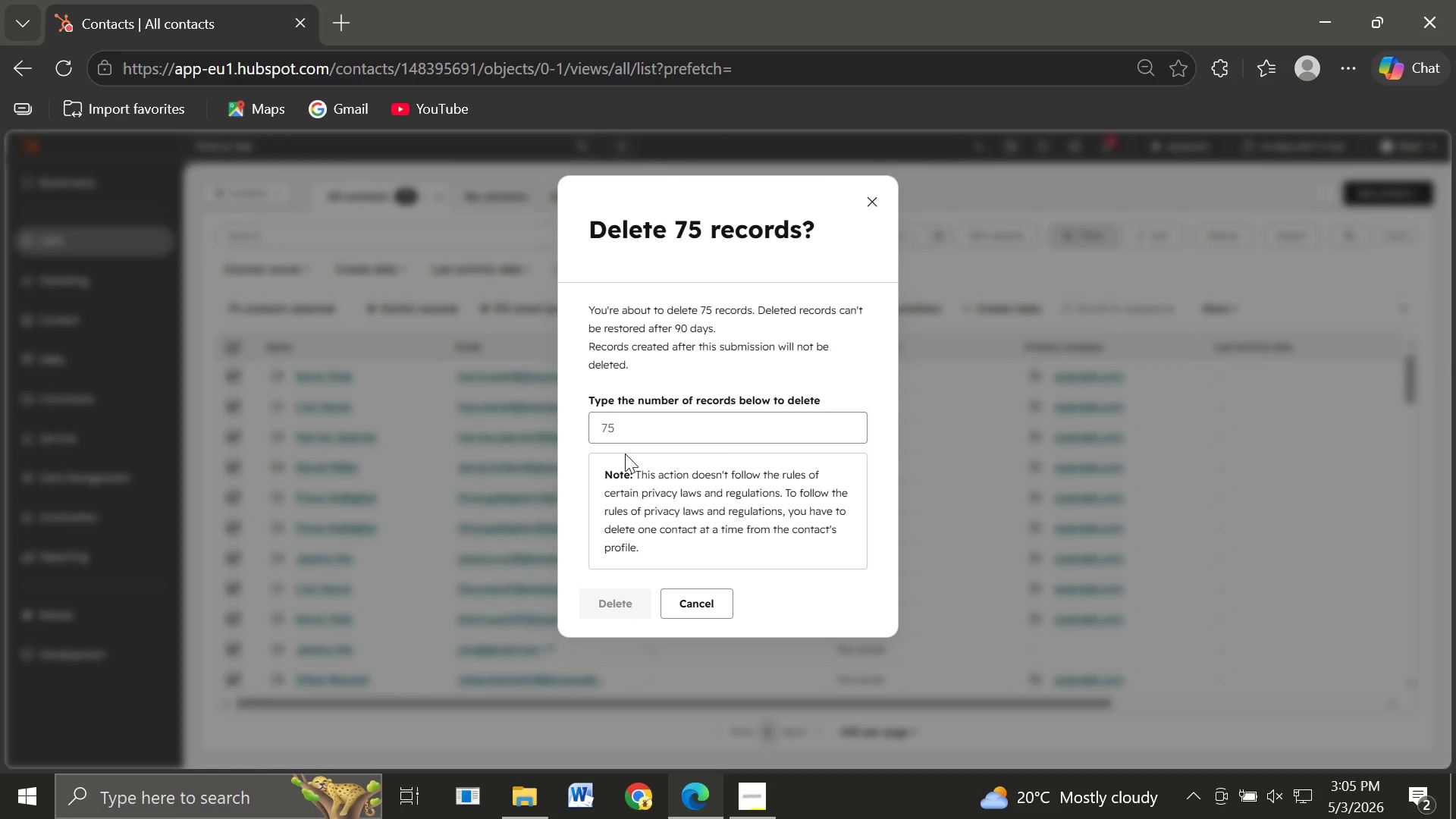 
left_click([600, 420])
 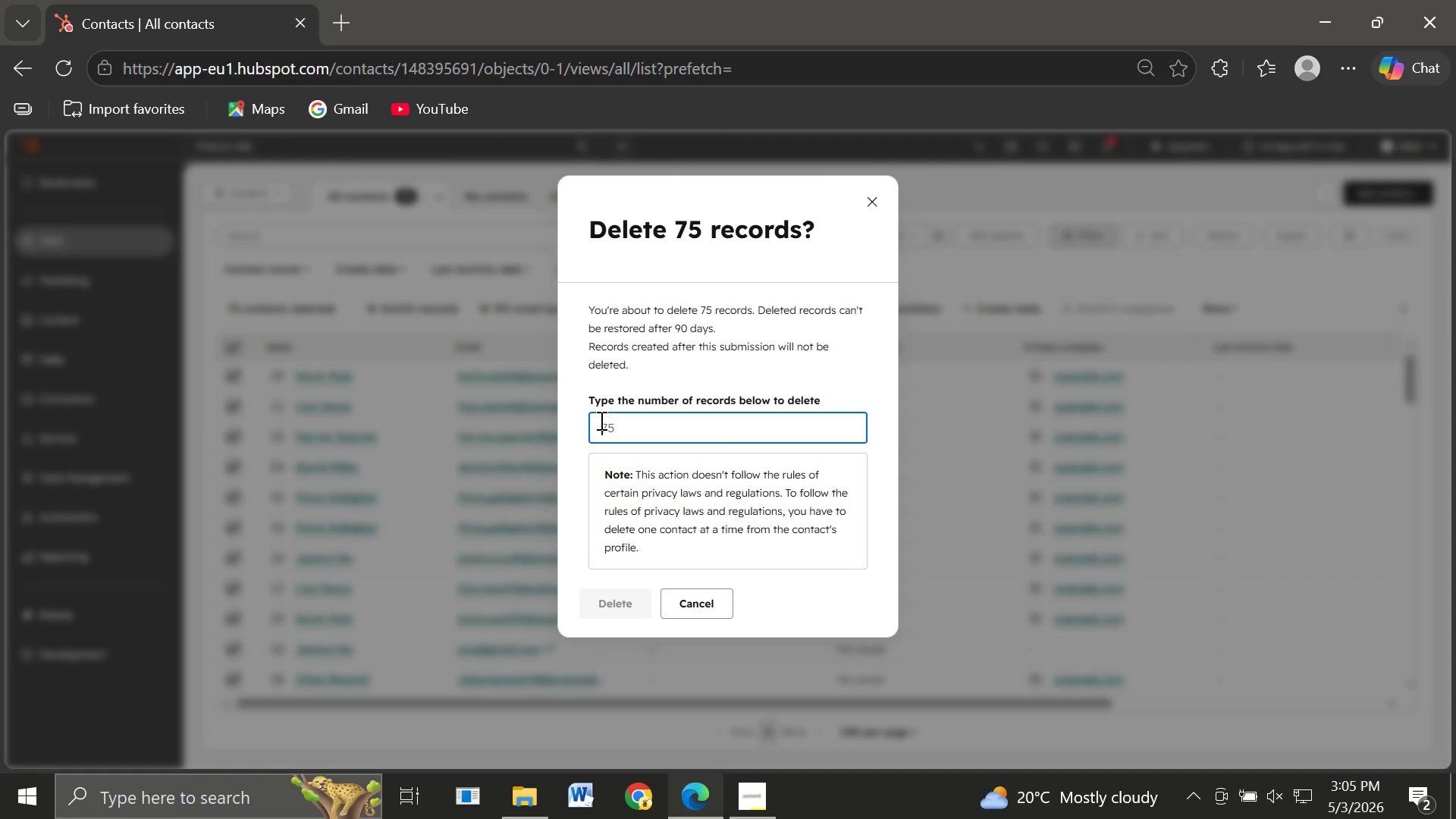 
type(75)
 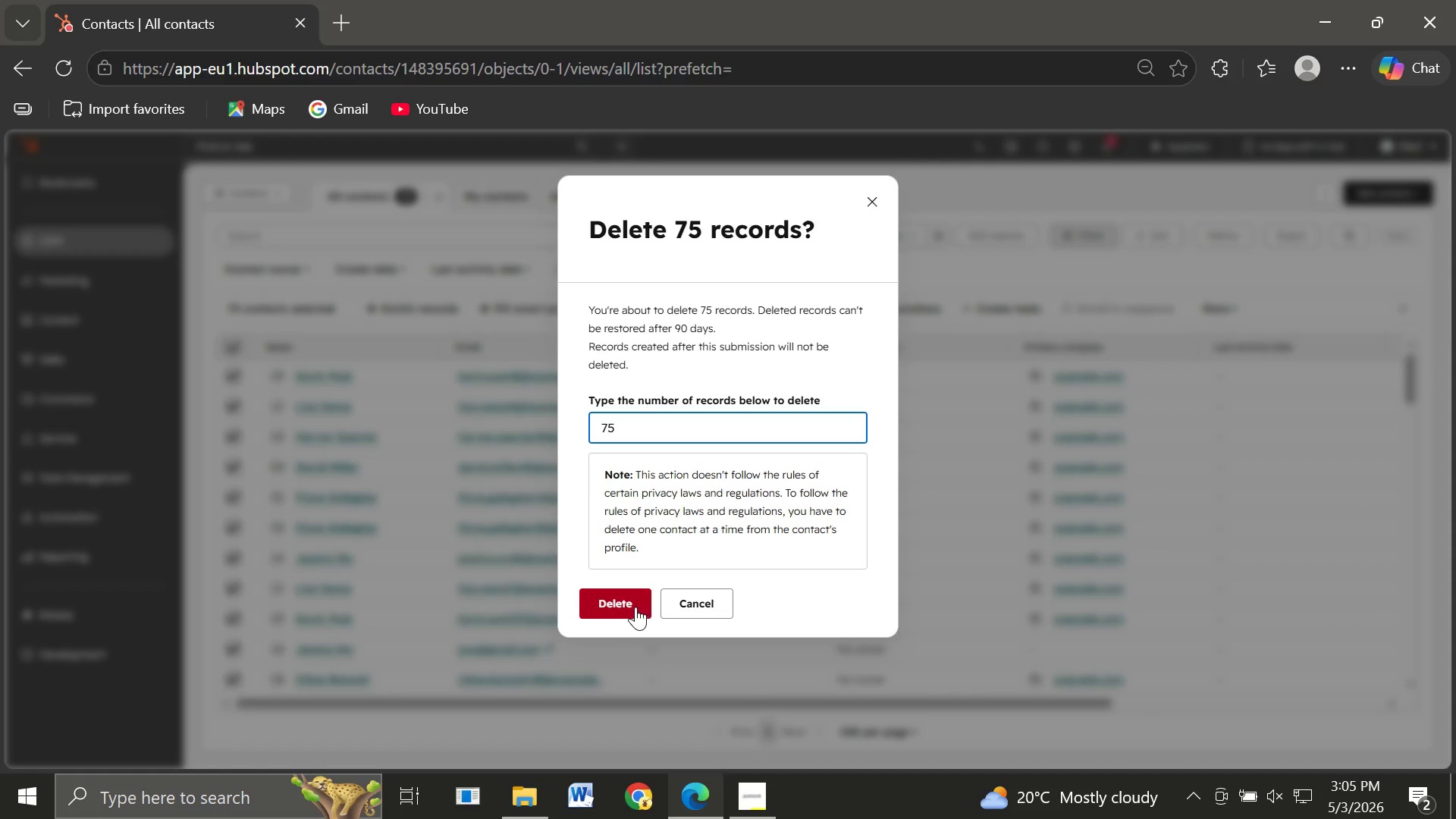 
left_click([622, 602])
 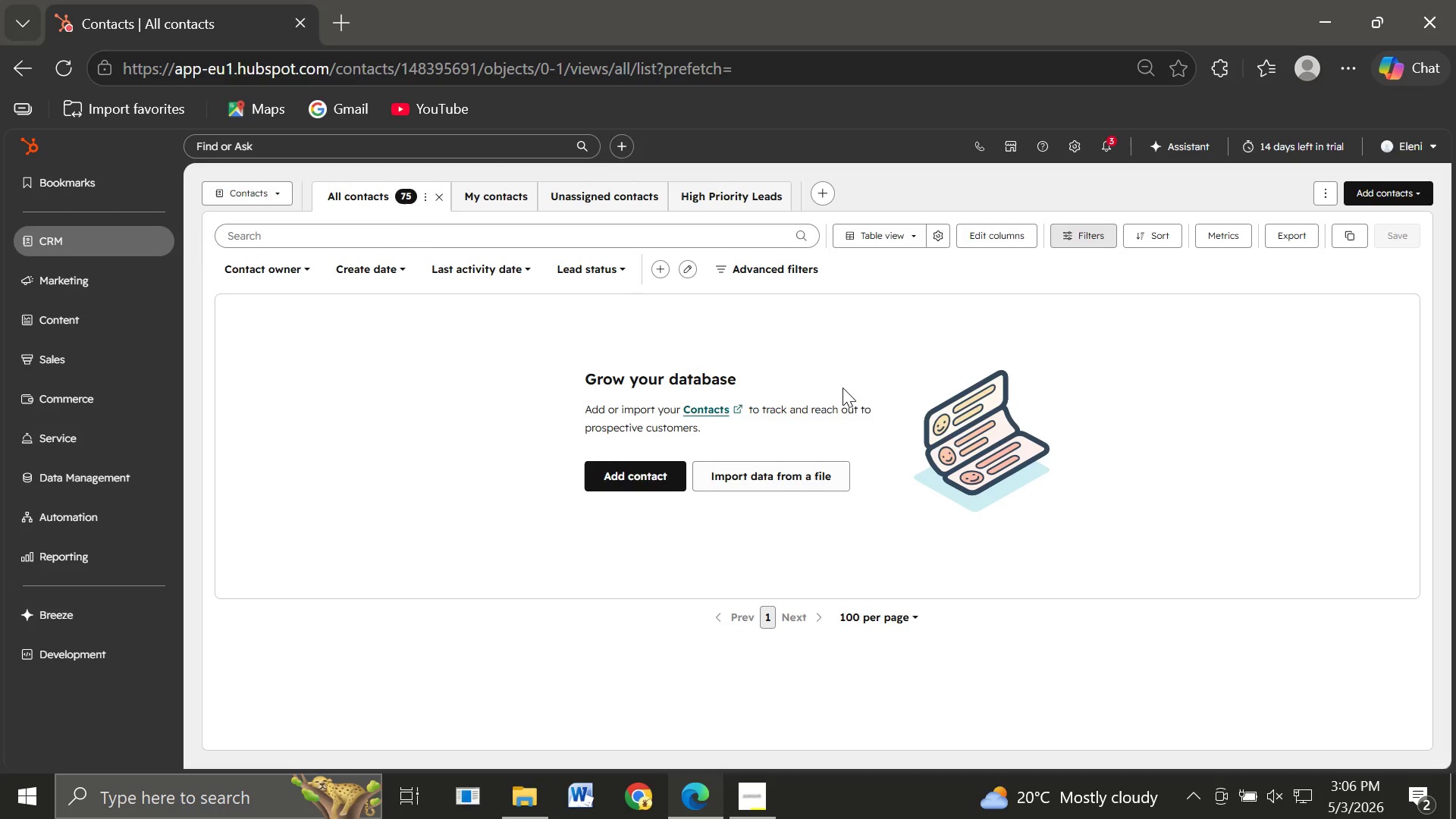 
wait(28.16)
 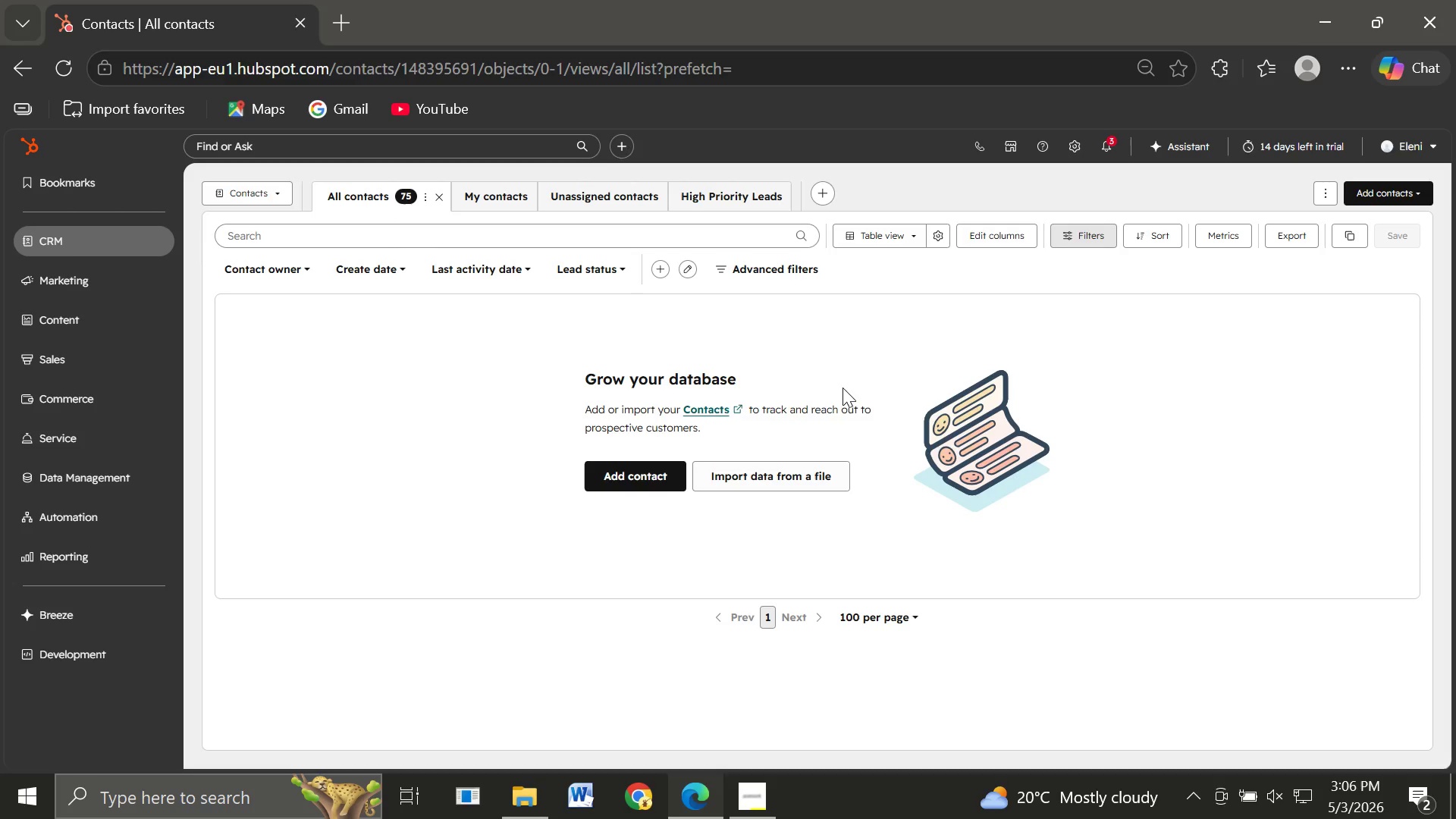 
left_click([1375, 187])
 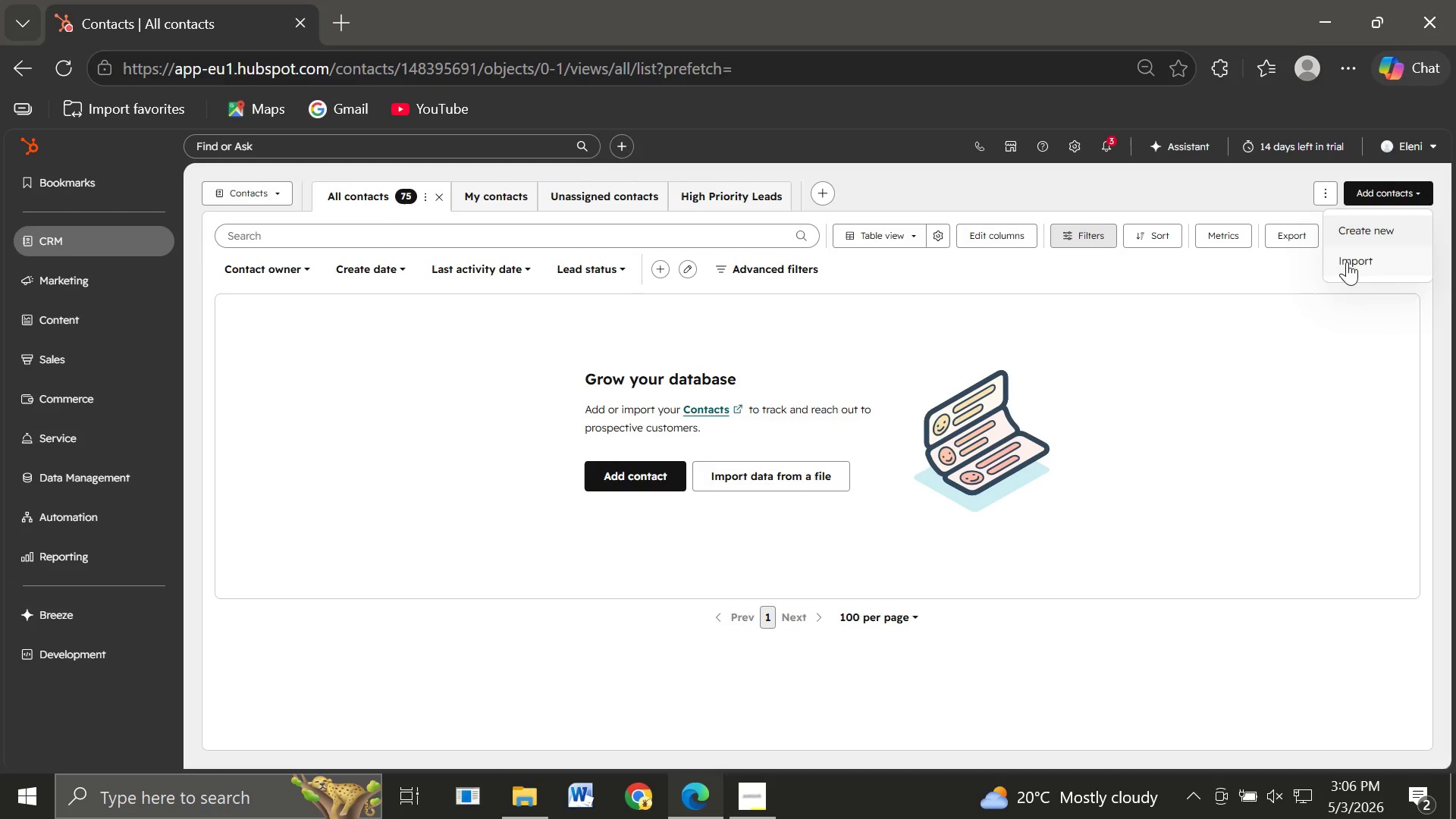 
wait(25.98)
 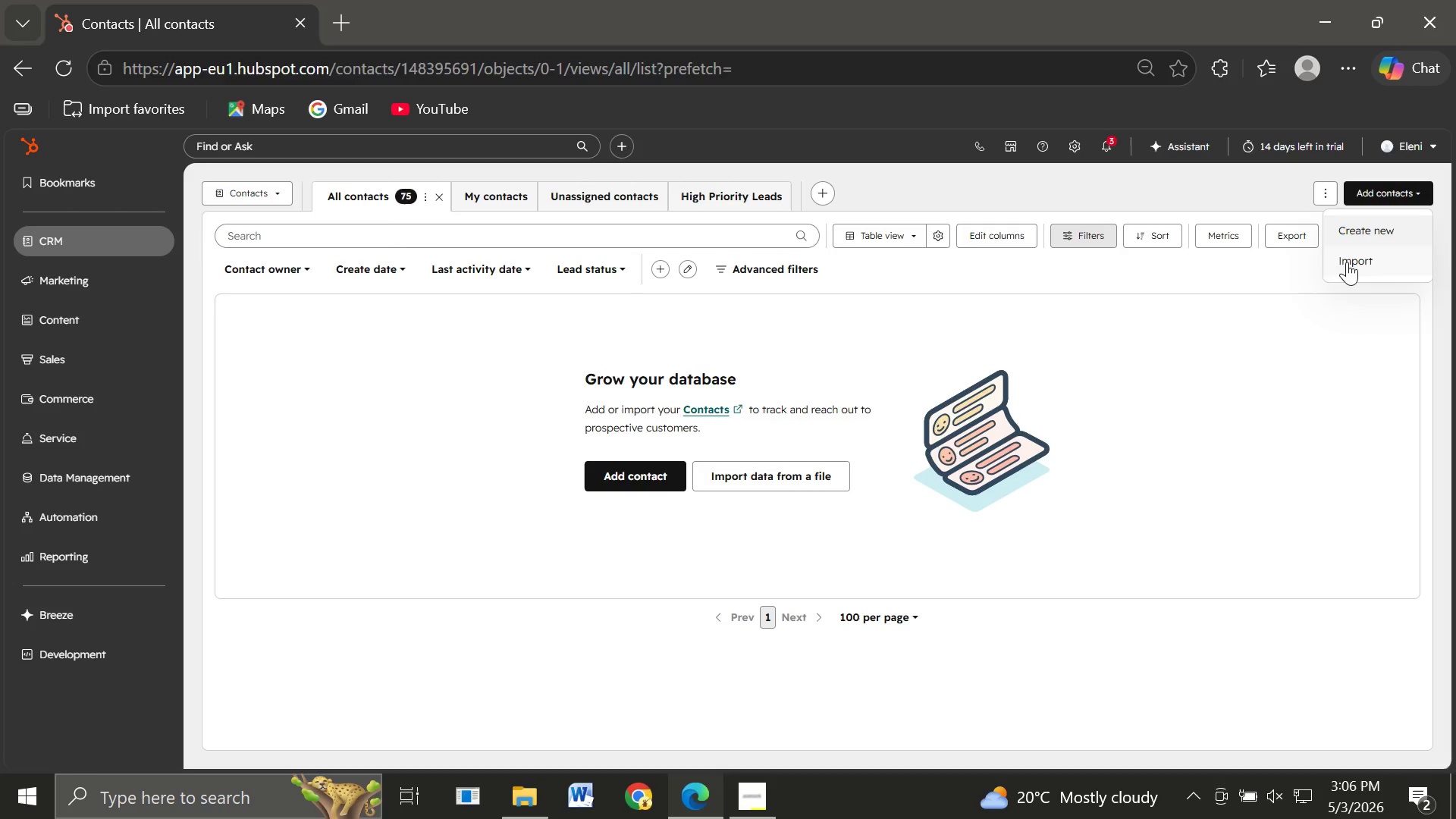 
left_click([1345, 405])
 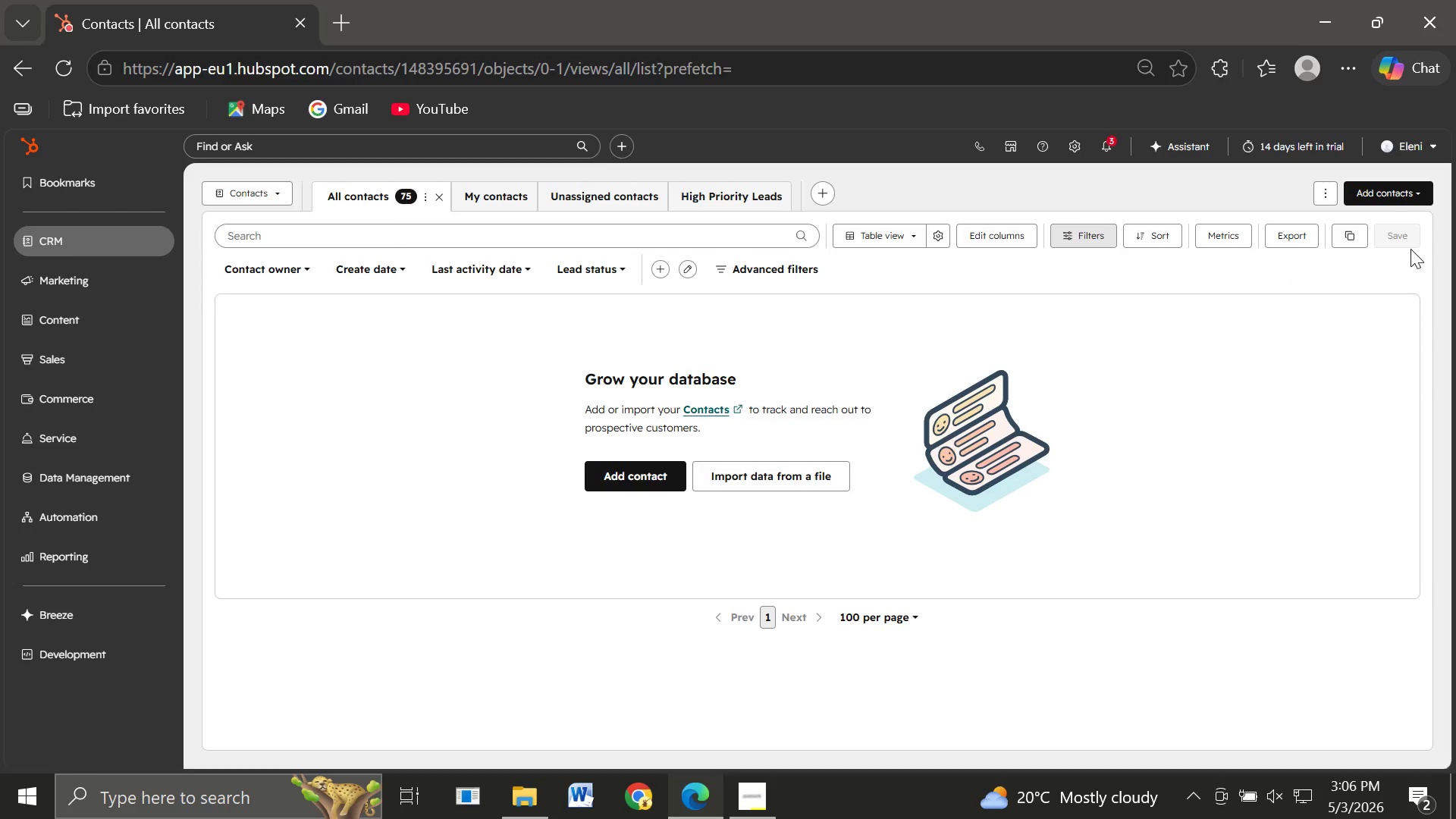 
wait(5.98)
 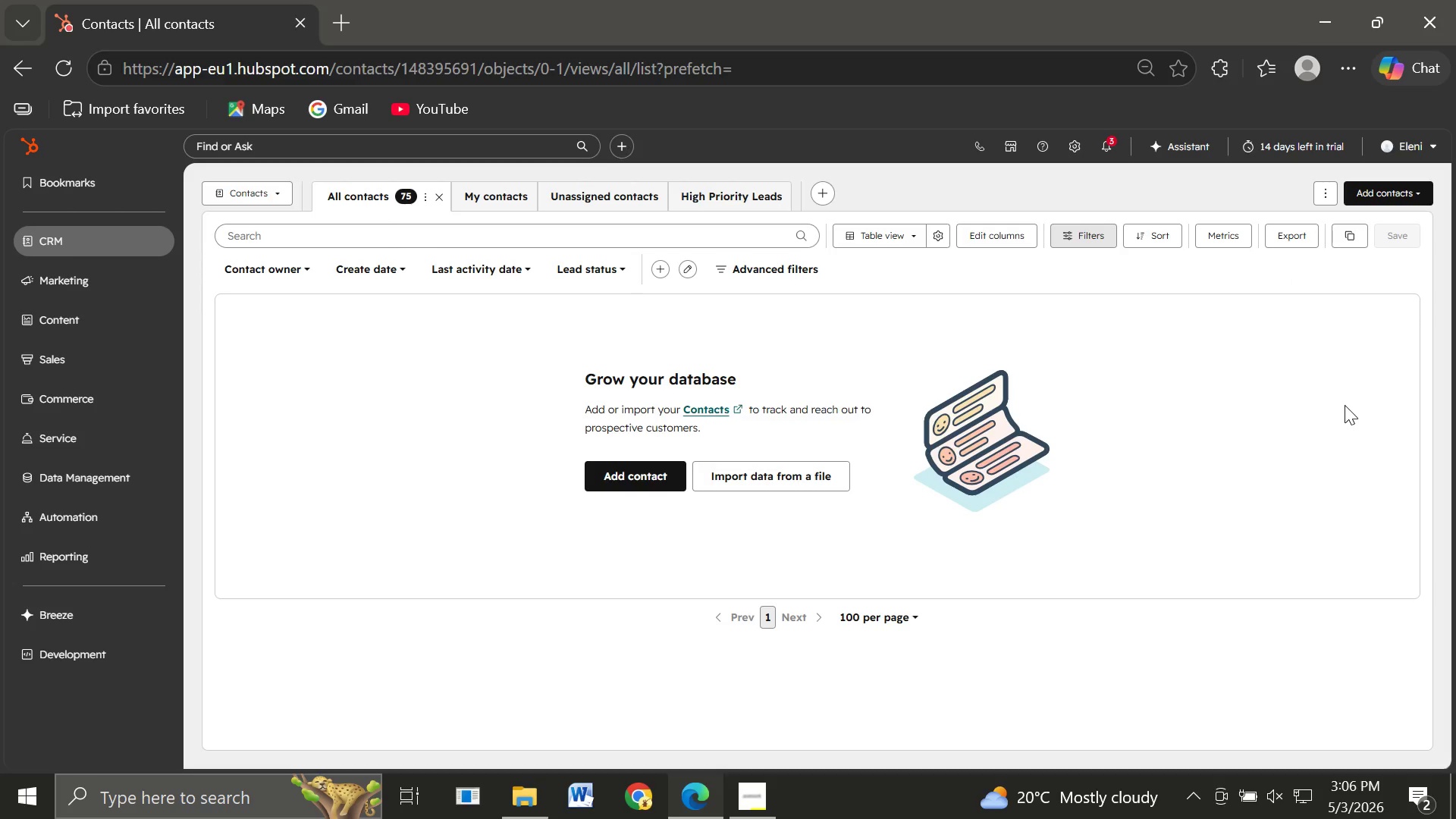 
left_click([1373, 190])
 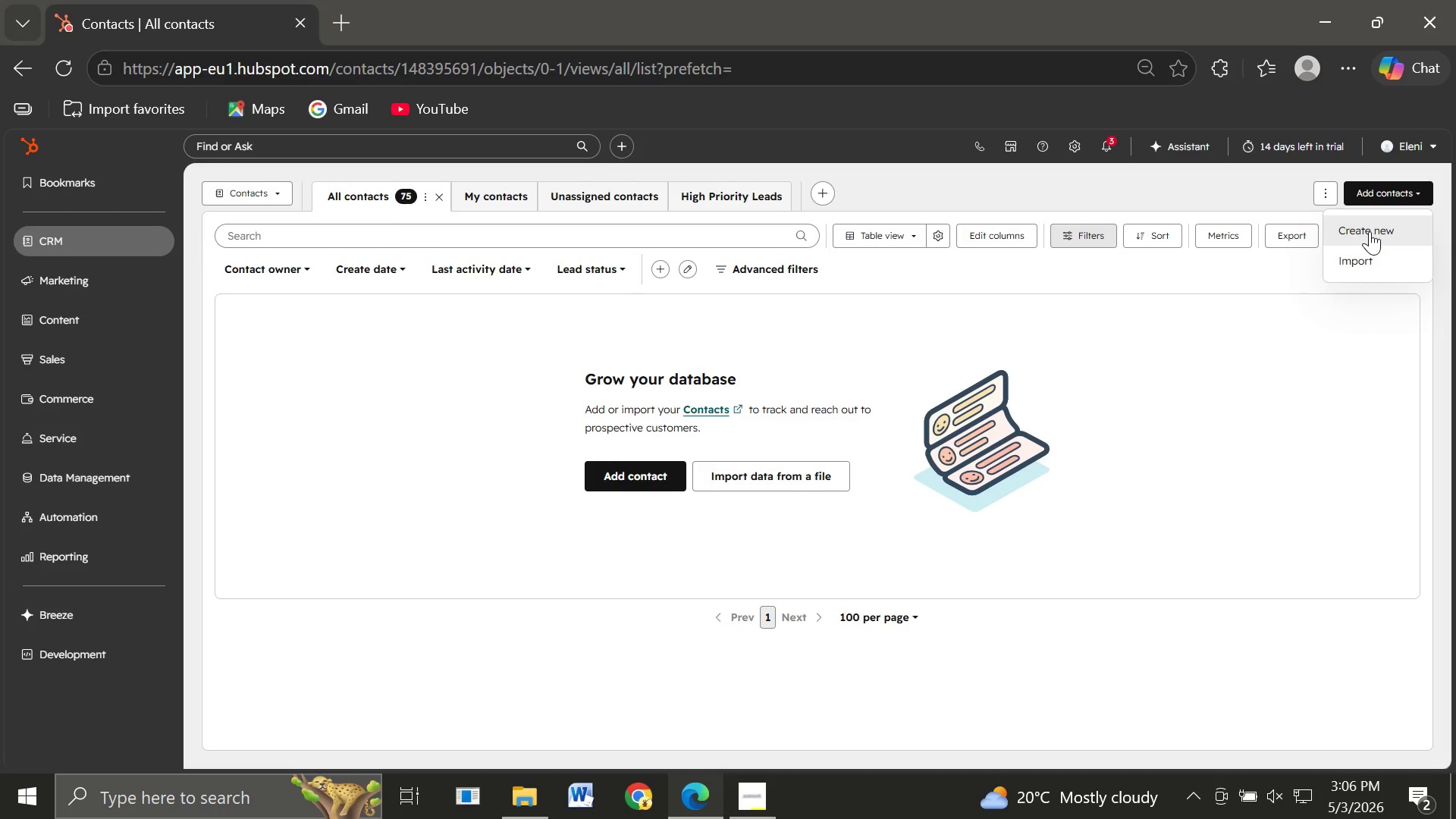 
wait(11.28)
 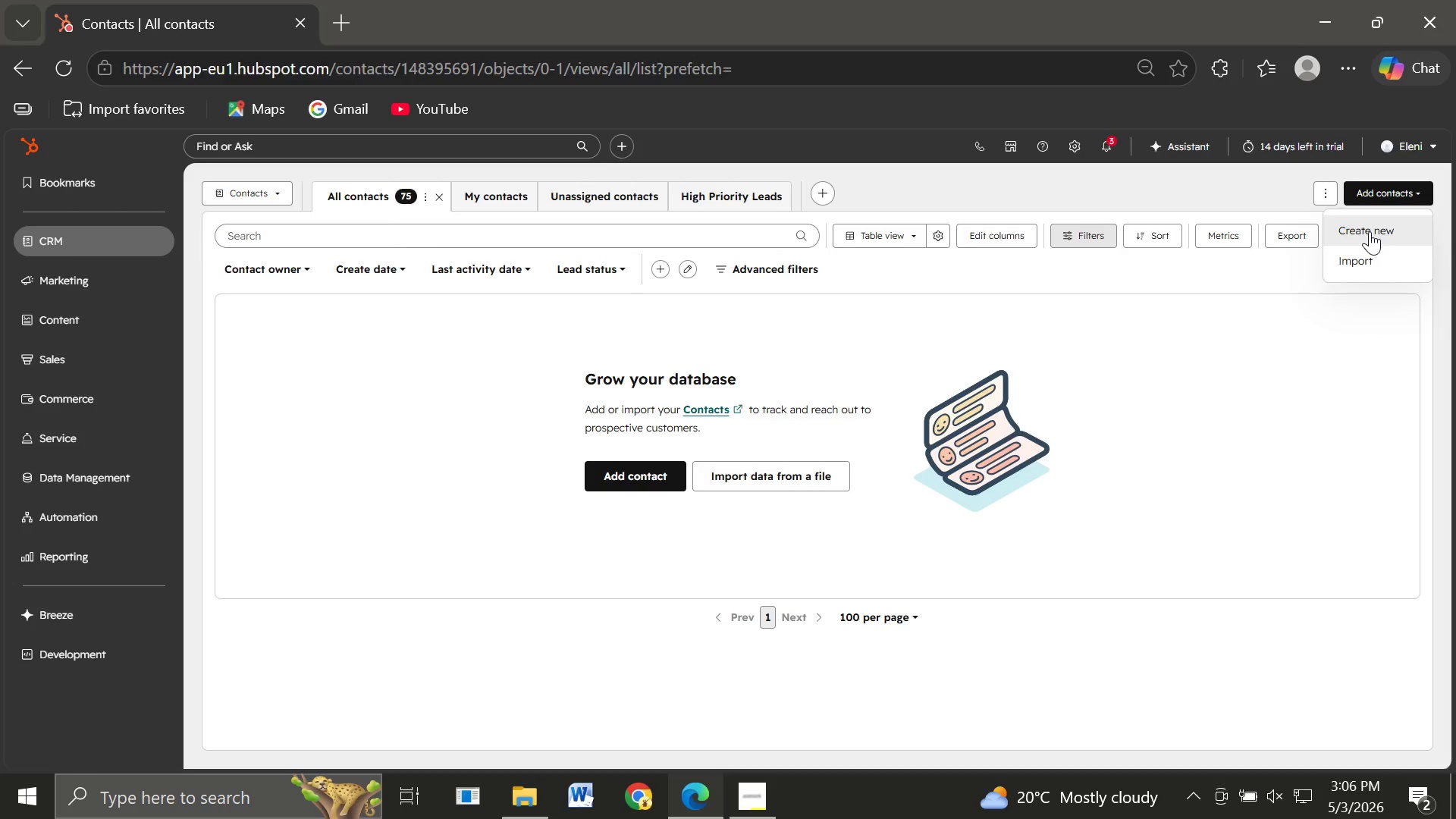 
left_click([1227, 350])
 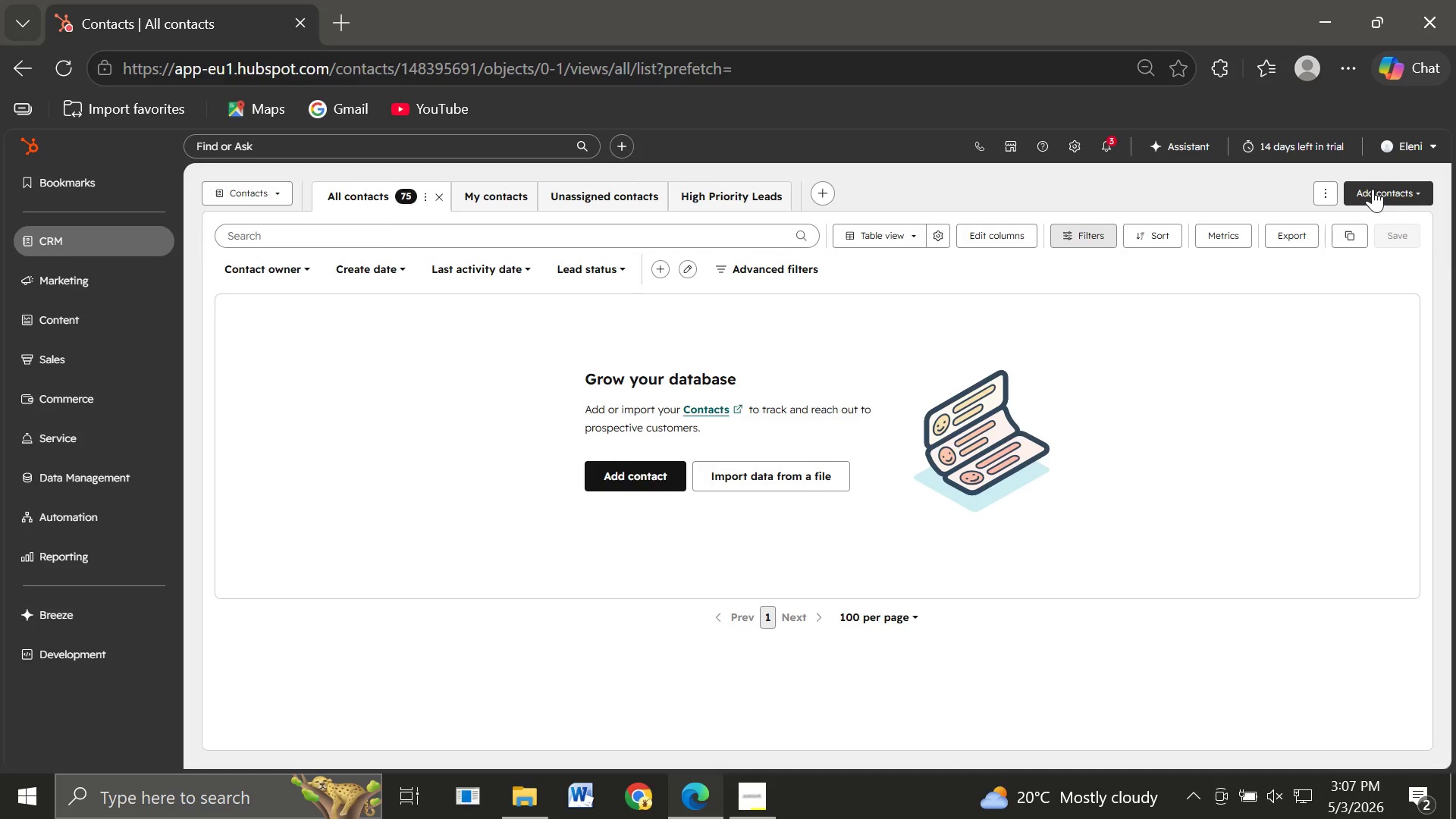 
left_click([1373, 189])
 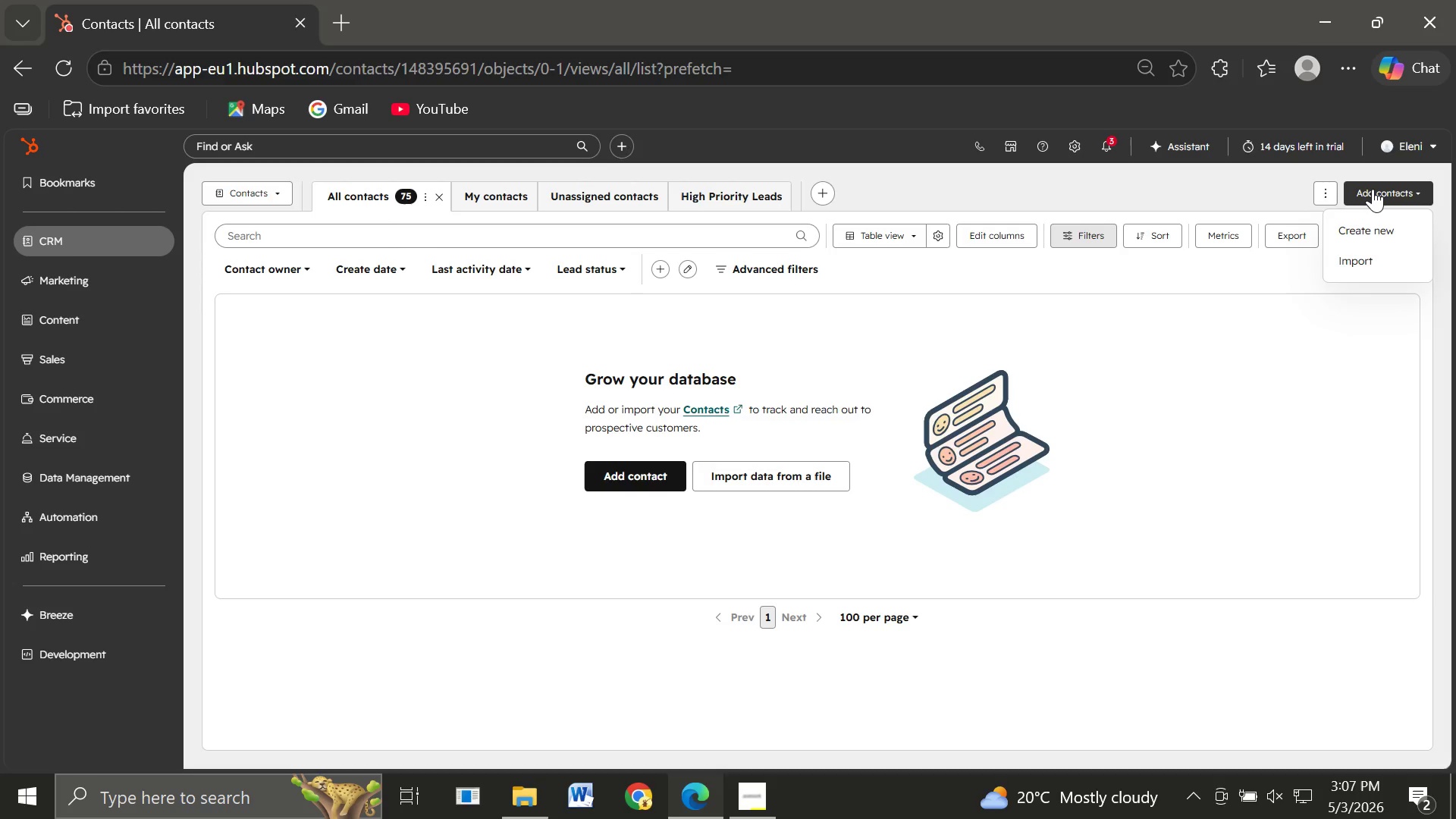 
wait(10.5)
 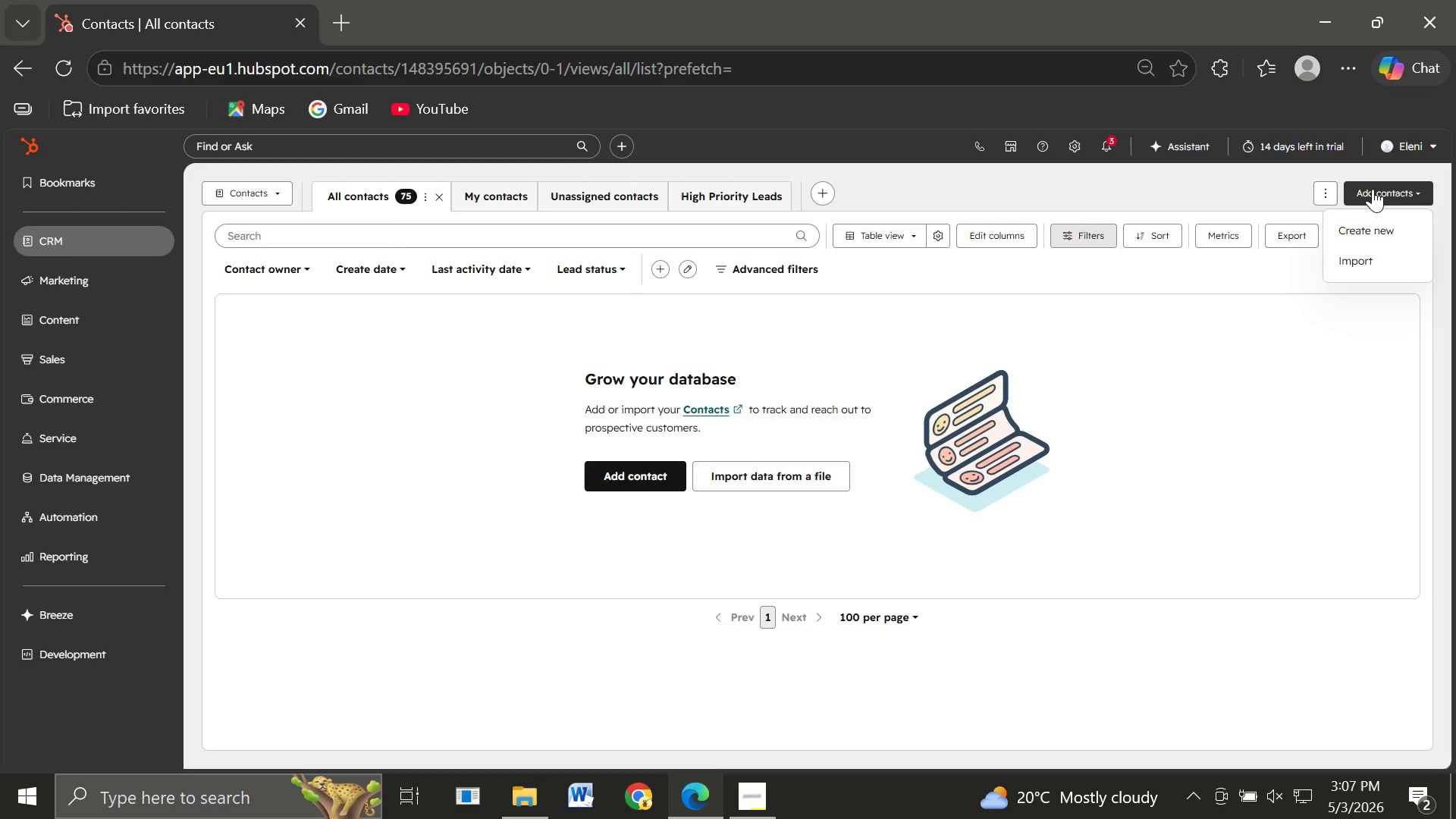 
left_click([1122, 394])
 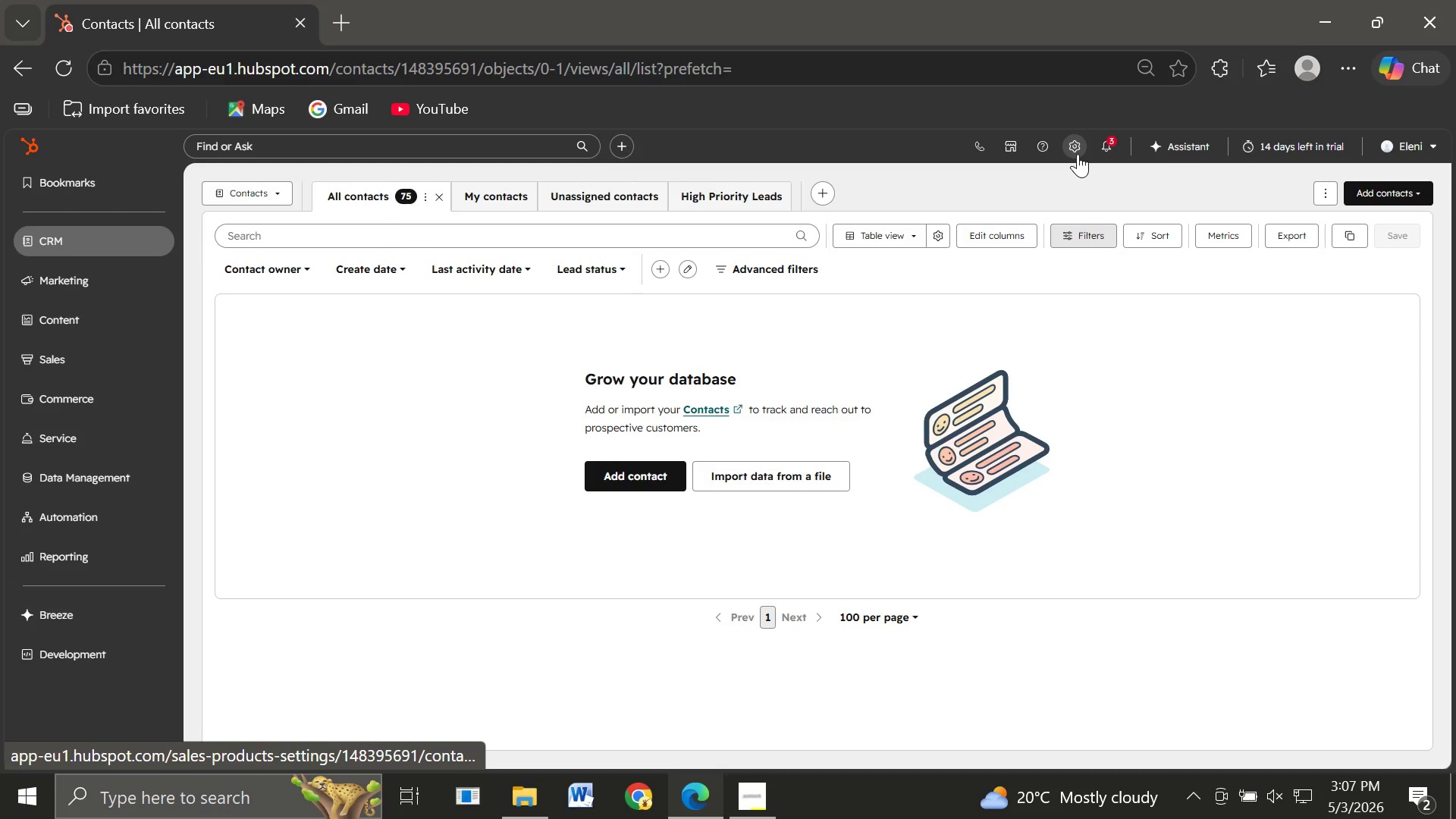 
wait(7.11)
 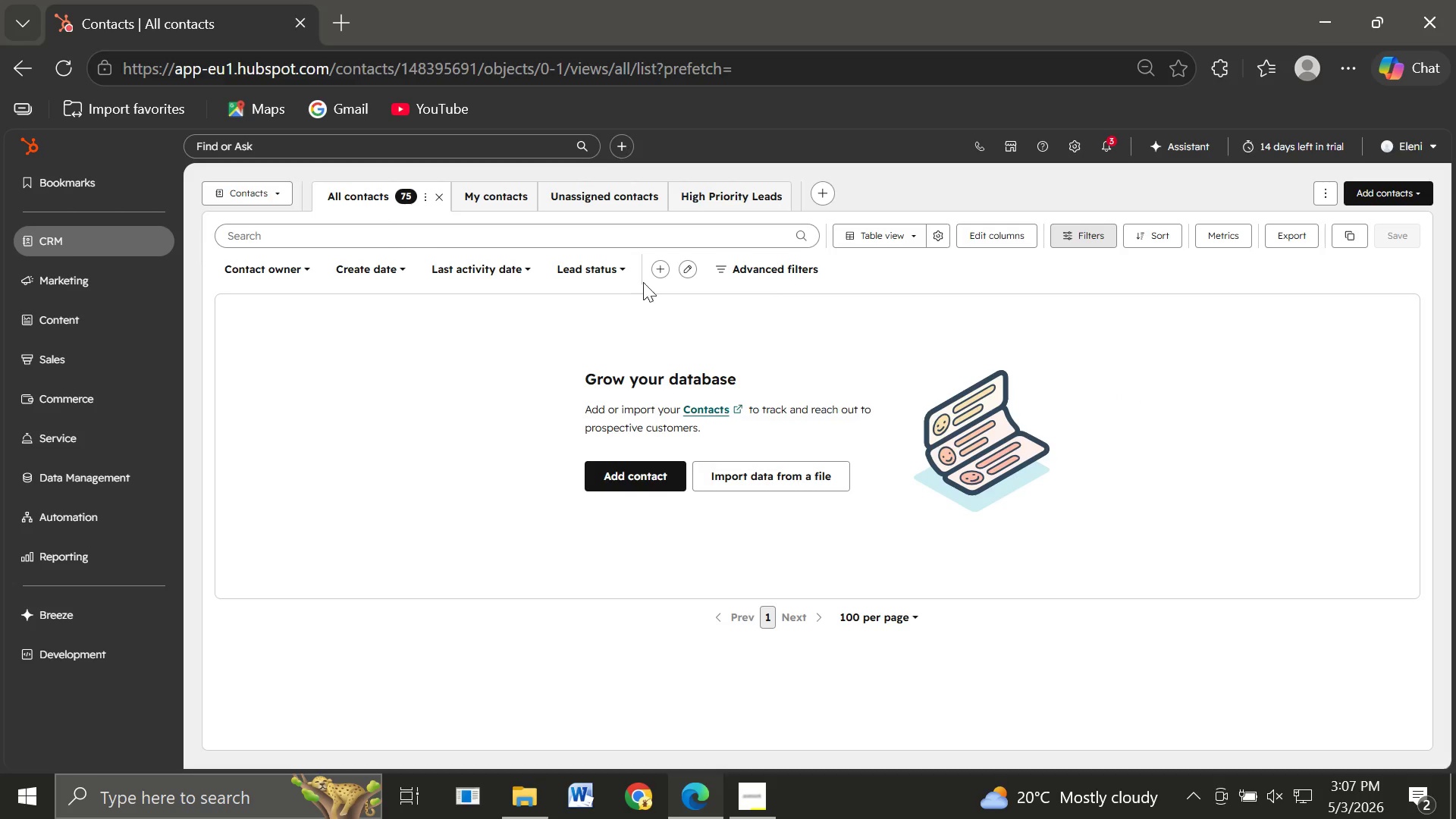 
left_click([1078, 127])
 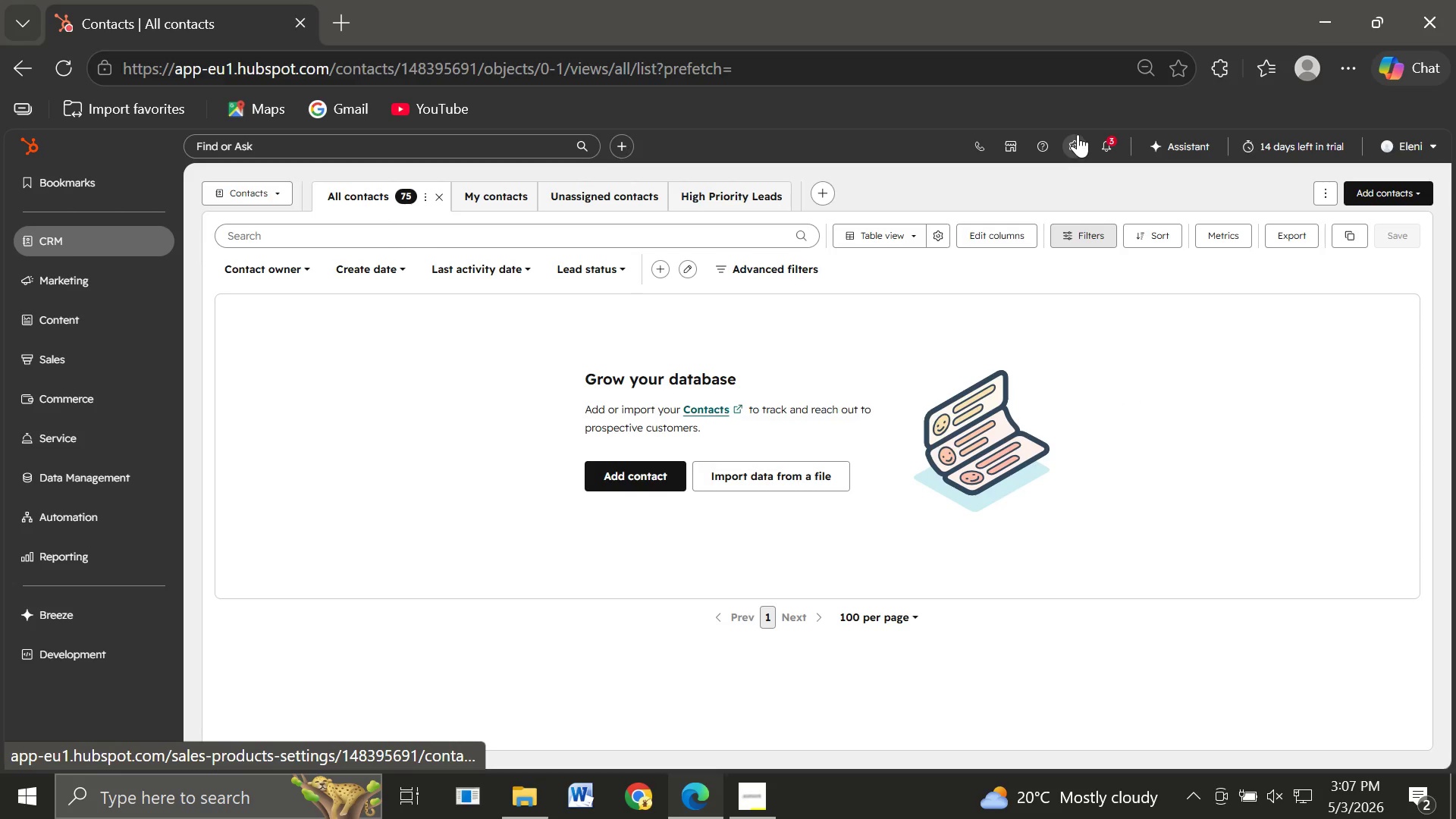 
wait(5.05)
 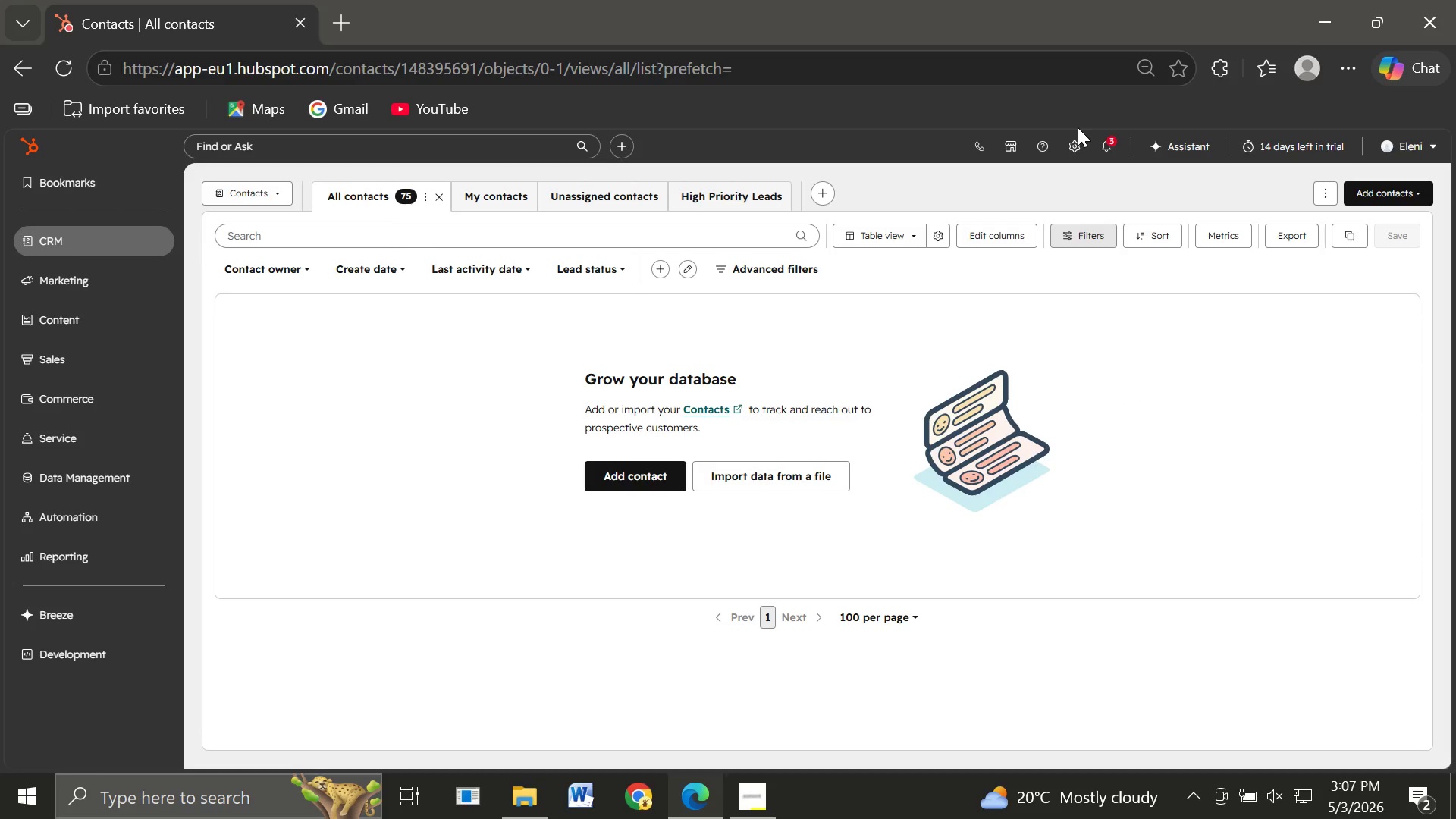 
left_click([1076, 140])
 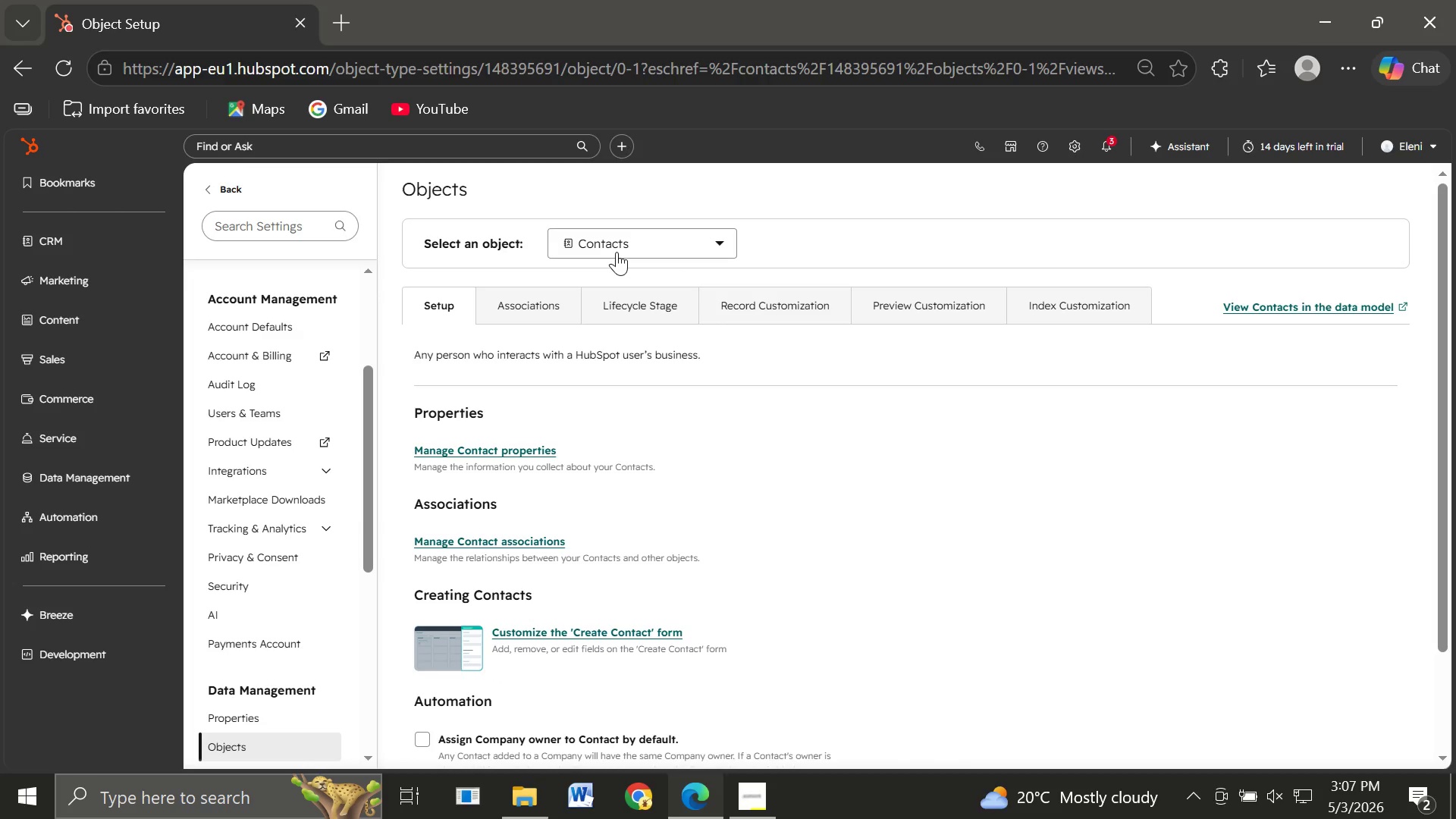 
wait(28.3)
 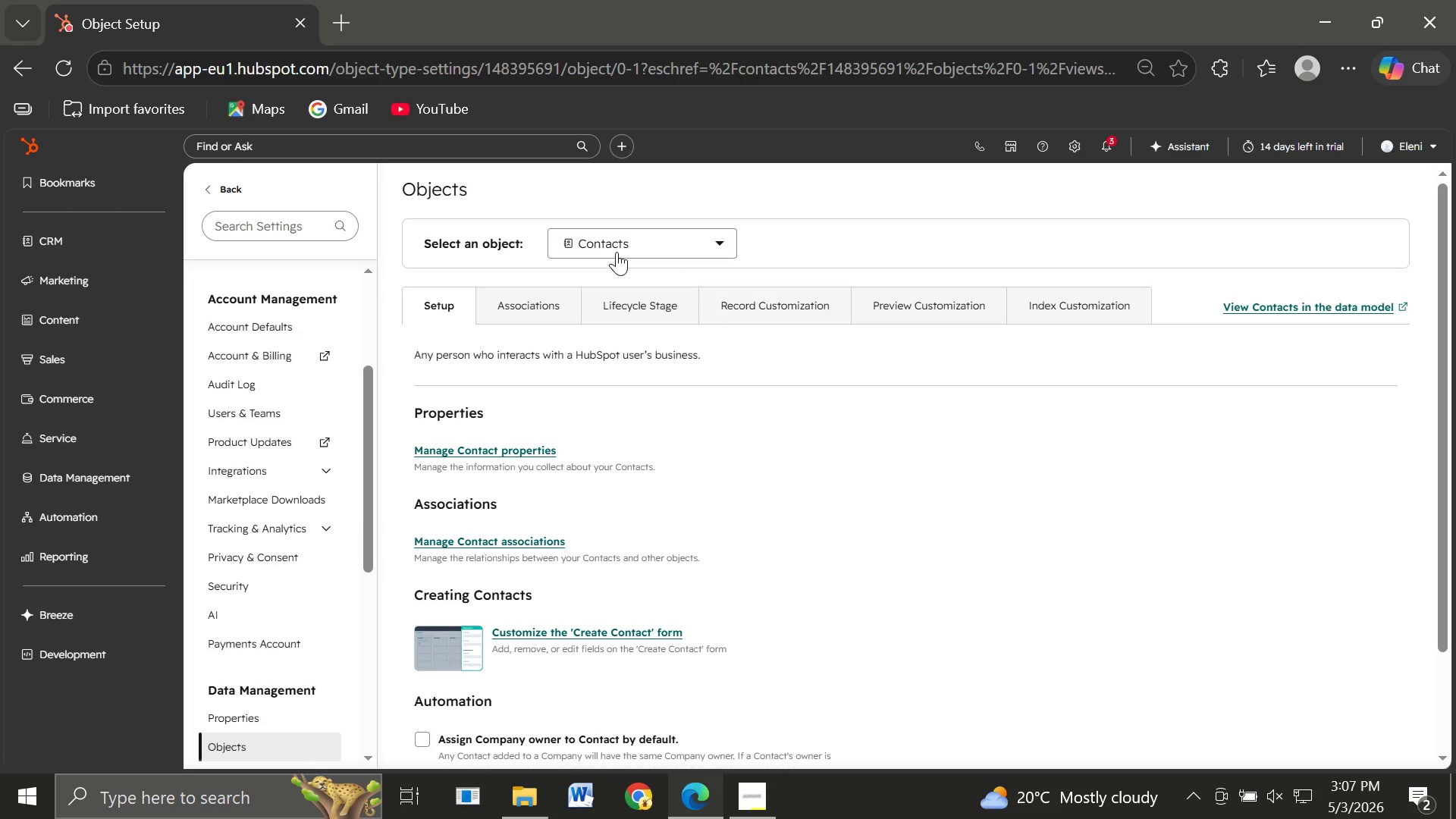 
left_click([647, 252])
 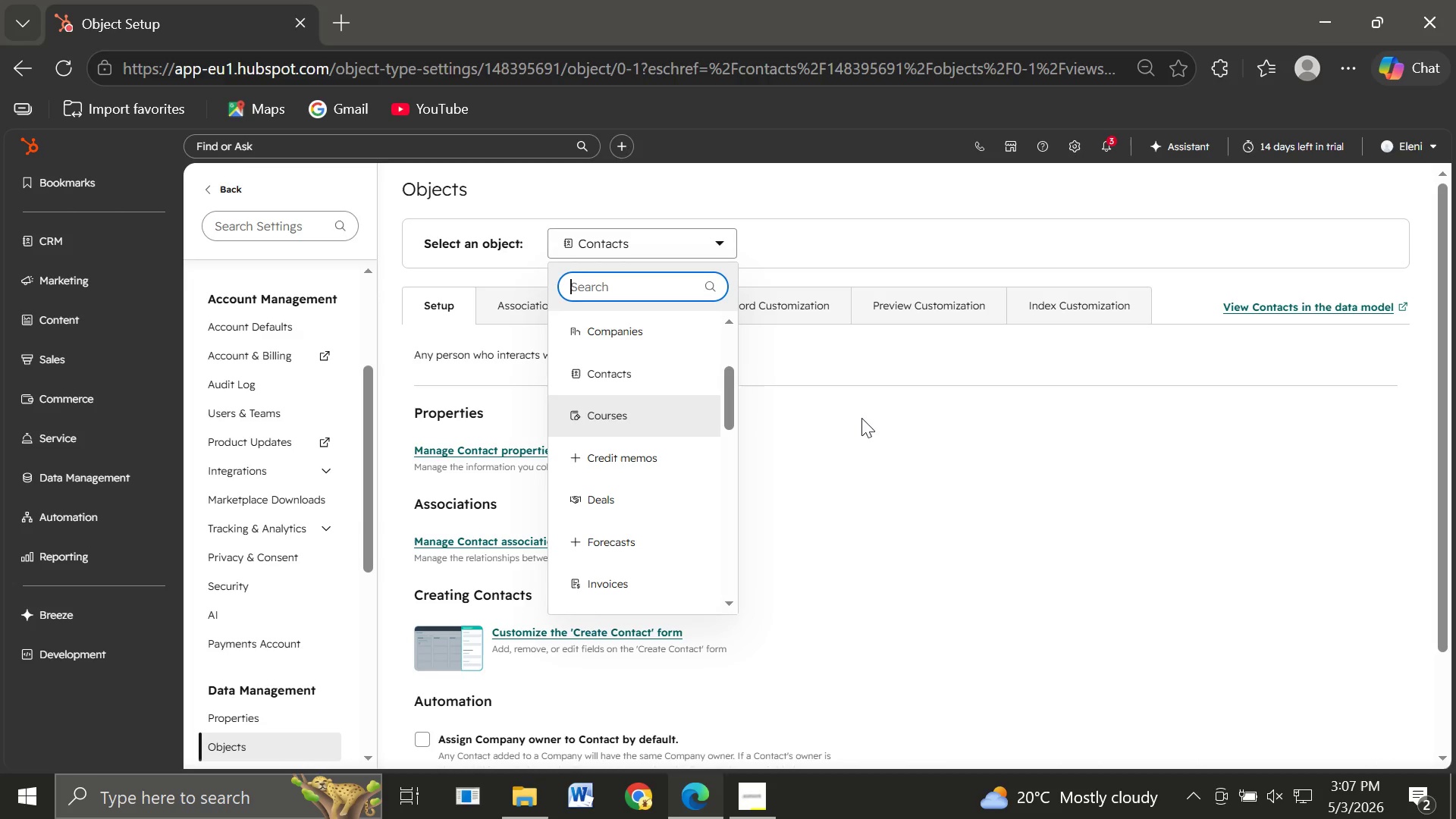 
left_click([895, 403])
 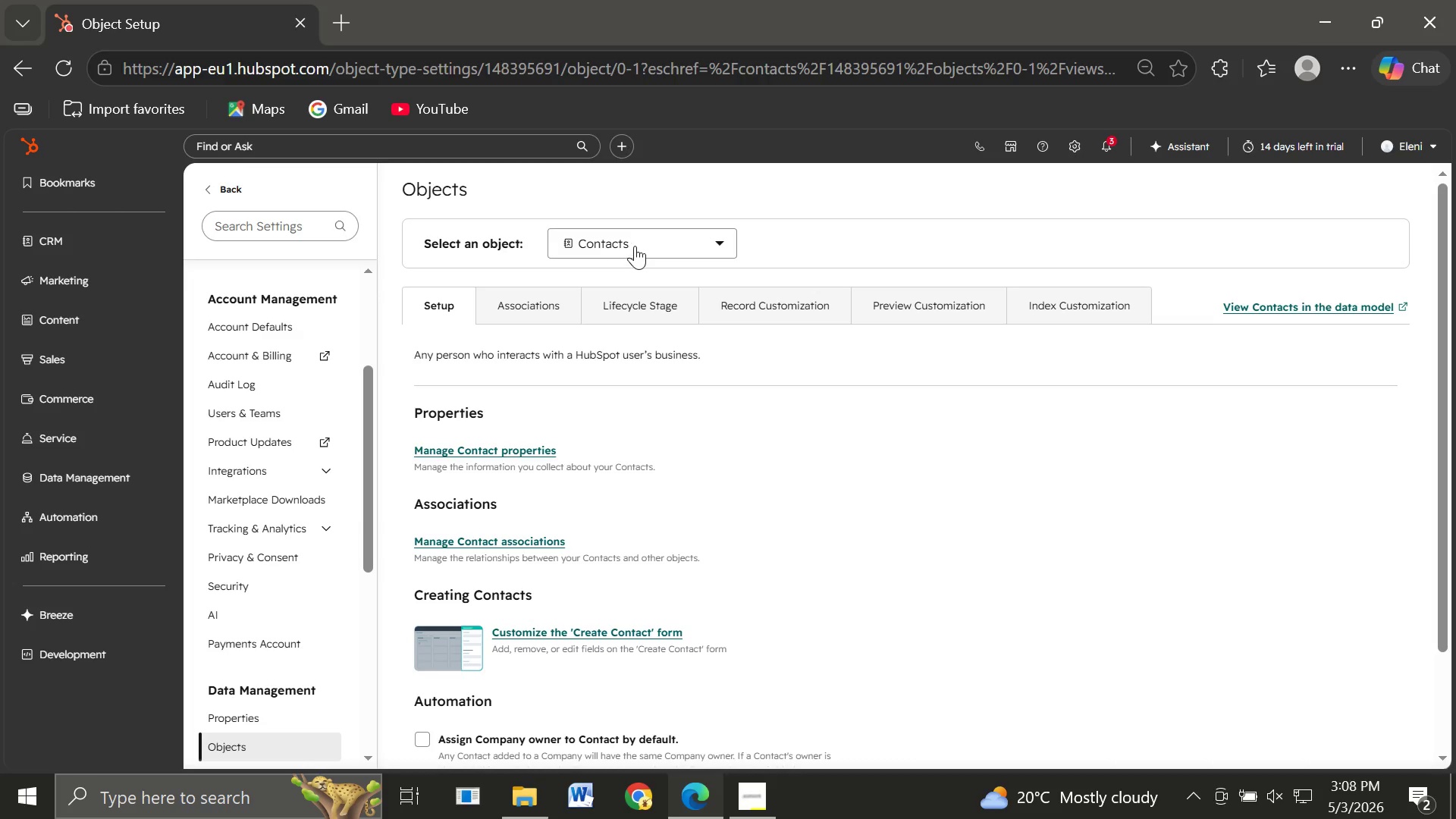 
left_click([642, 243])
 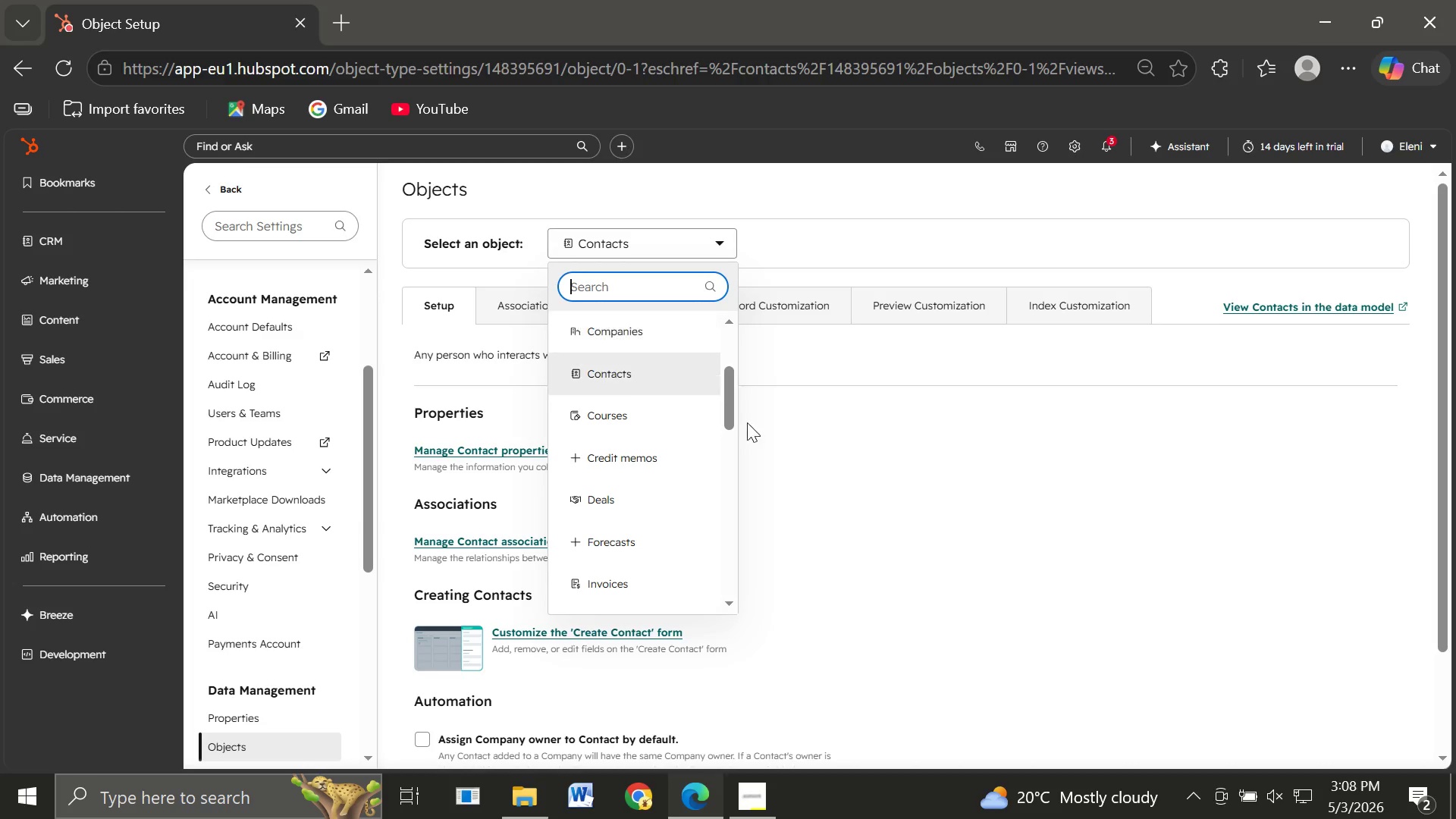 
left_click([813, 537])
 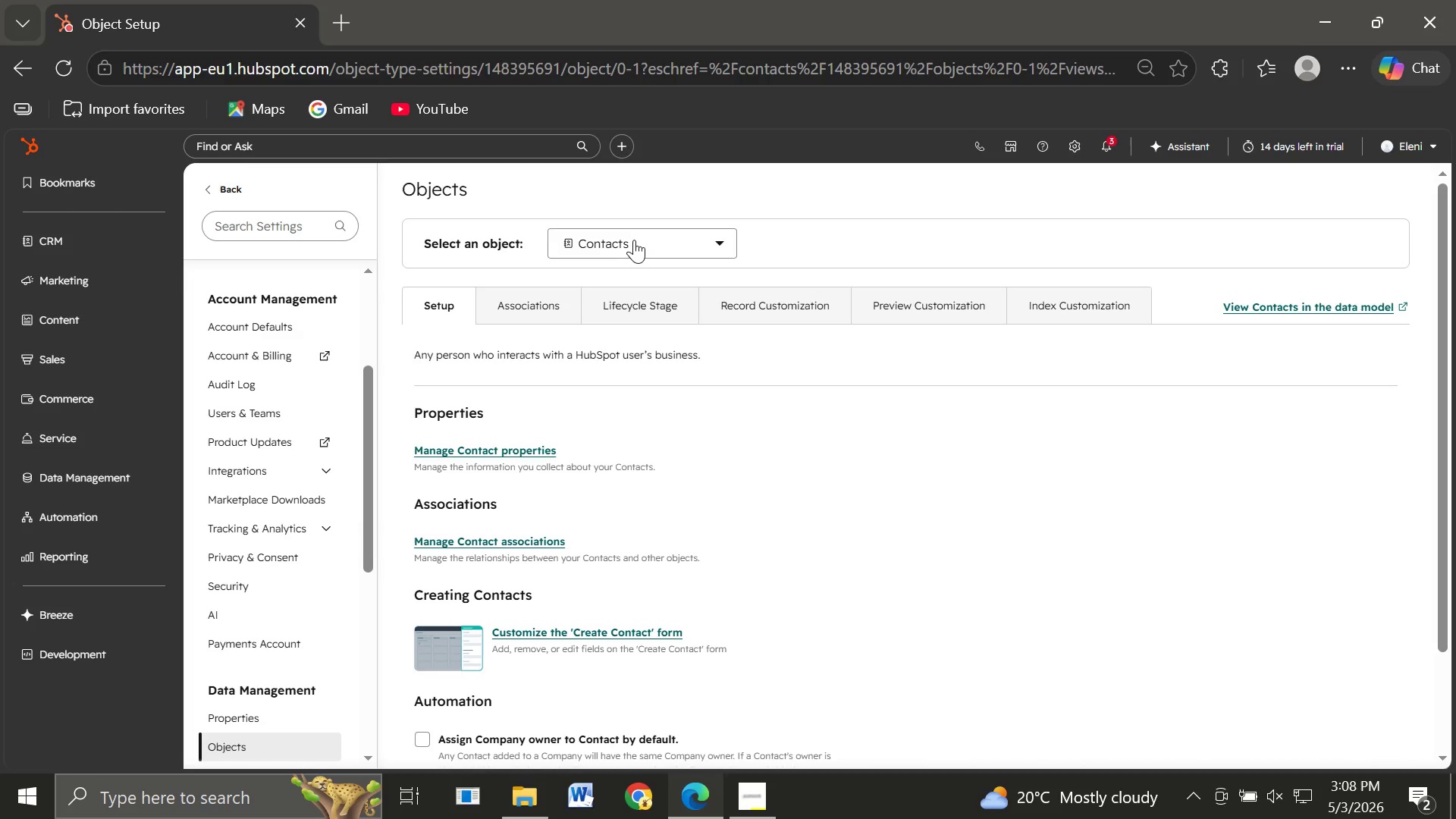 
wait(9.66)
 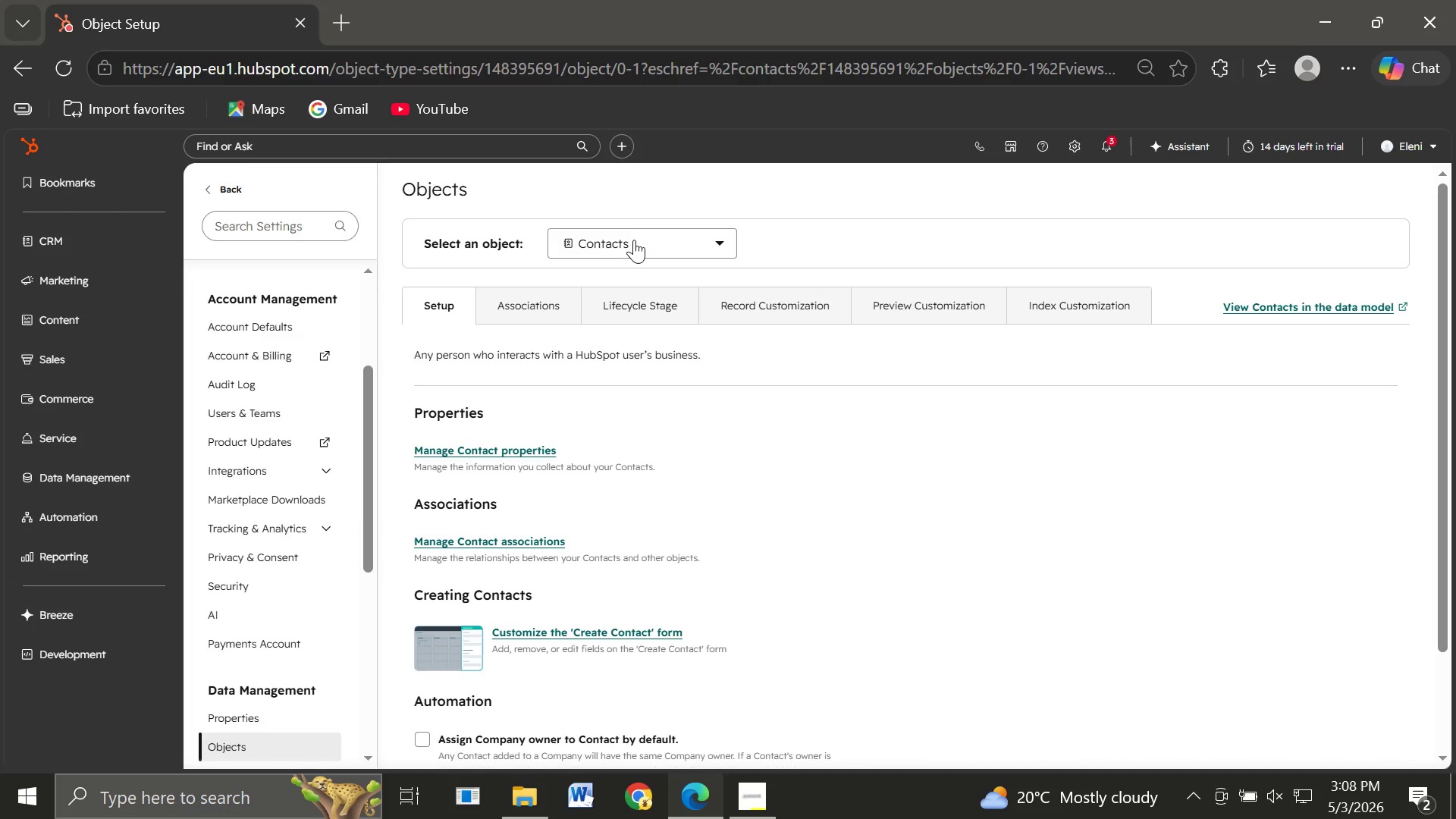 
left_click([634, 240])
 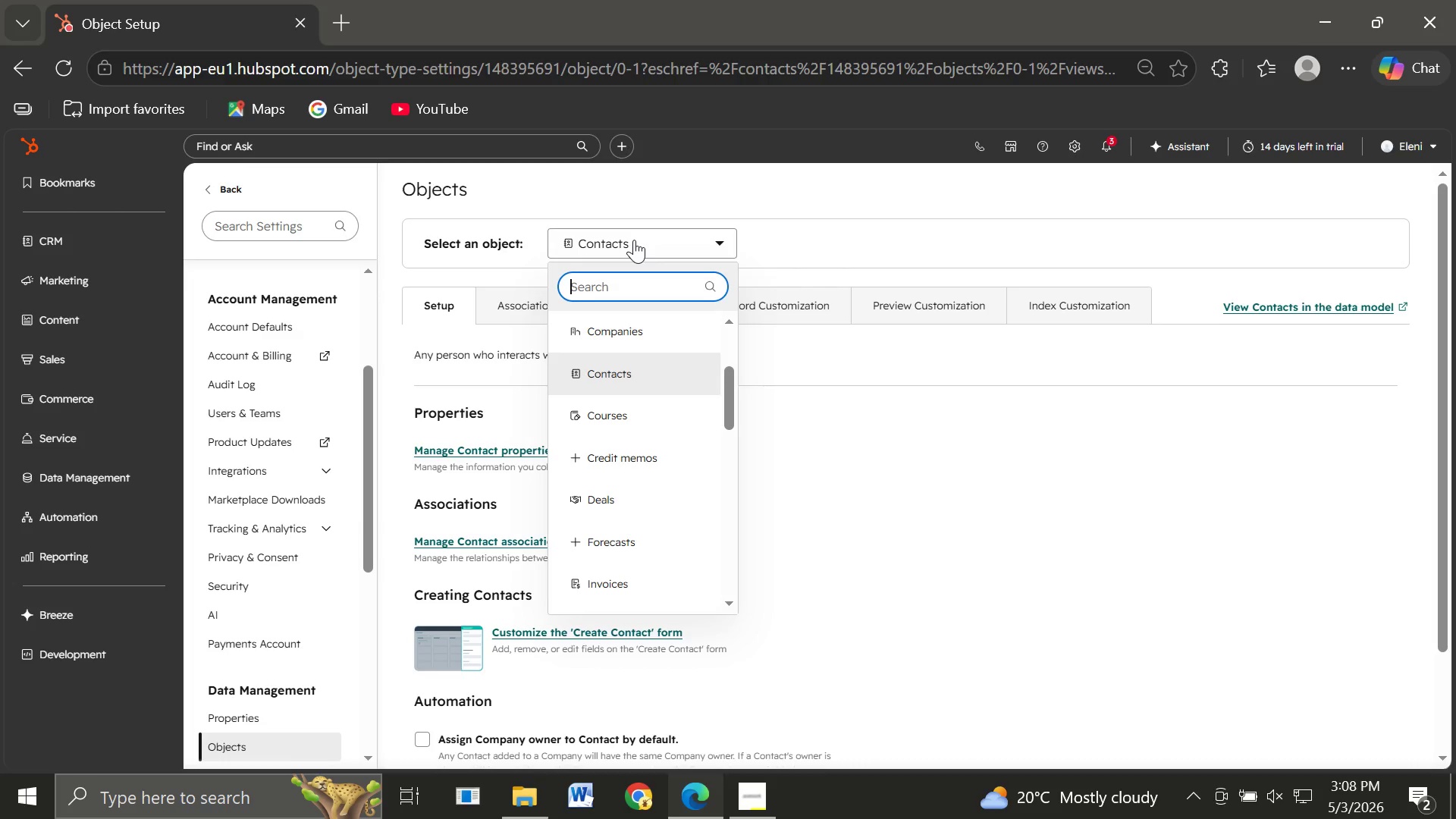 
wait(12.69)
 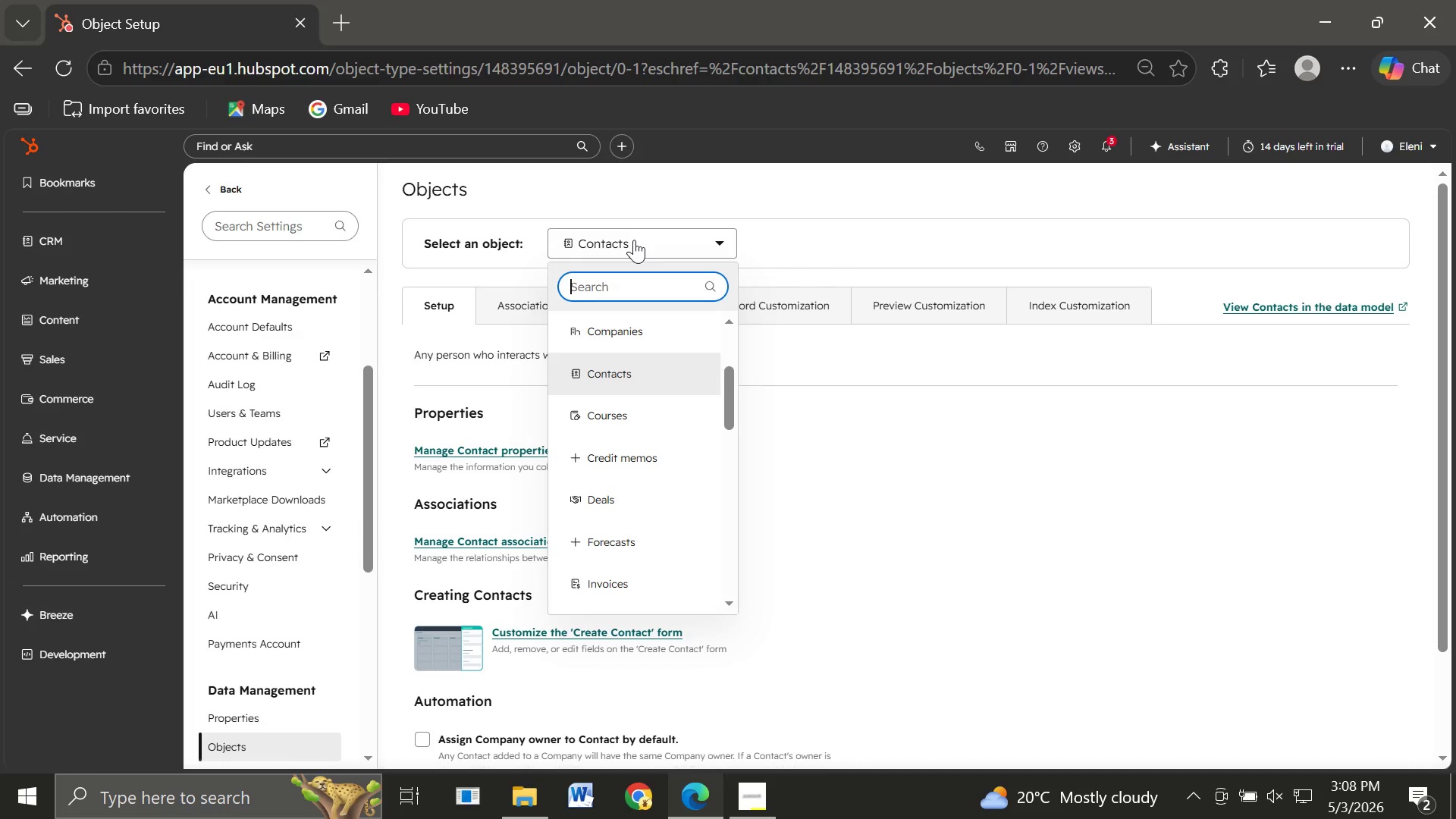 
left_click([617, 500])
 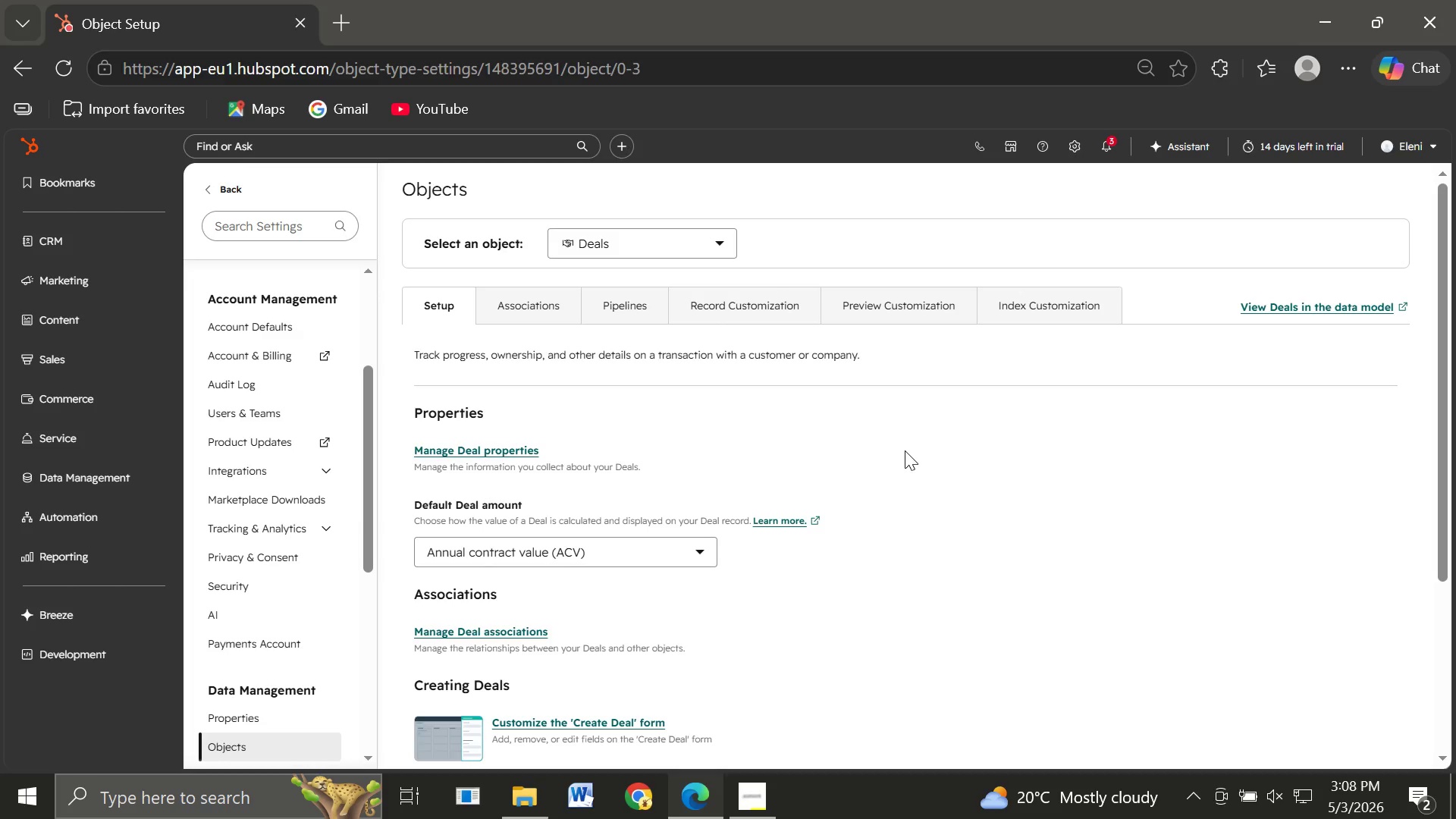 
wait(7.0)
 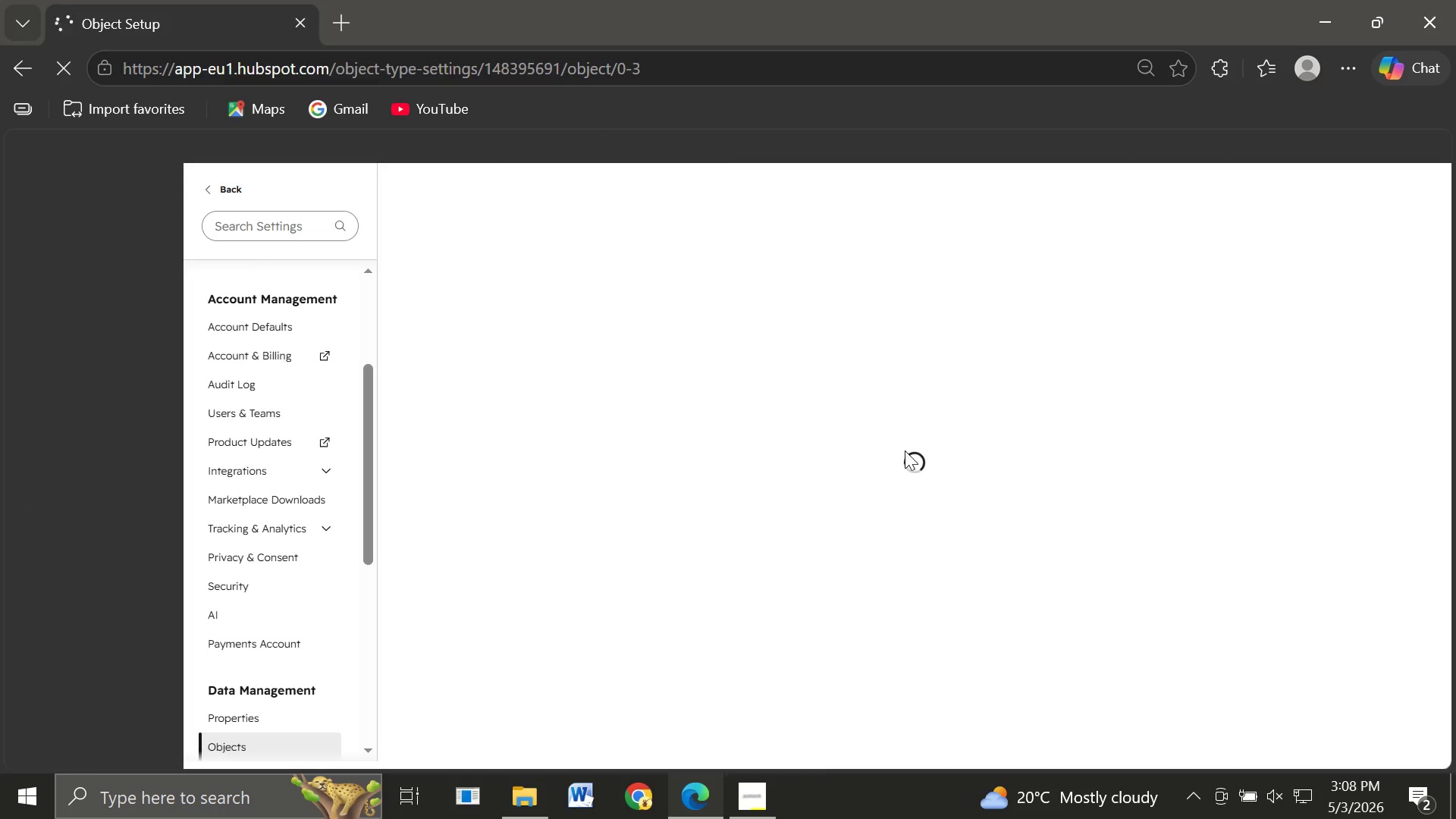 
left_click([634, 305])
 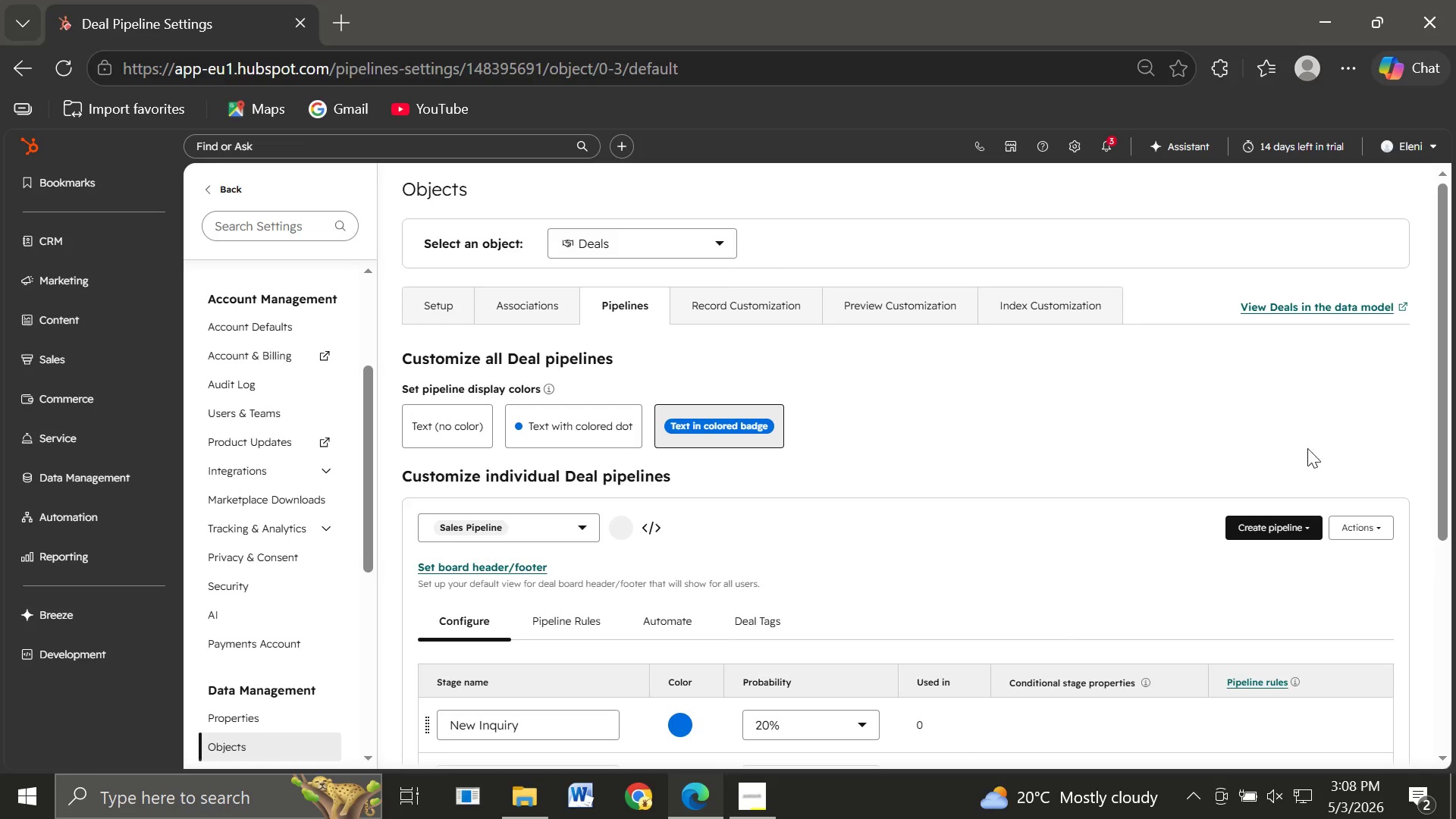 
wait(7.39)
 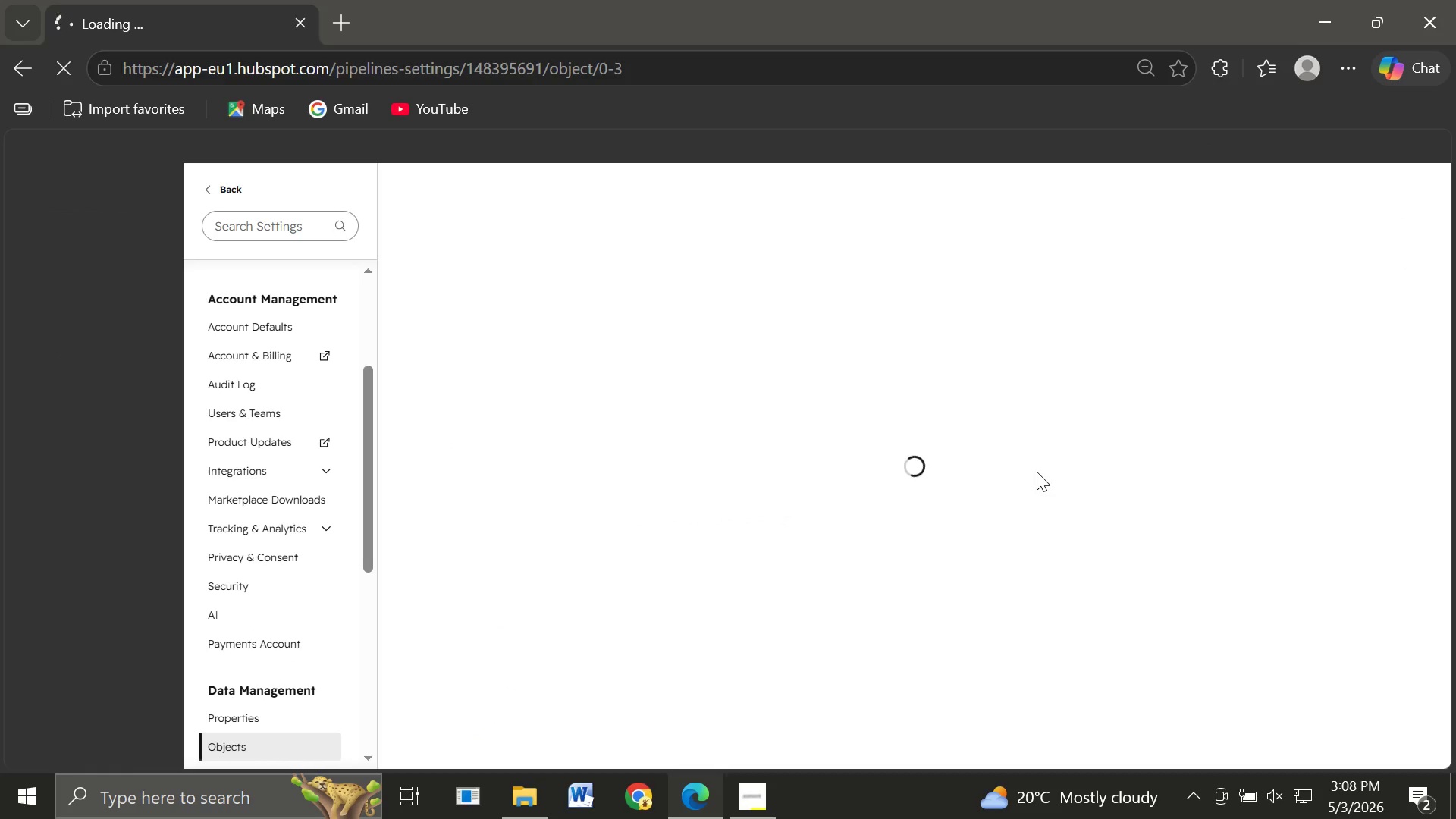 
left_click([1270, 525])
 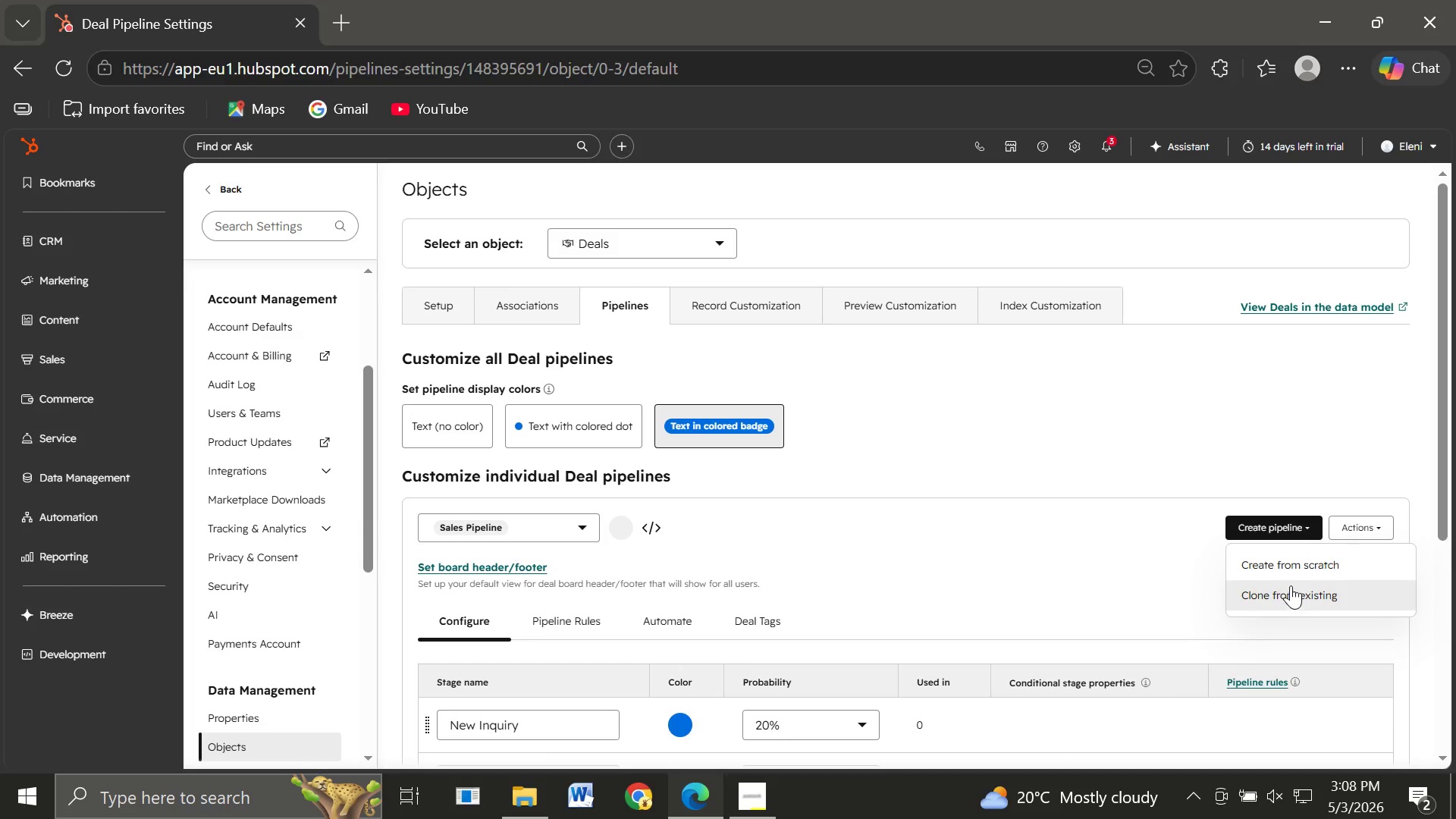 
left_click([1265, 555])
 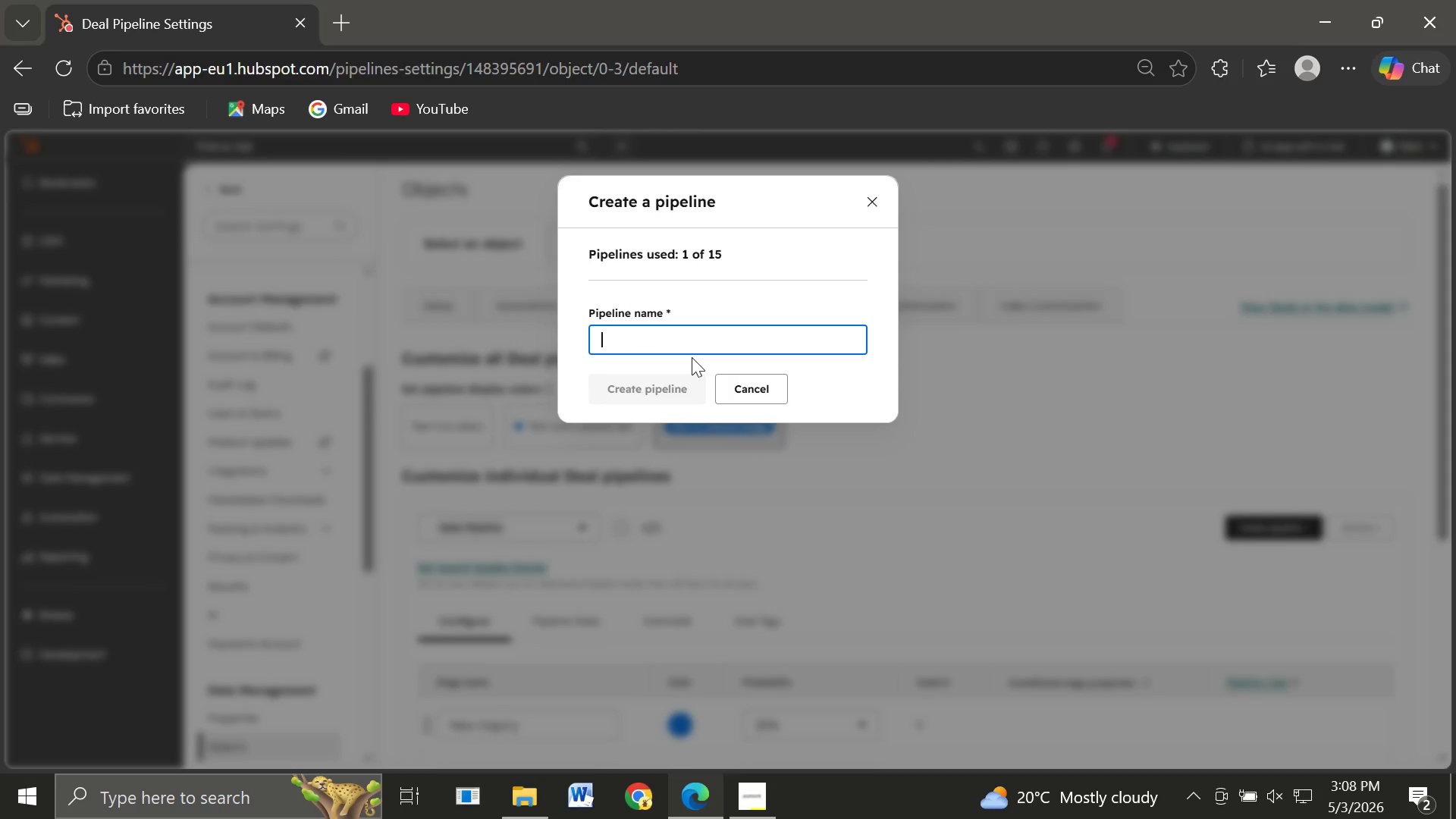 
wait(11.12)
 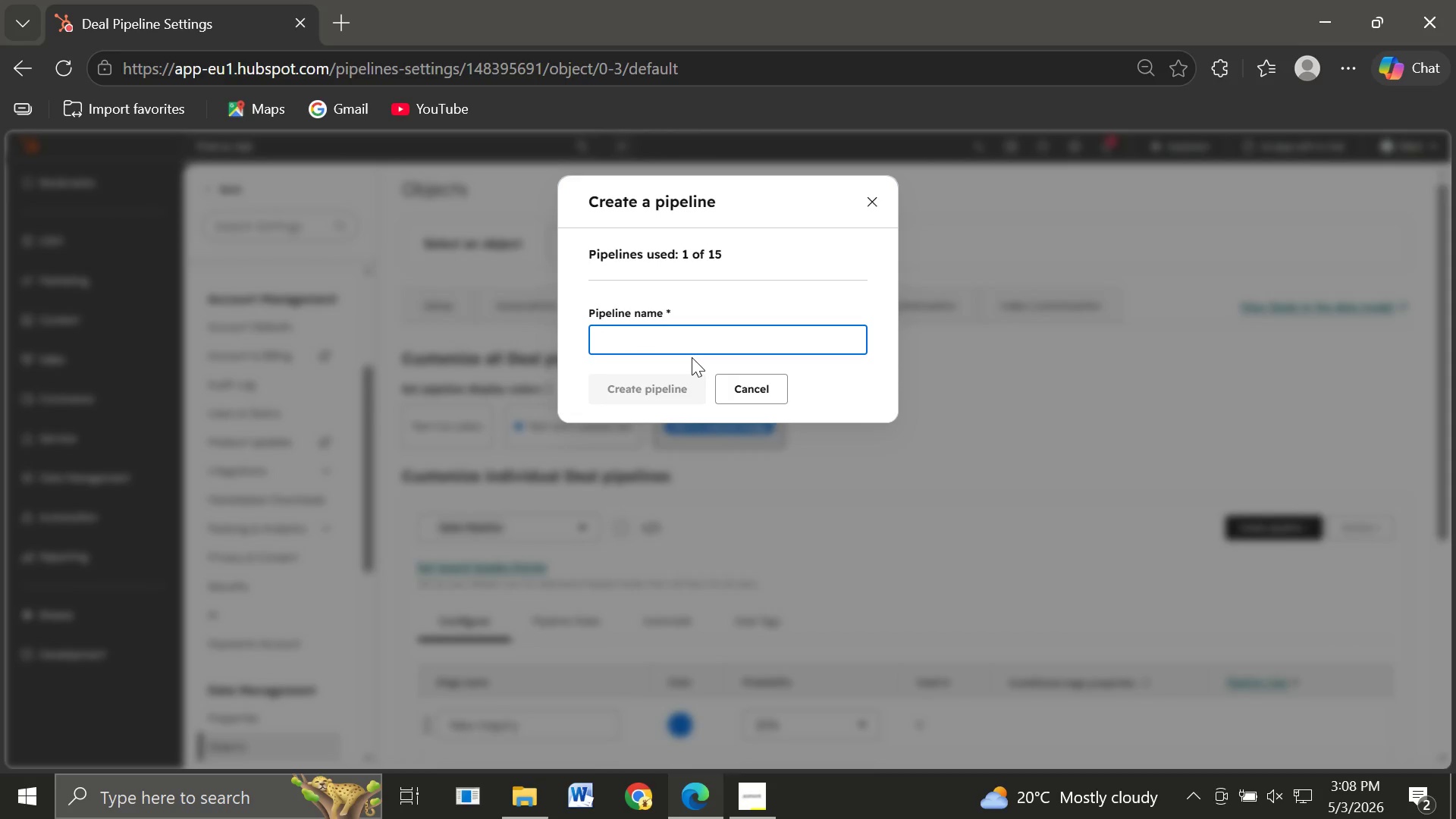 
type(Patient )
 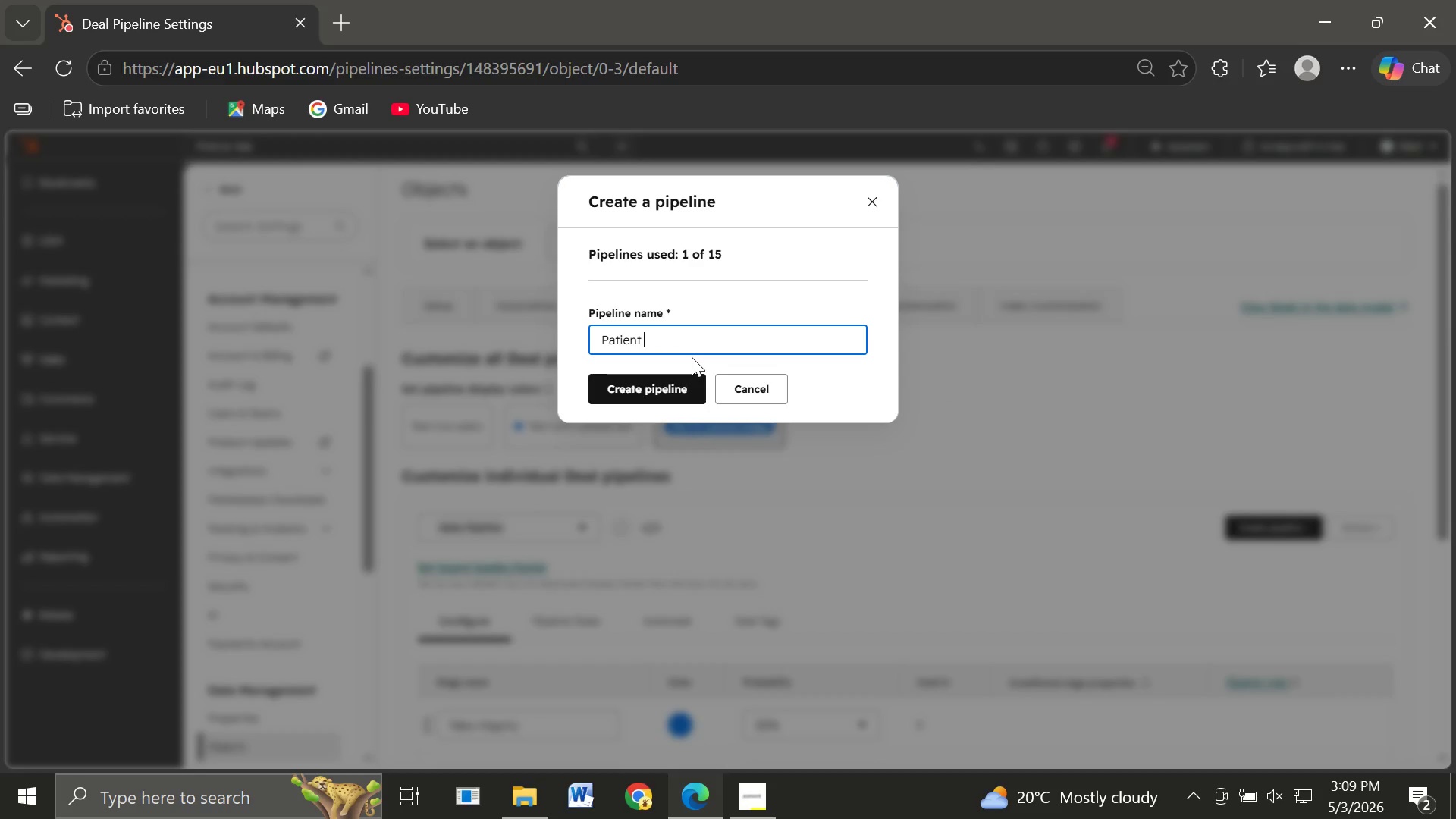 
hold_key(key=ShiftLeft, duration=1.53)
 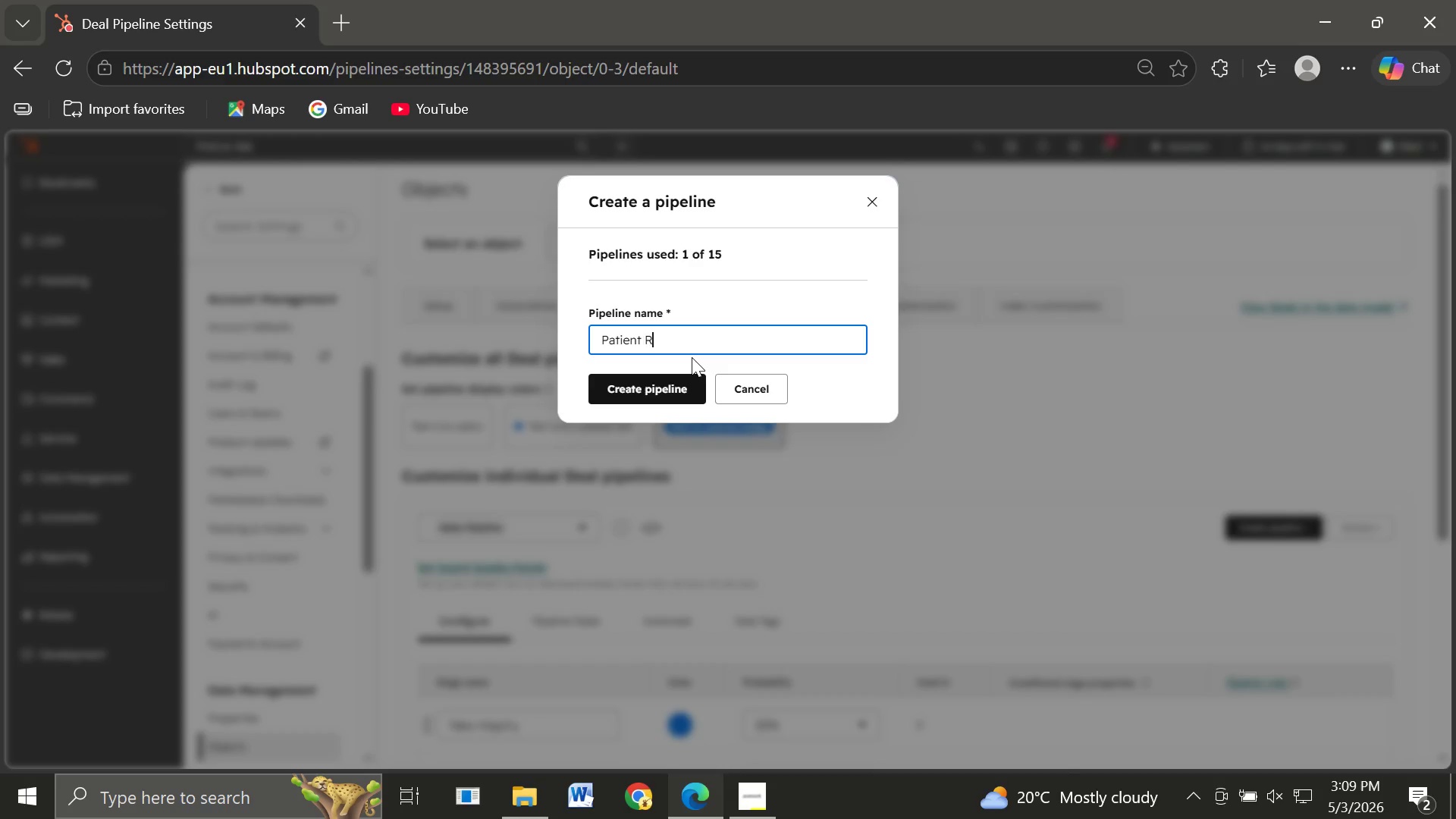 
type(Referral)
 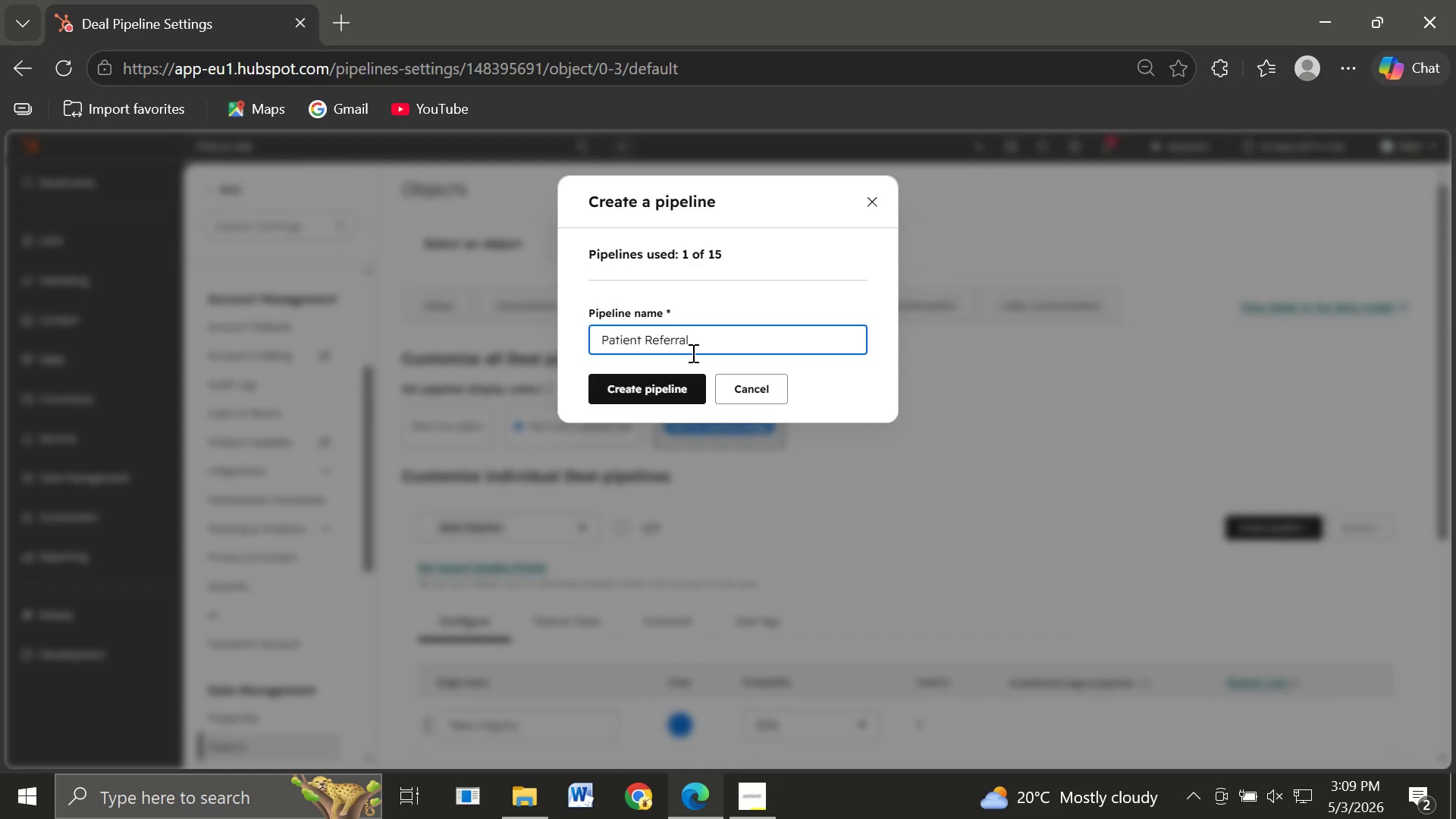 
wait(15.17)
 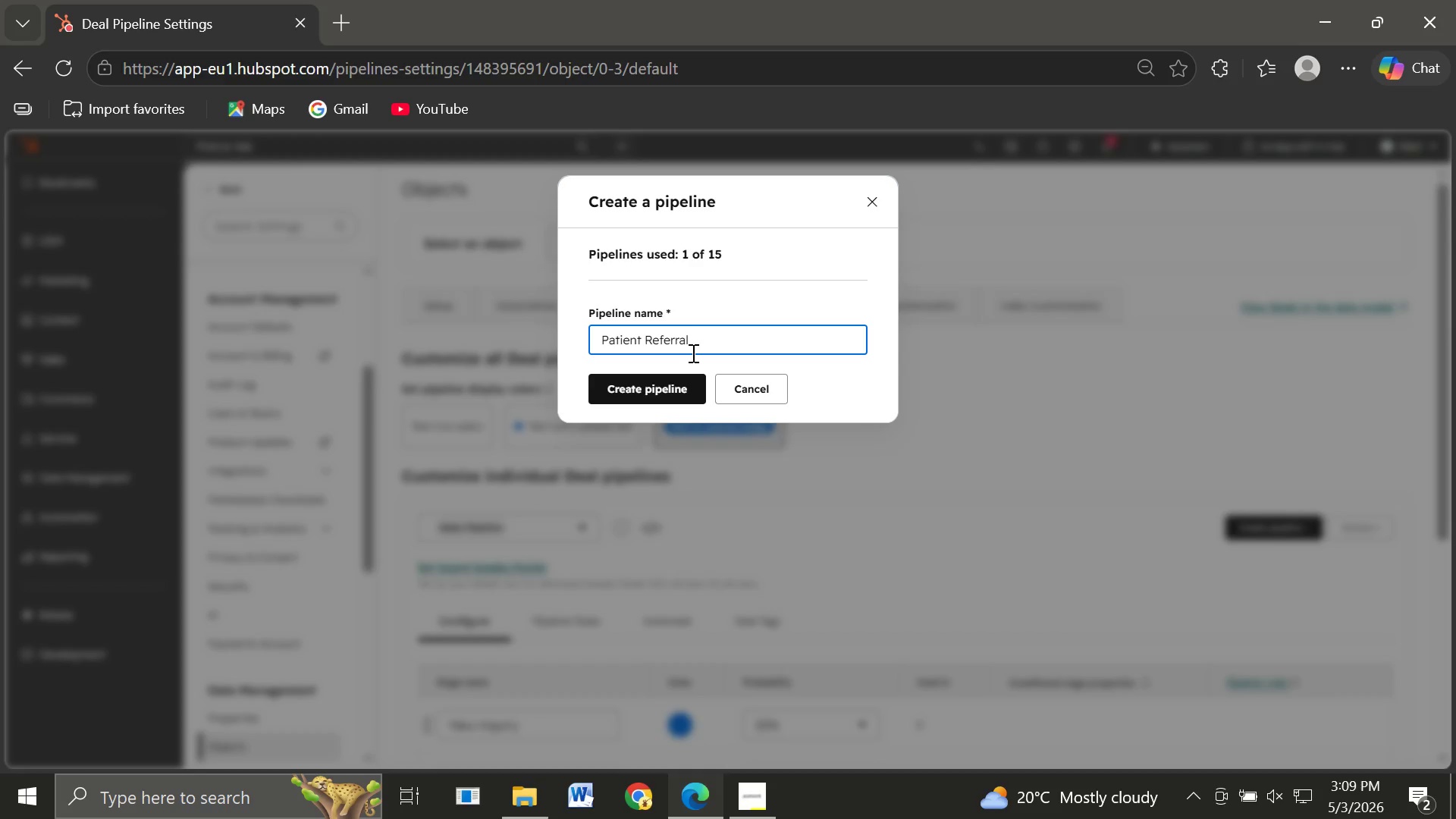 
left_click([666, 388])
 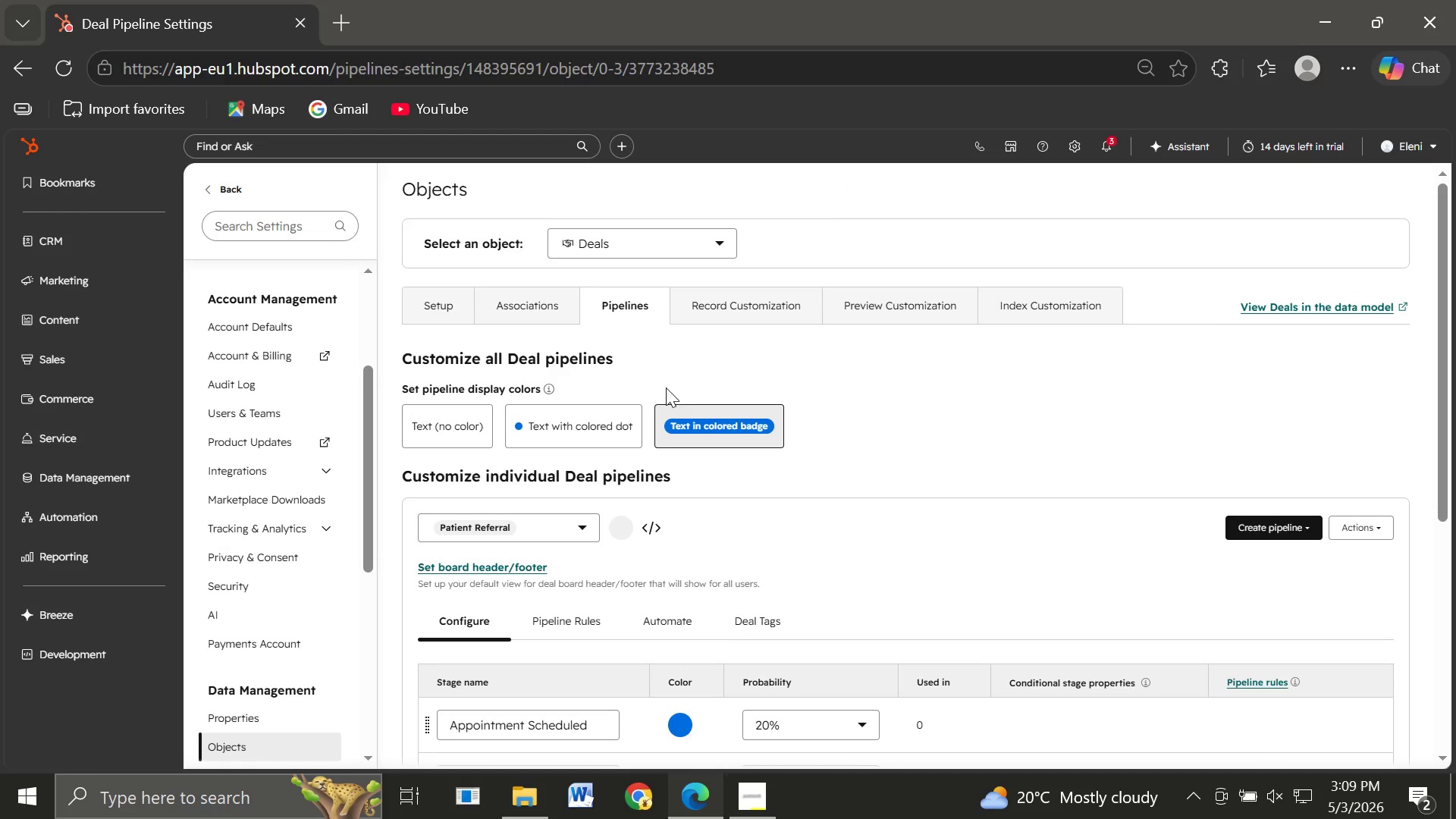 
wait(13.06)
 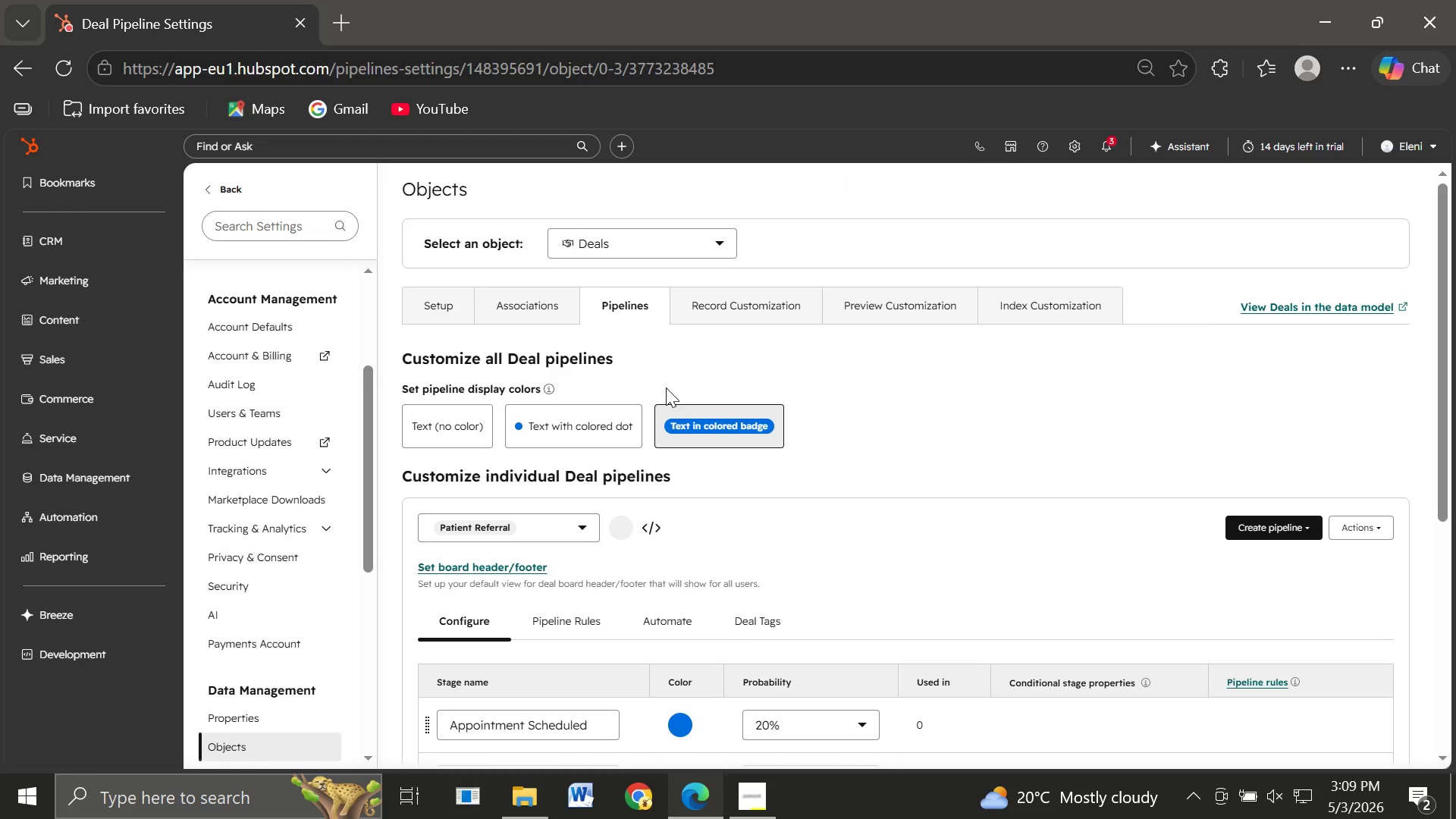 
double_click([448, 504])
 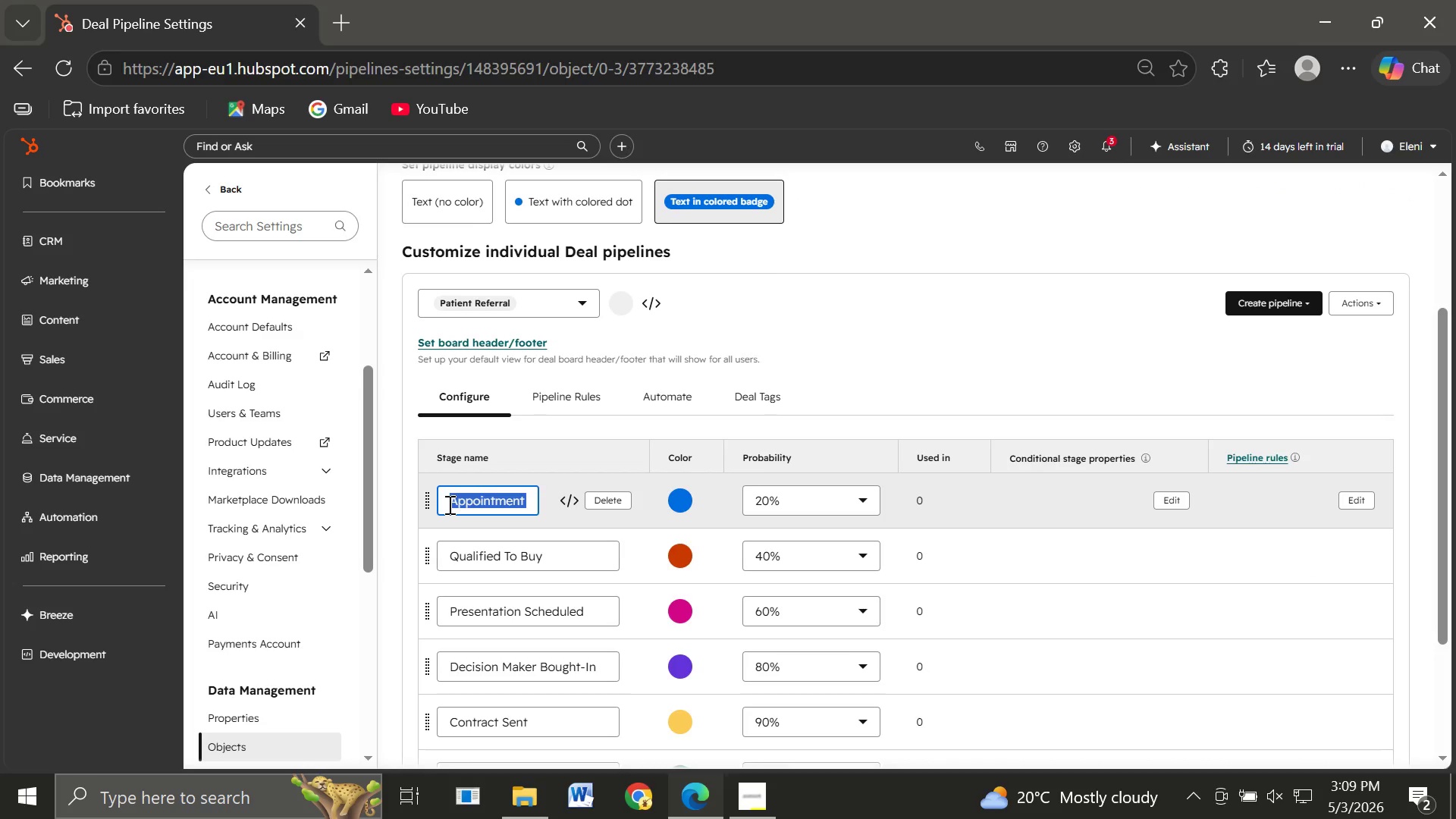 
triple_click([448, 504])
 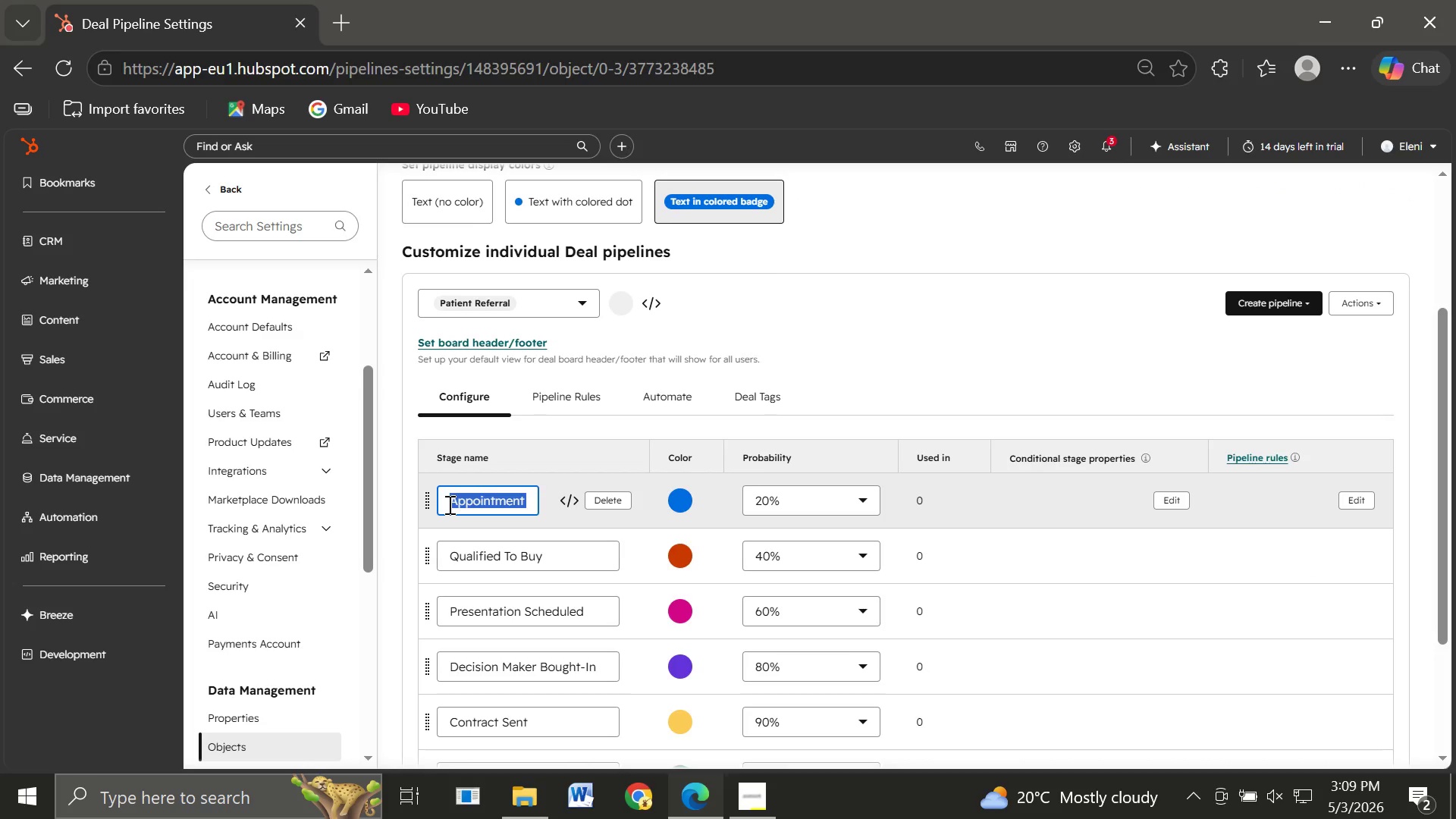 
triple_click([448, 504])
 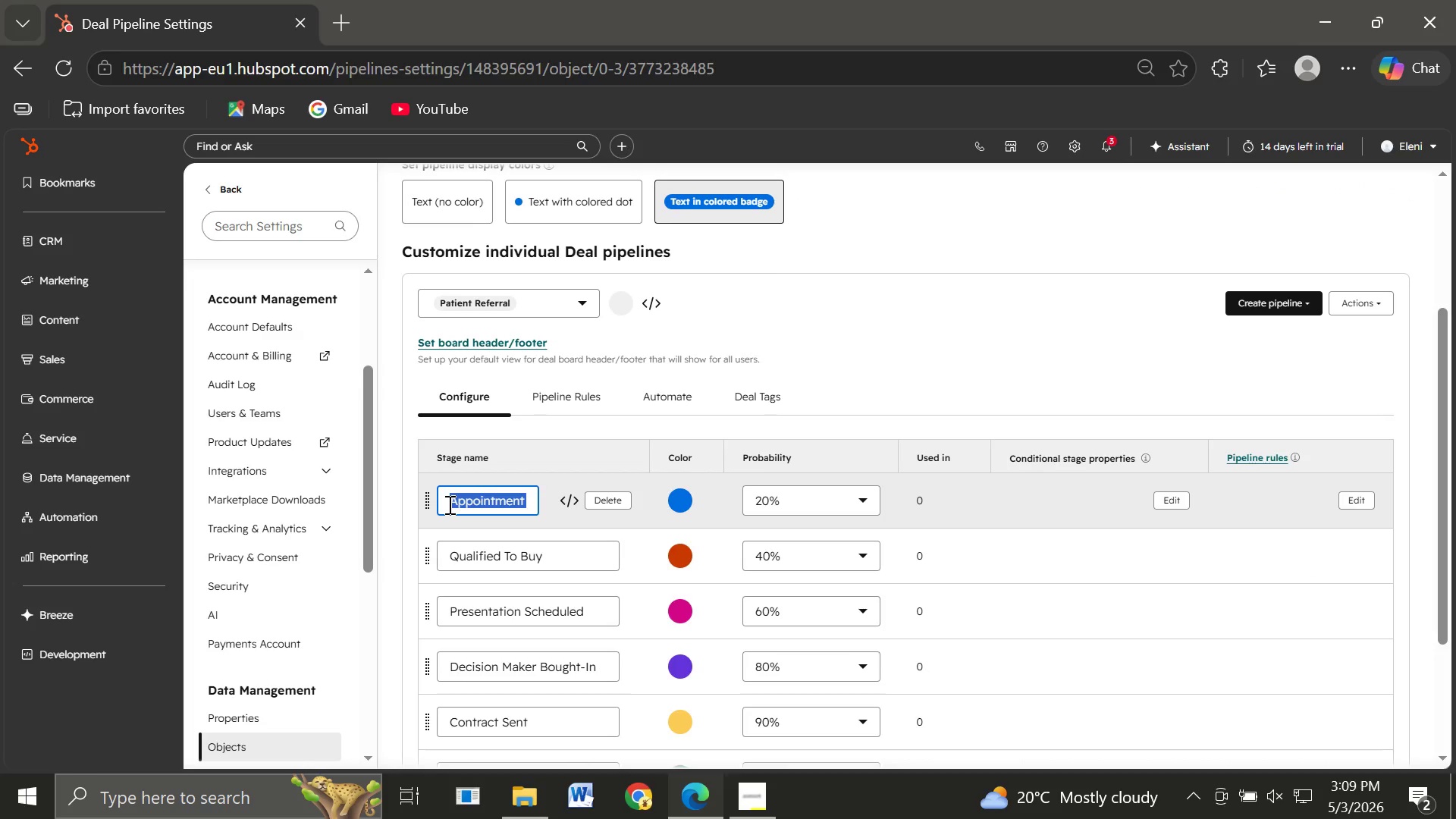 
type(Re)
 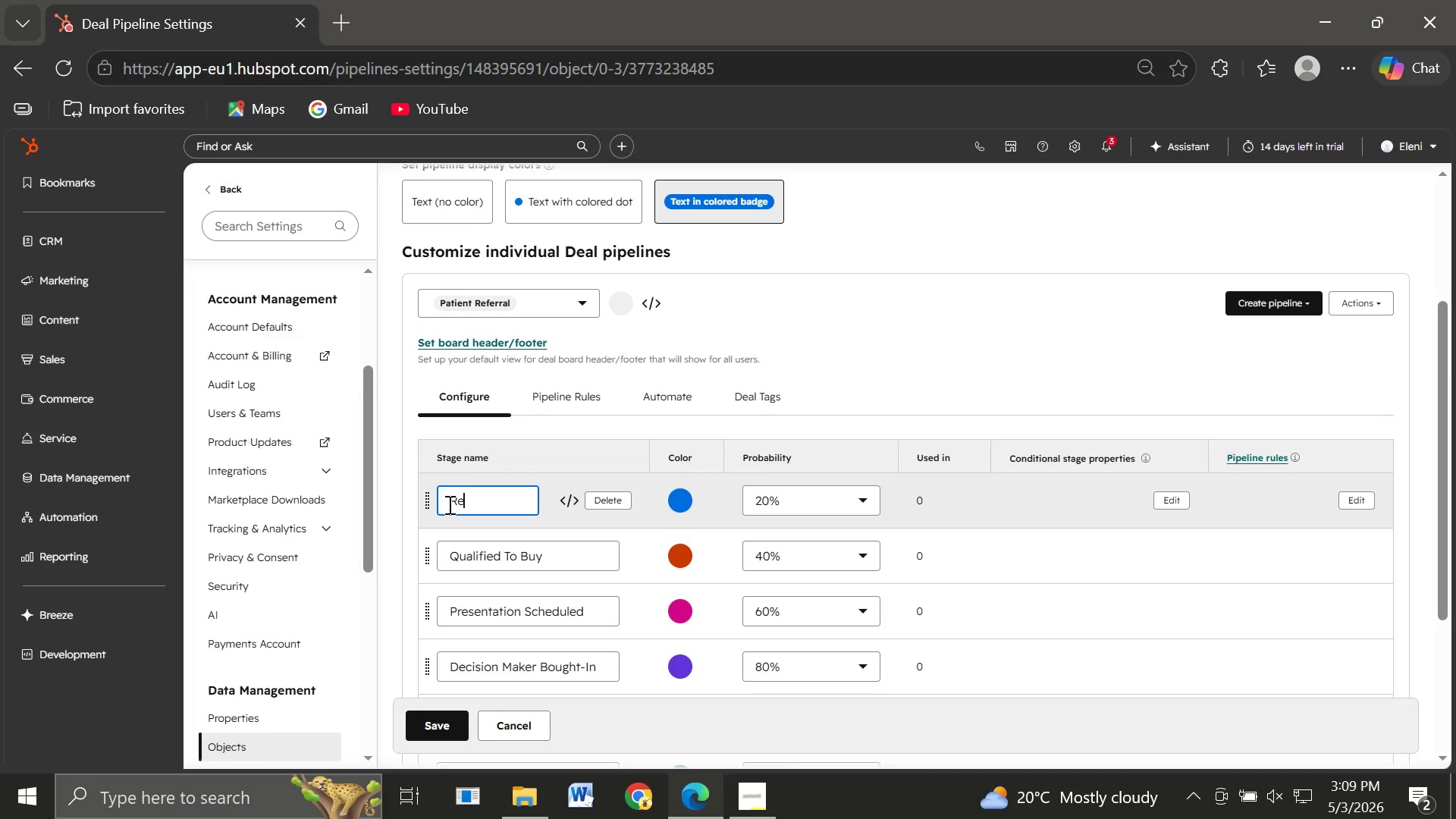 
type(ferral Received)
 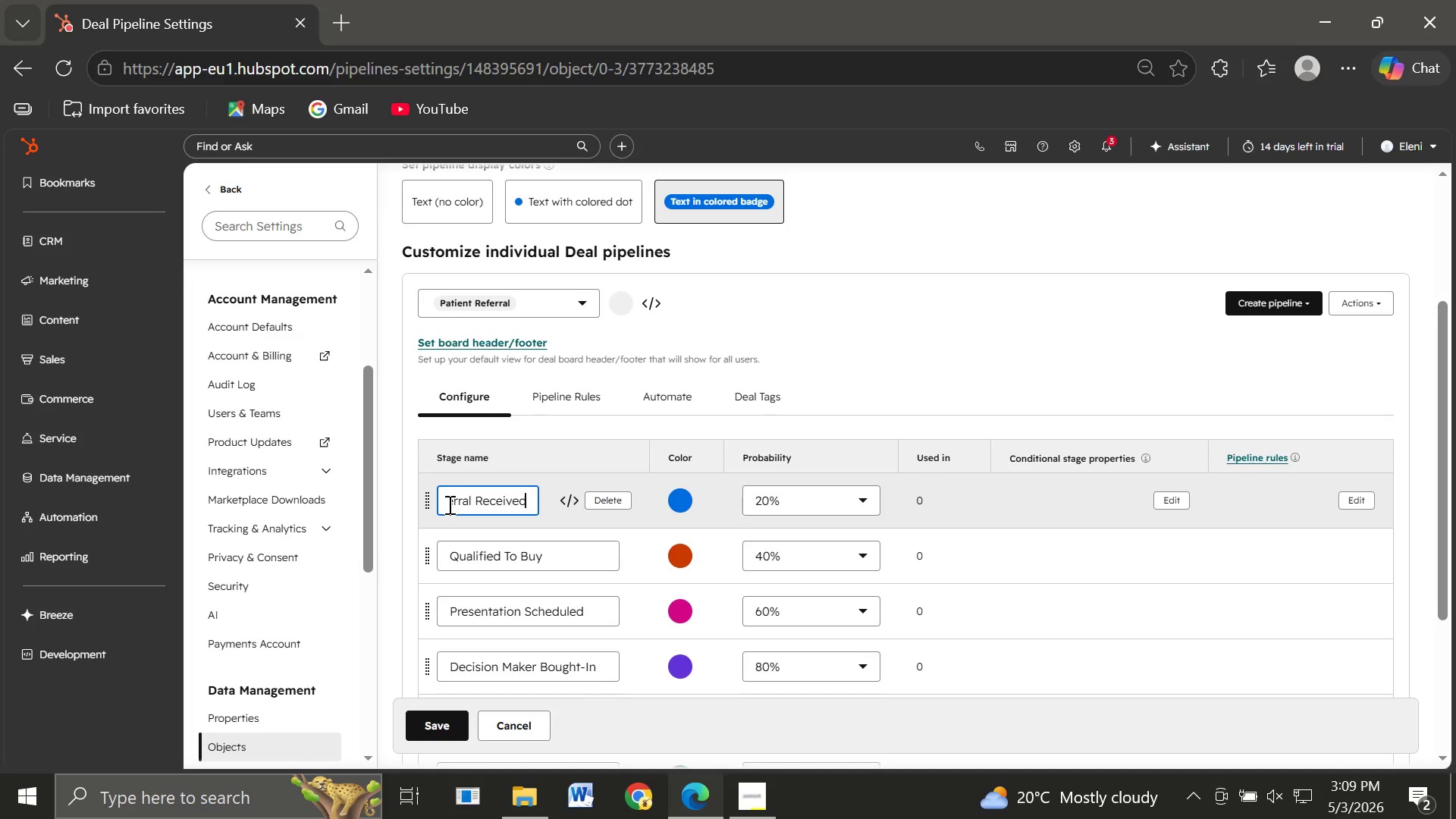 
type( (Fax/Portal))
 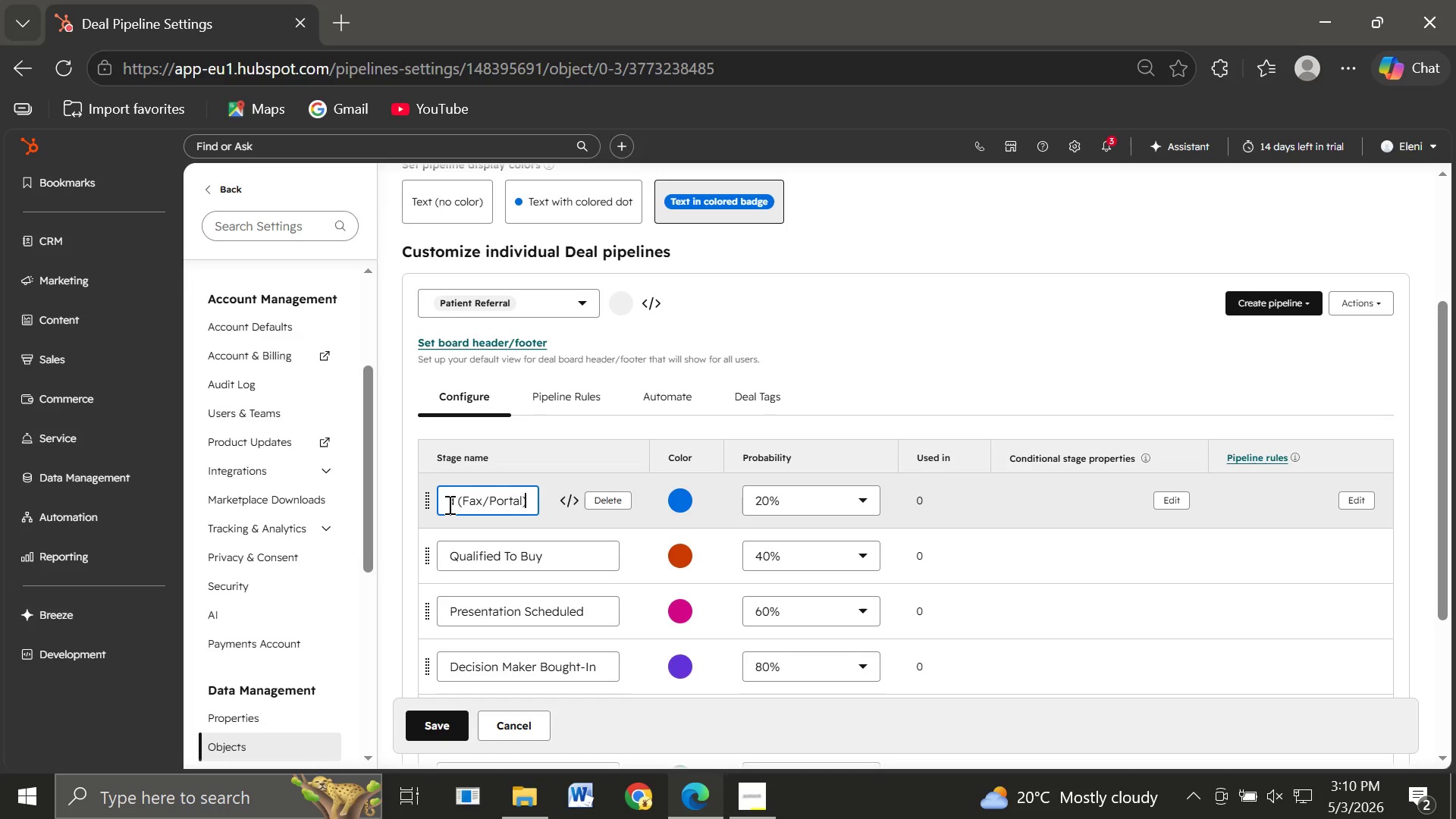 
left_click([799, 496])
 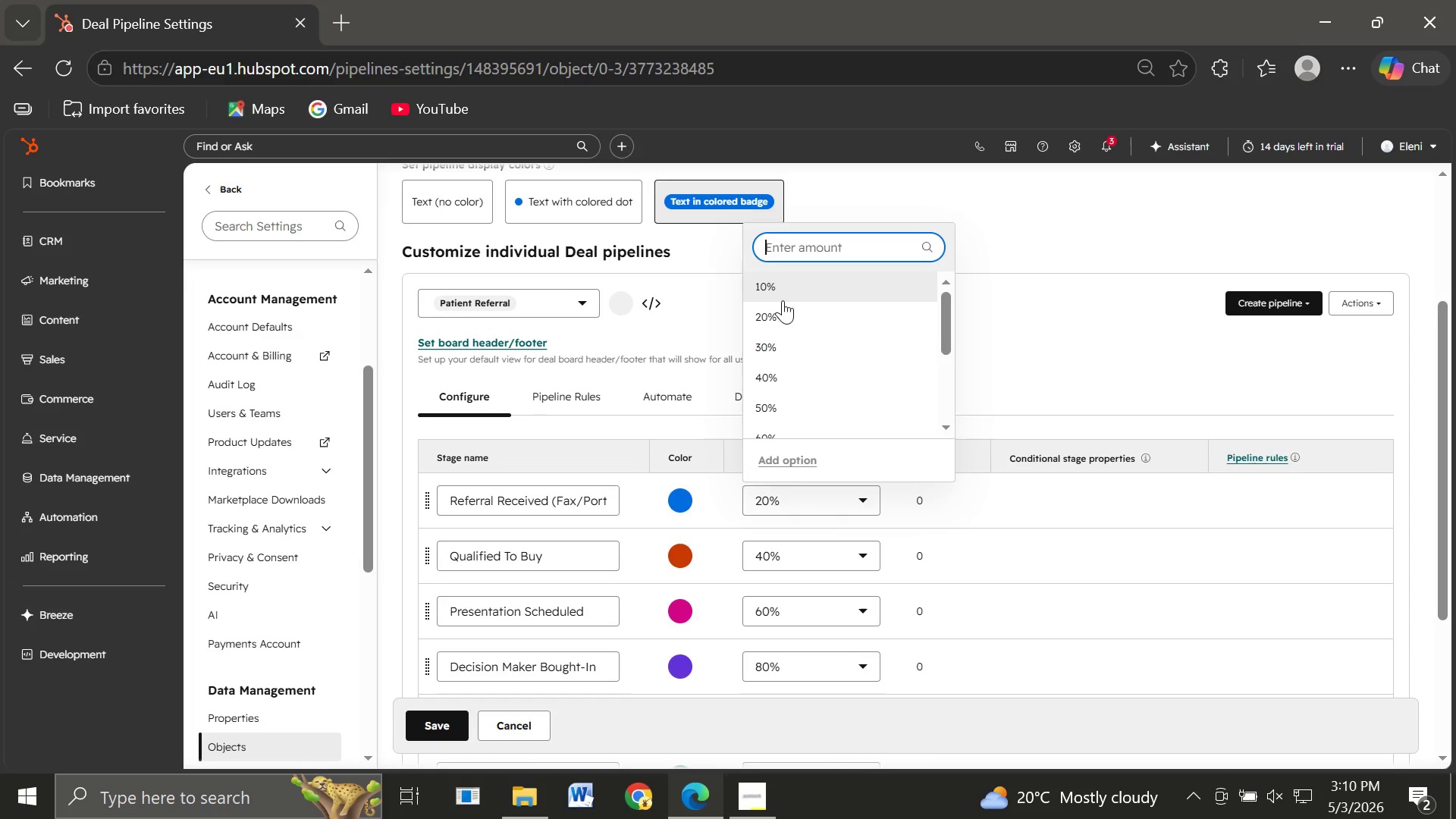 
left_click([773, 293])
 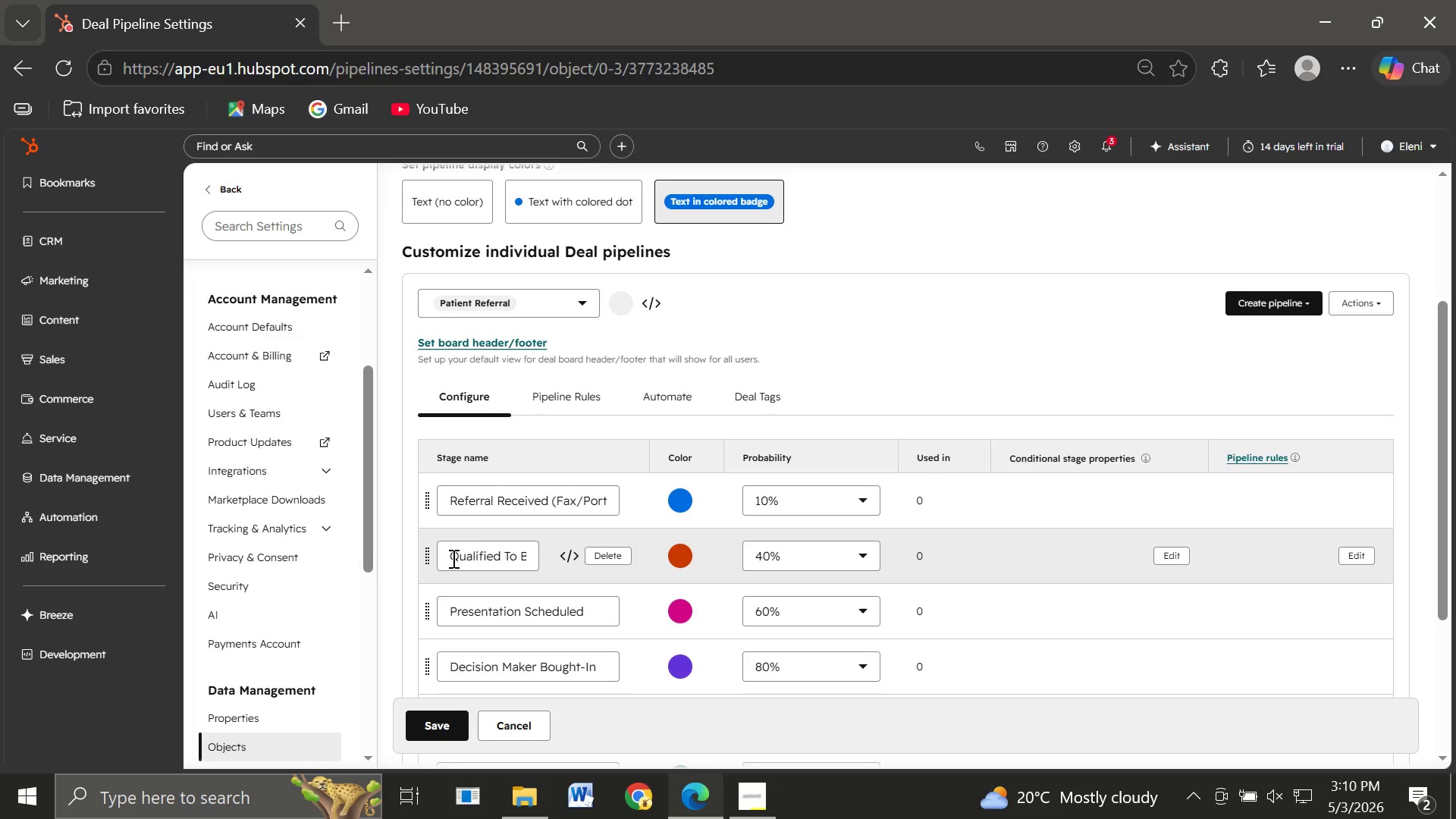 
double_click([451, 558])
 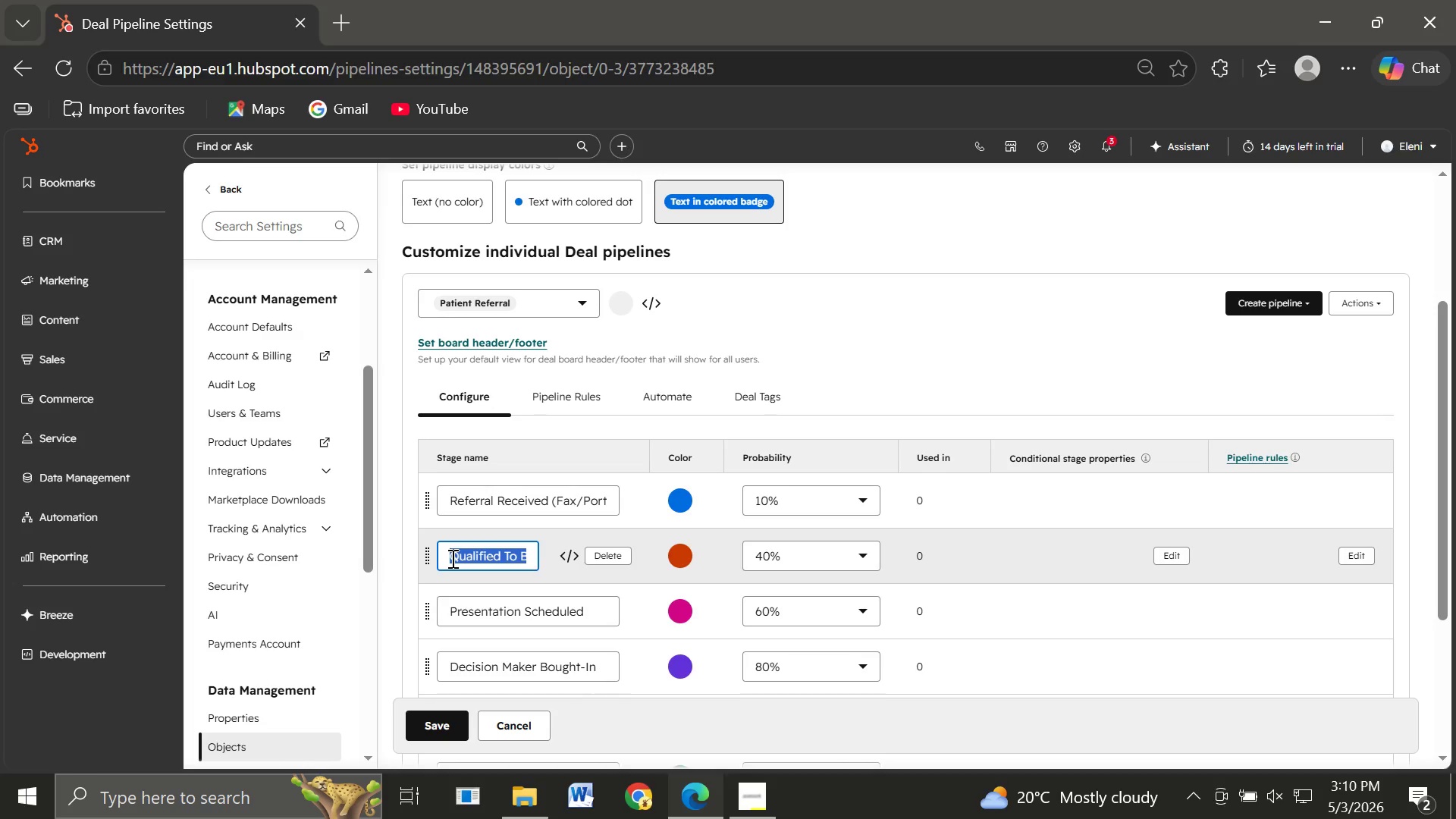 
triple_click([451, 558])
 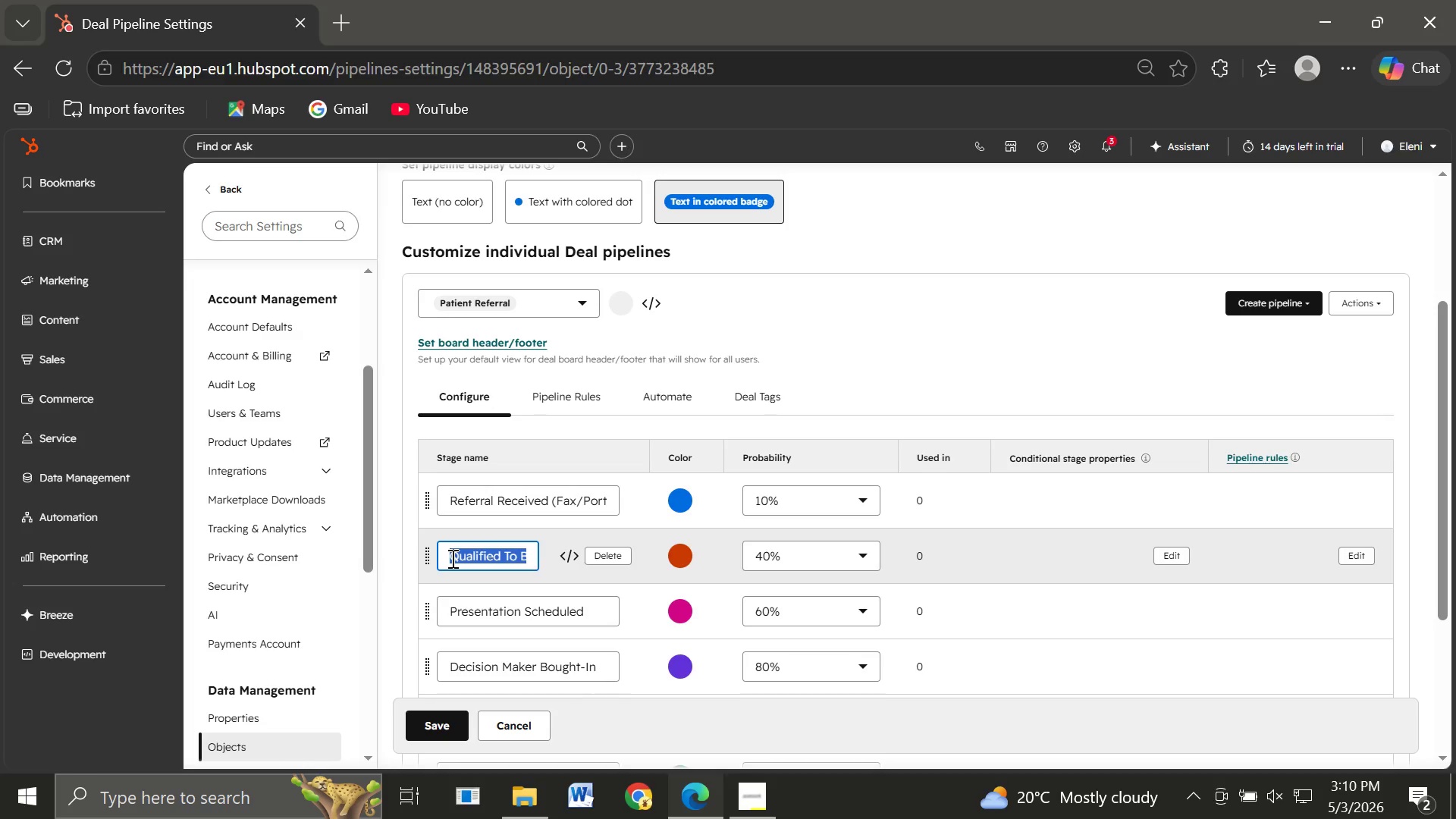 
triple_click([451, 558])
 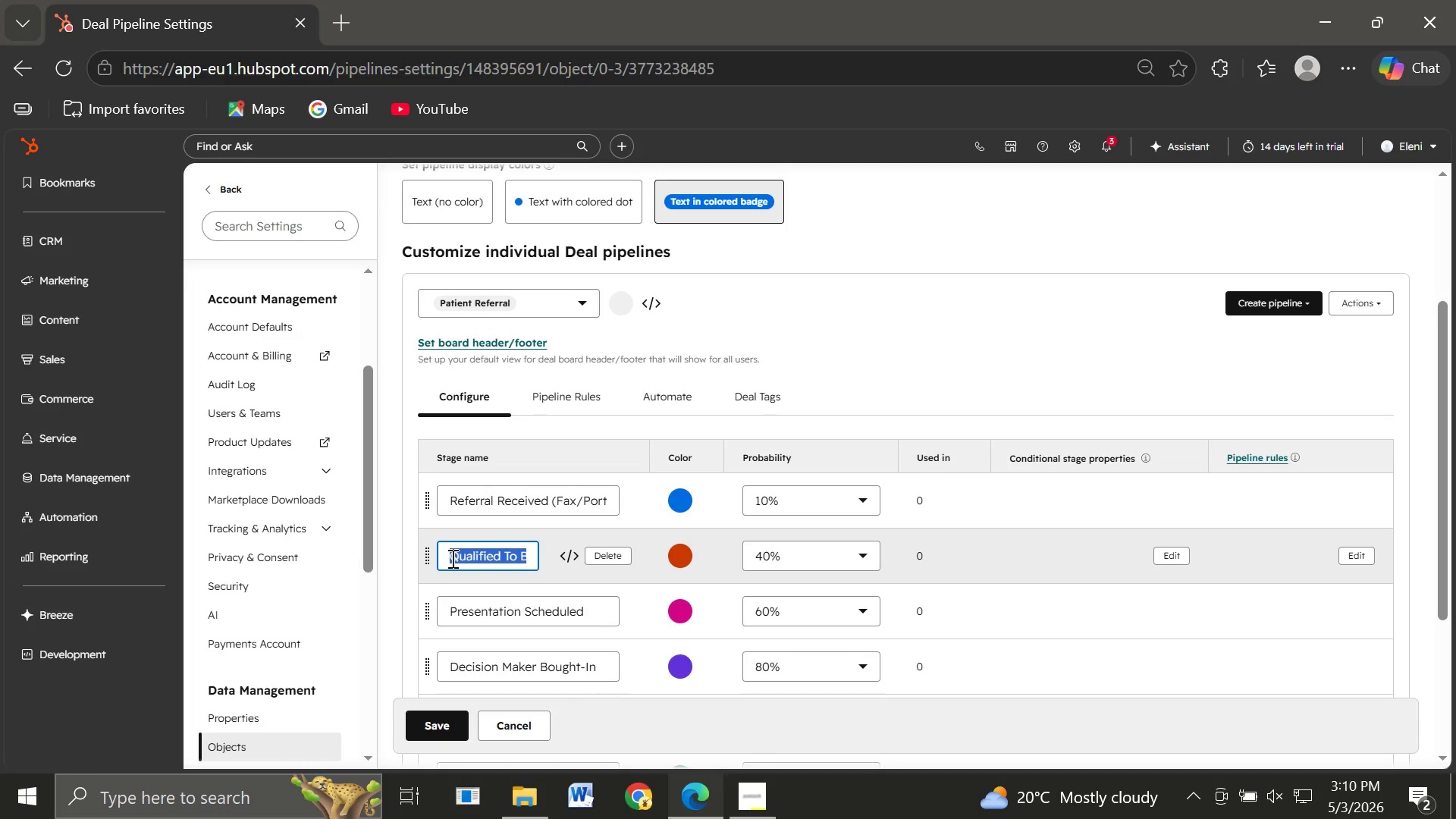 
triple_click([451, 558])
 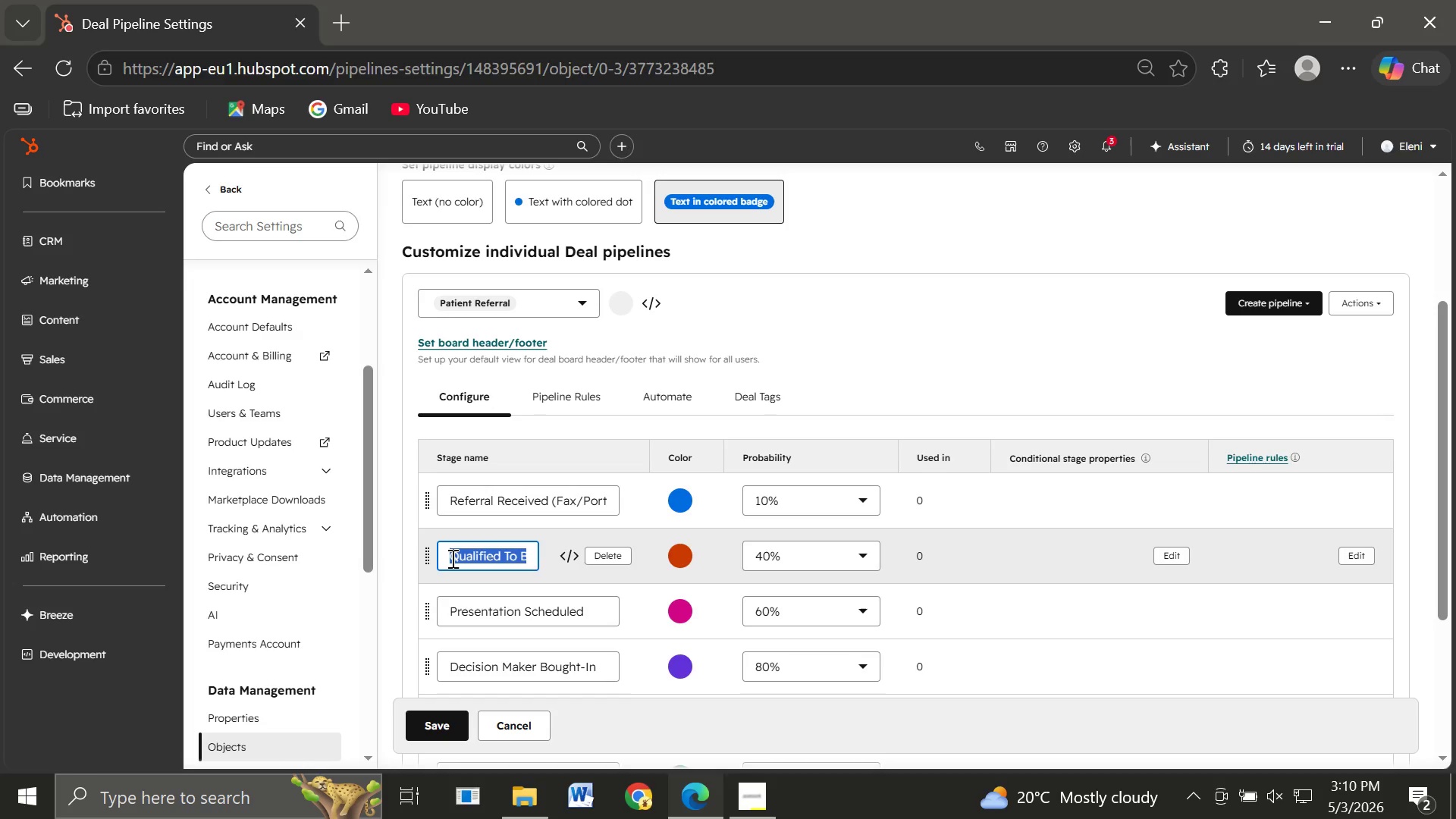 
wait(5.78)
 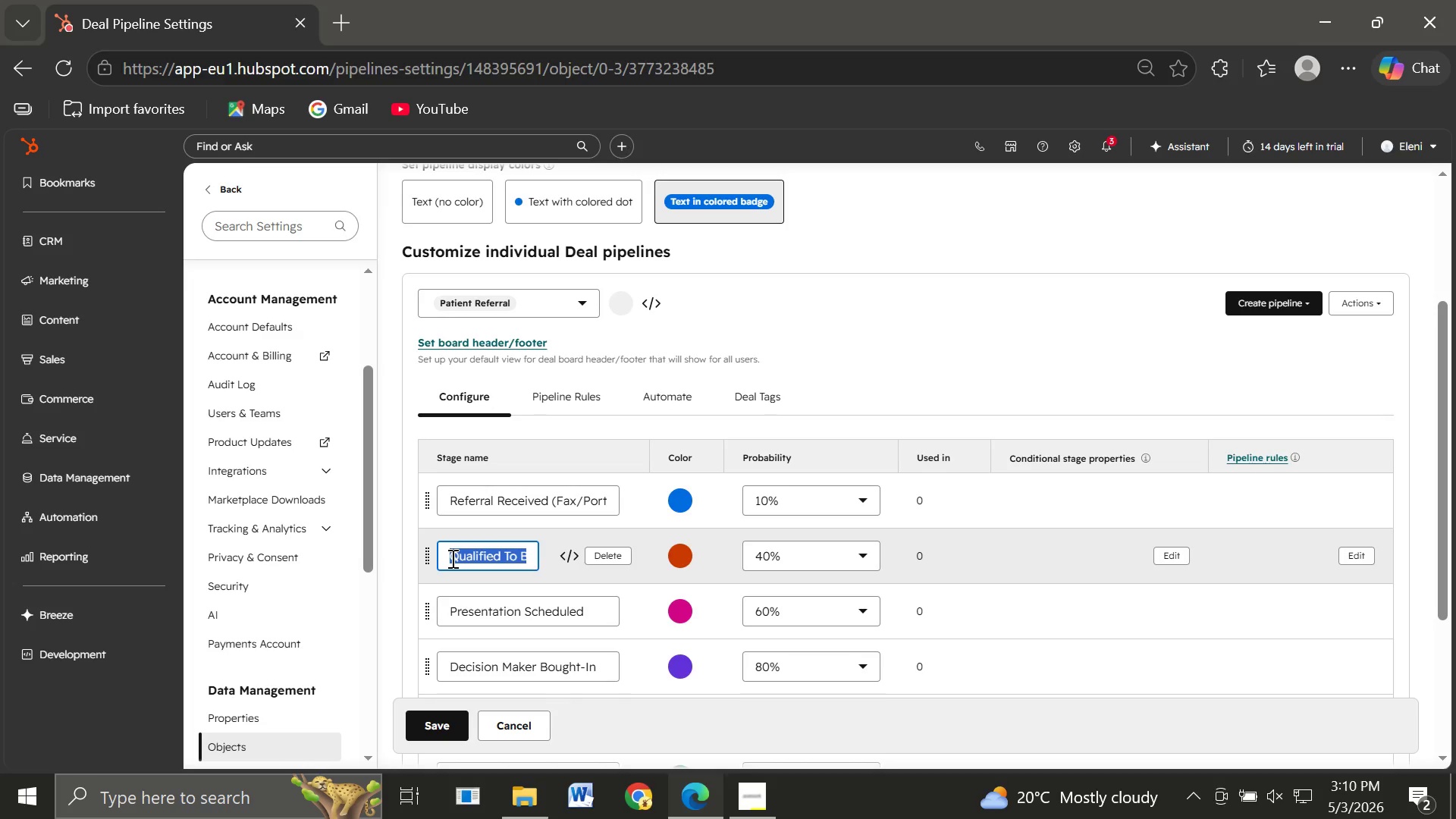 
key(Shift+I)
 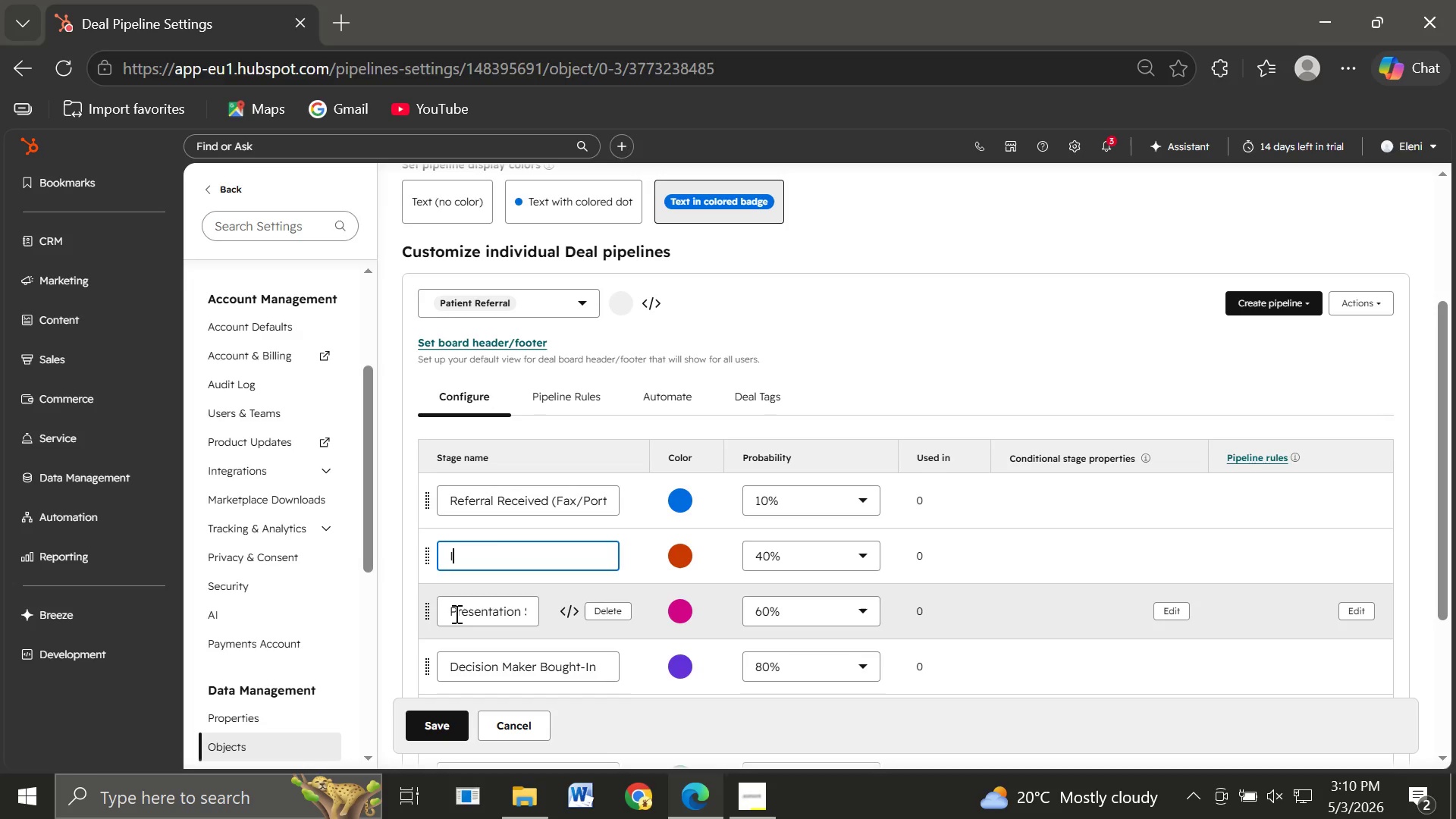 
wait(6.53)
 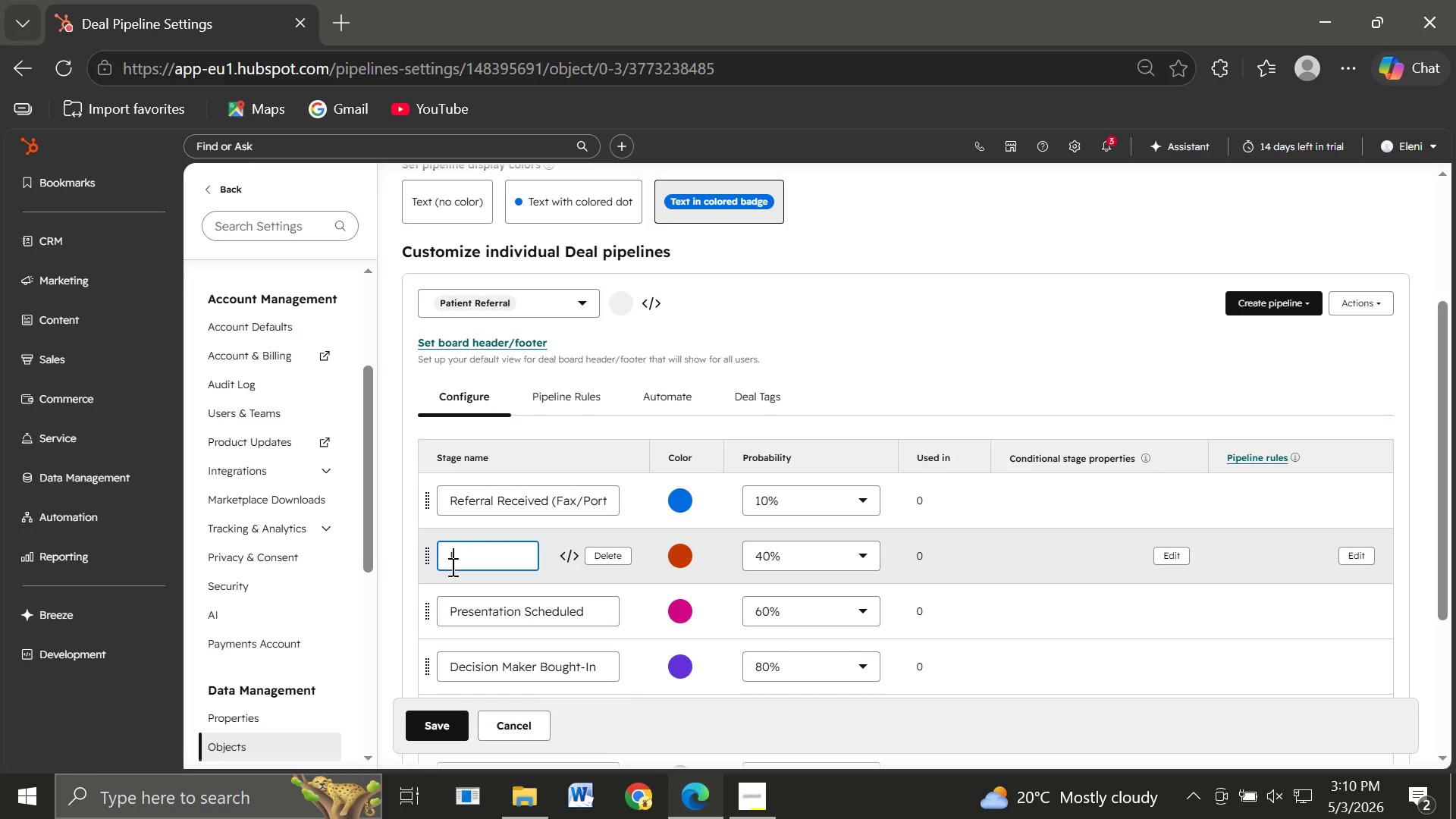 
key(N)
 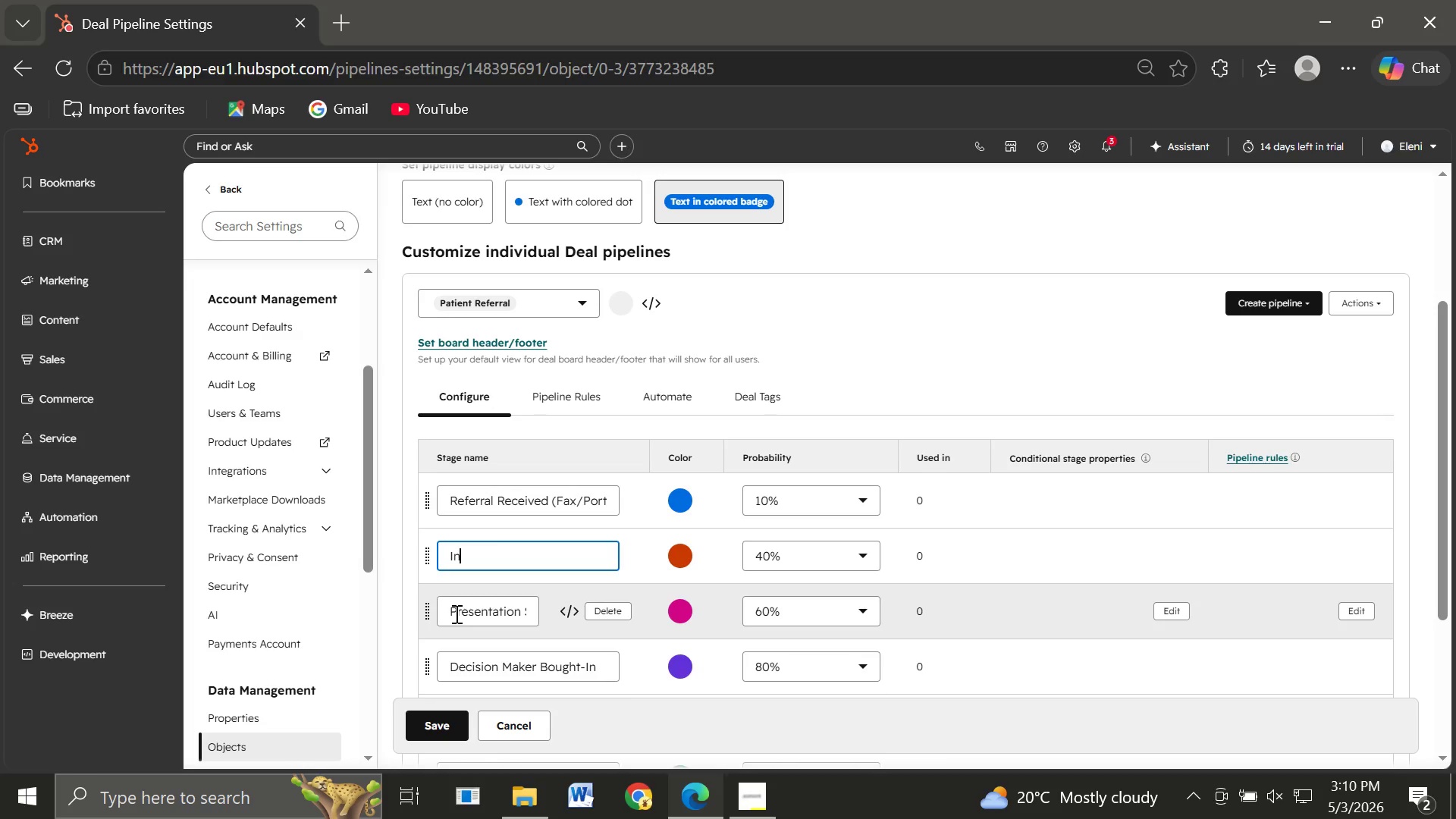 
type(sur)
 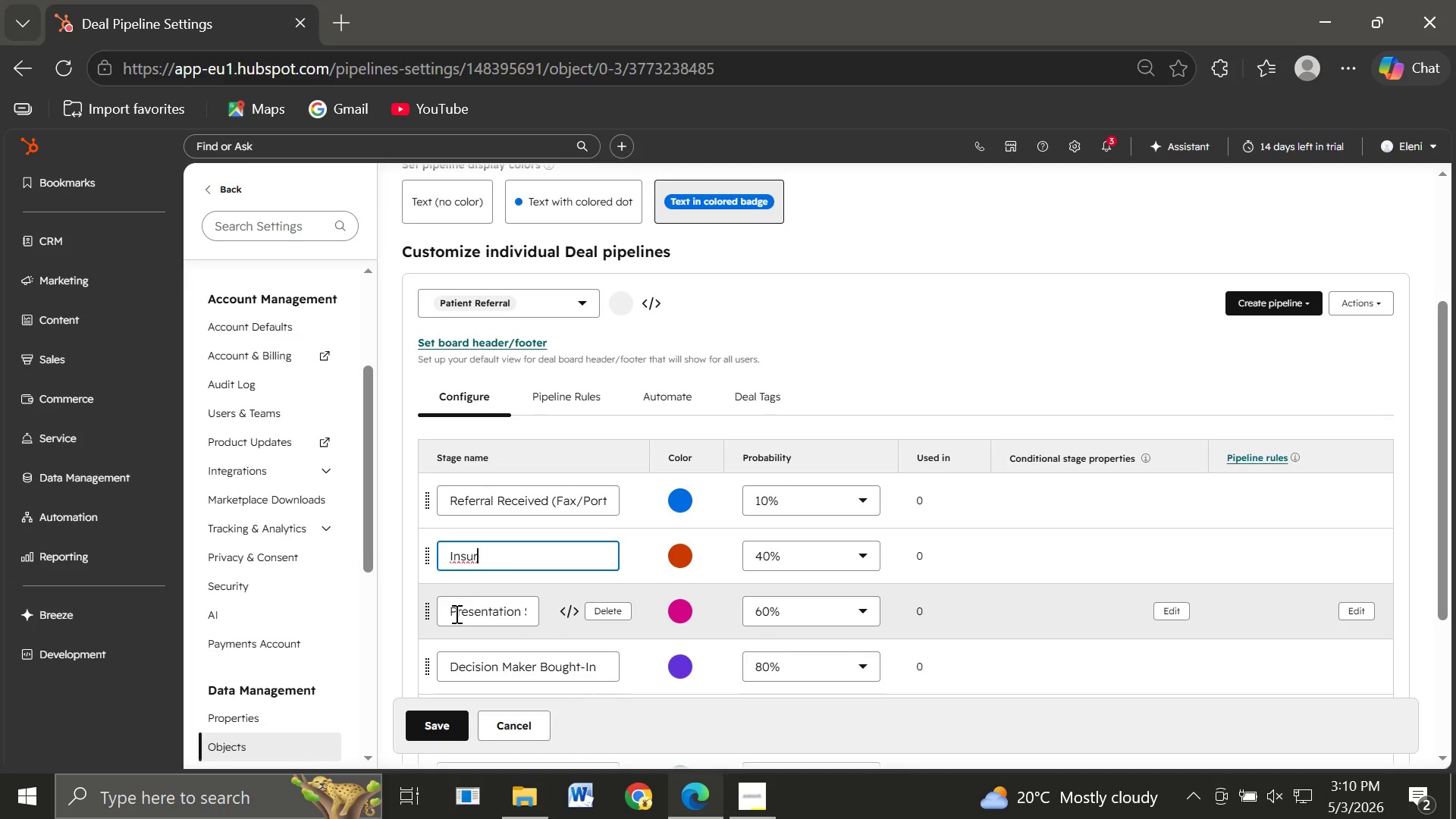 
wait(8.33)
 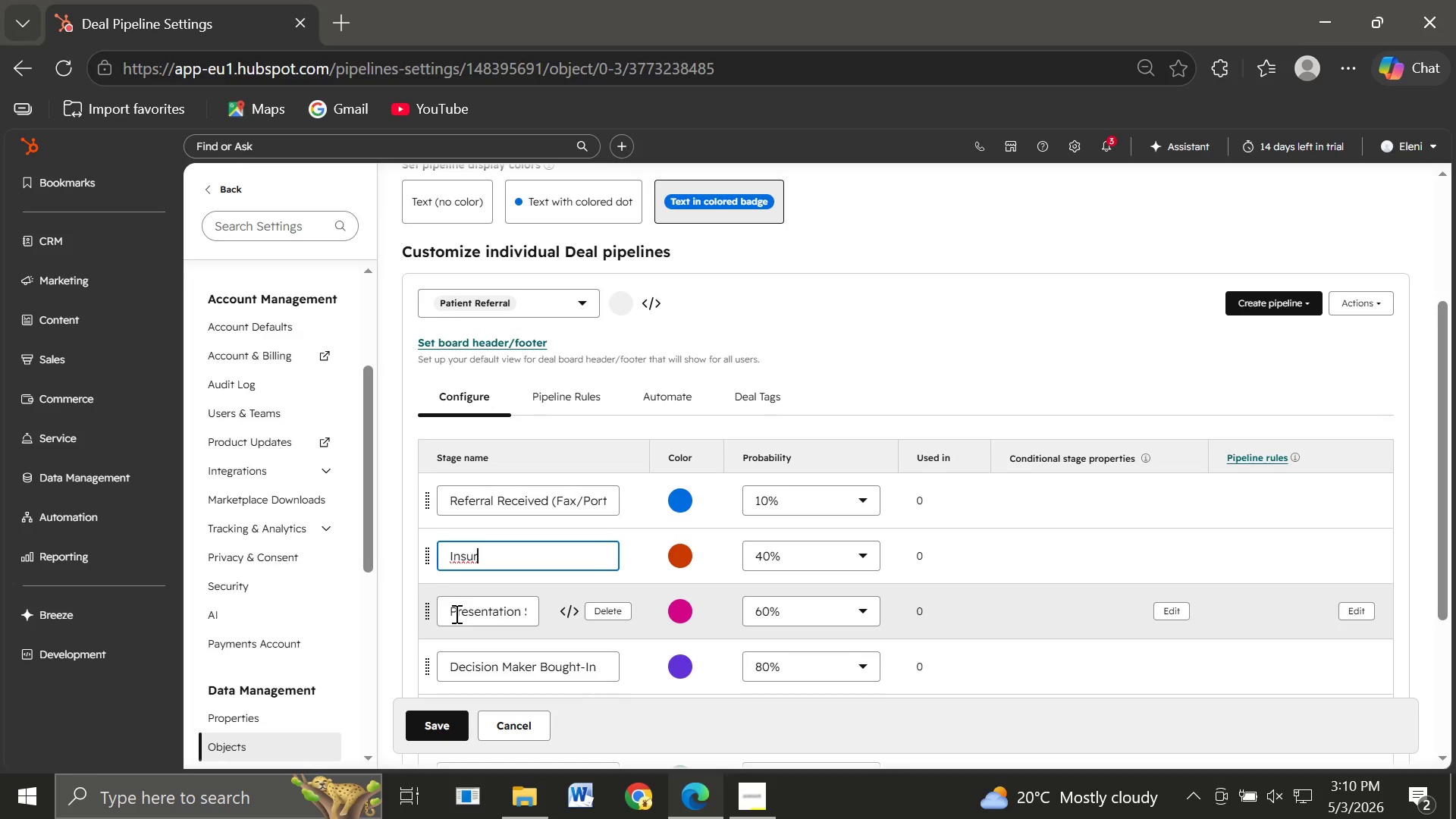 
type(ance)
 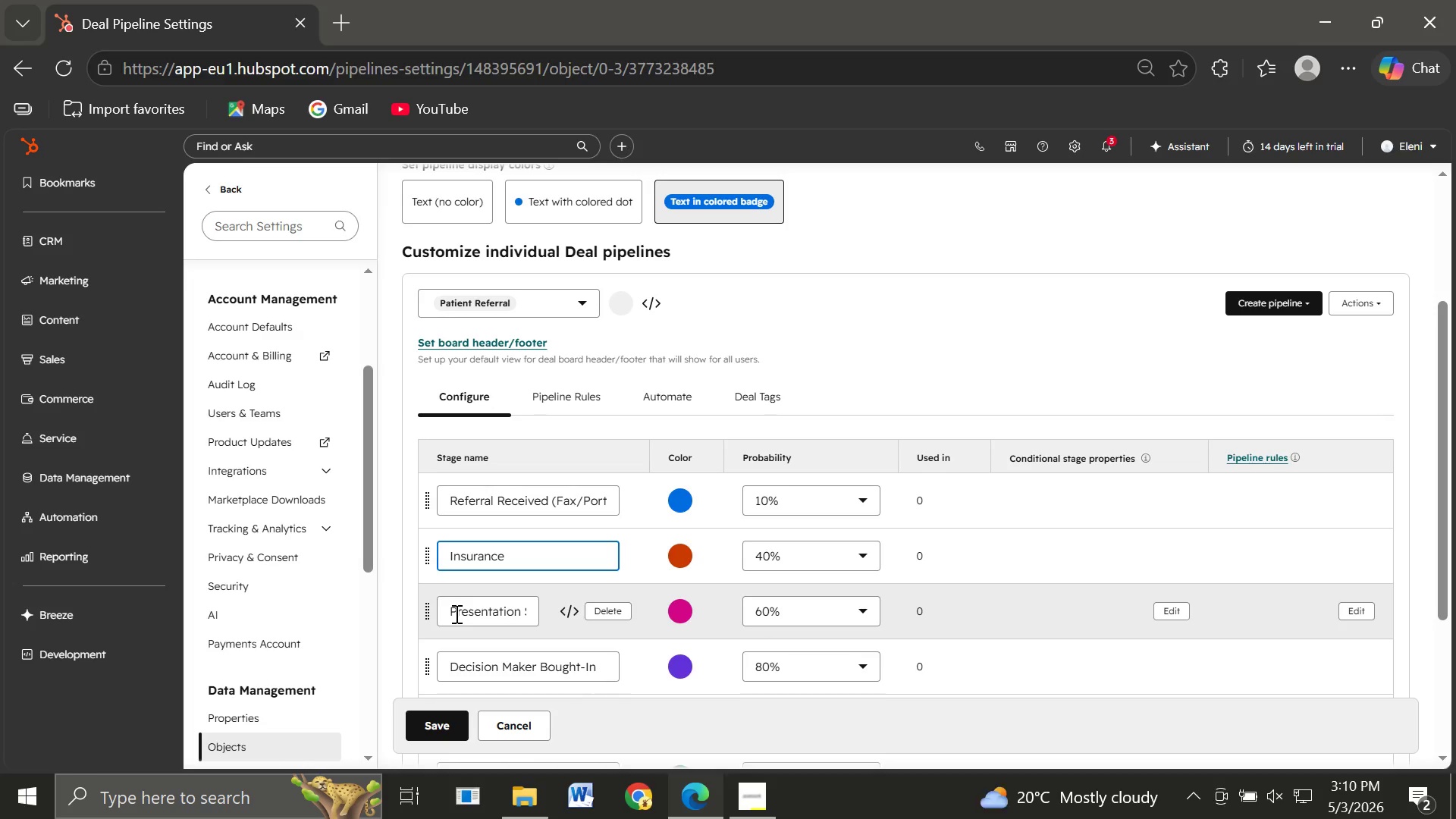 
wait(12.2)
 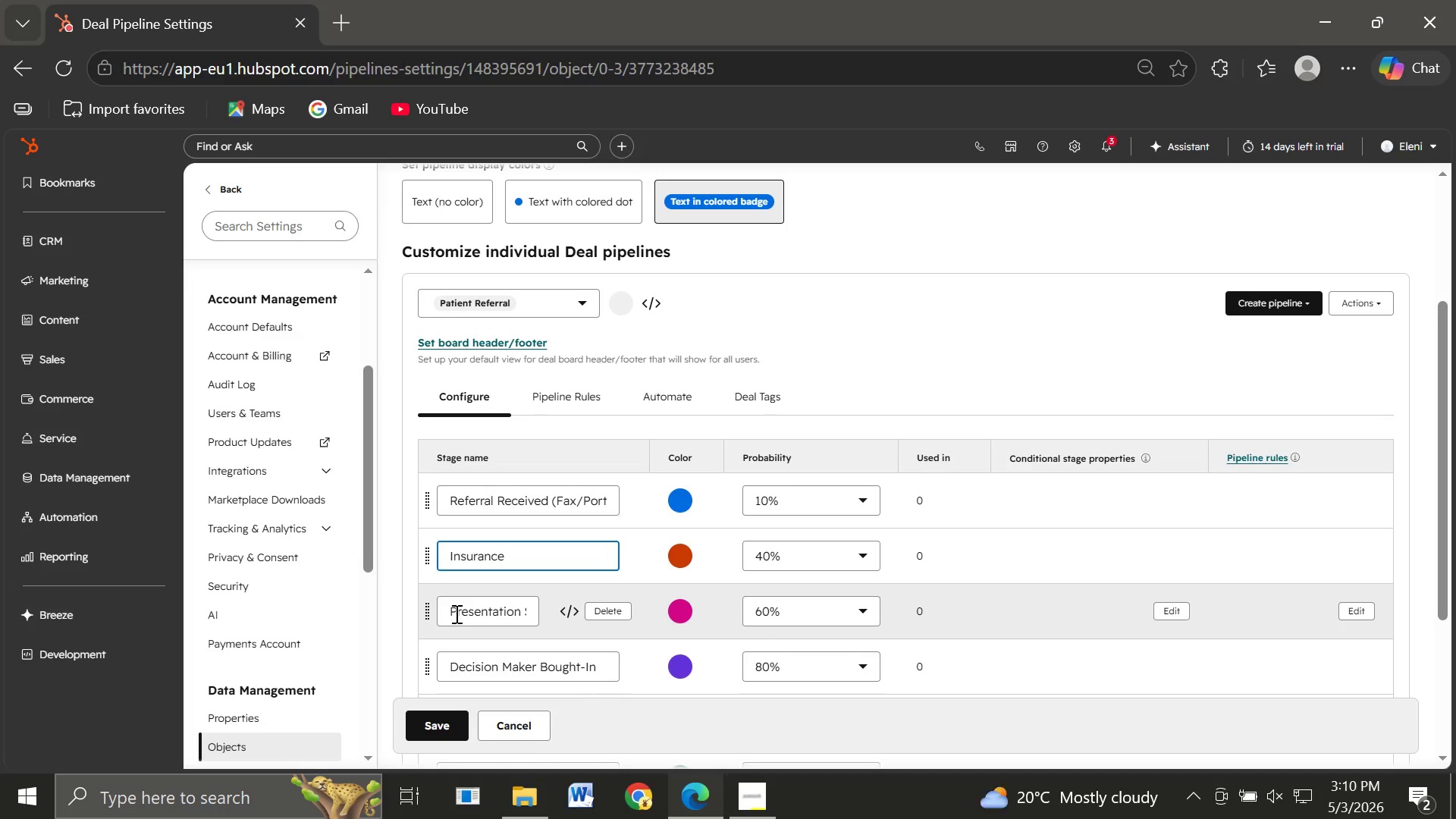 
key(Space)
 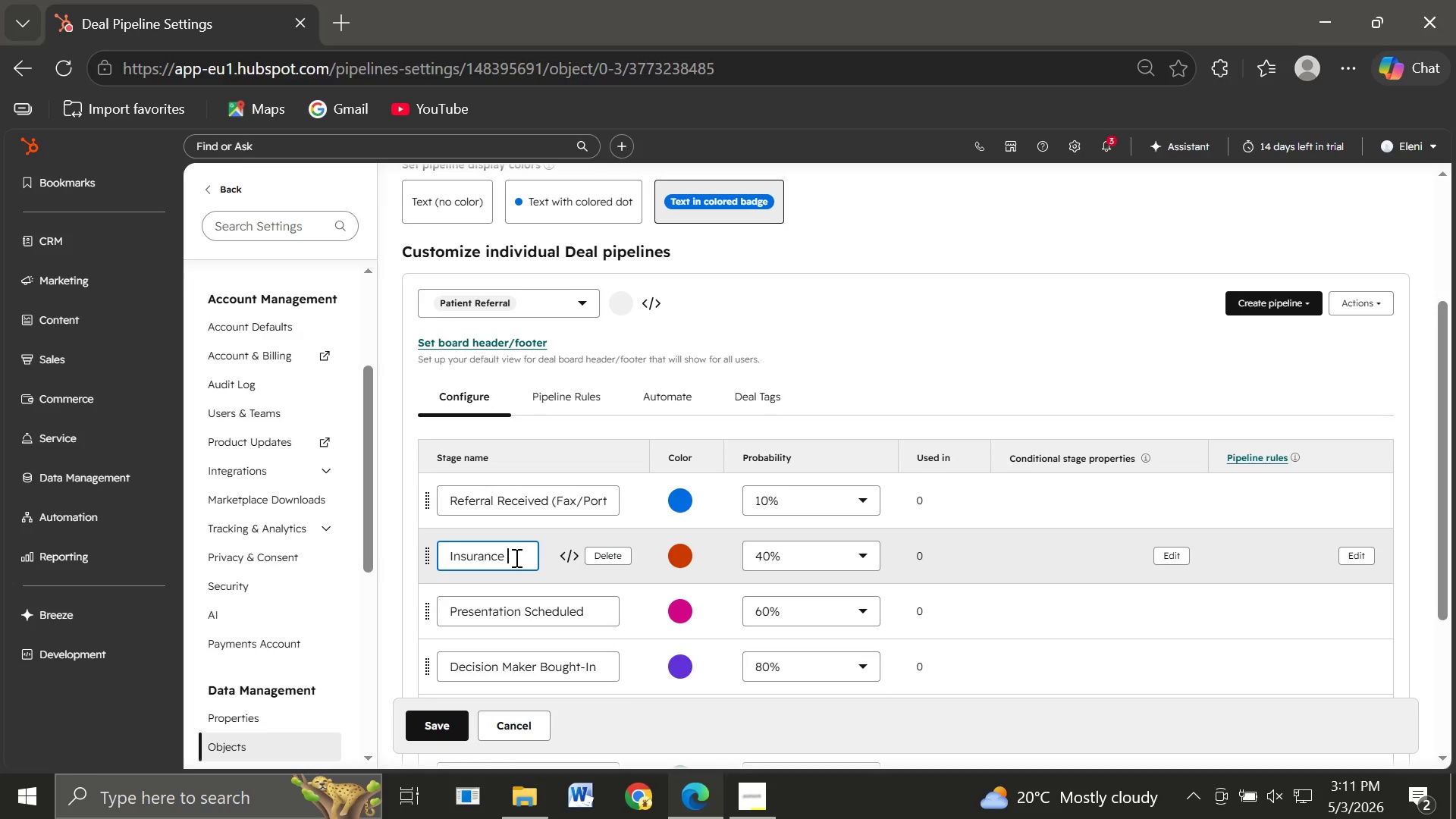 
key(Shift+V)
 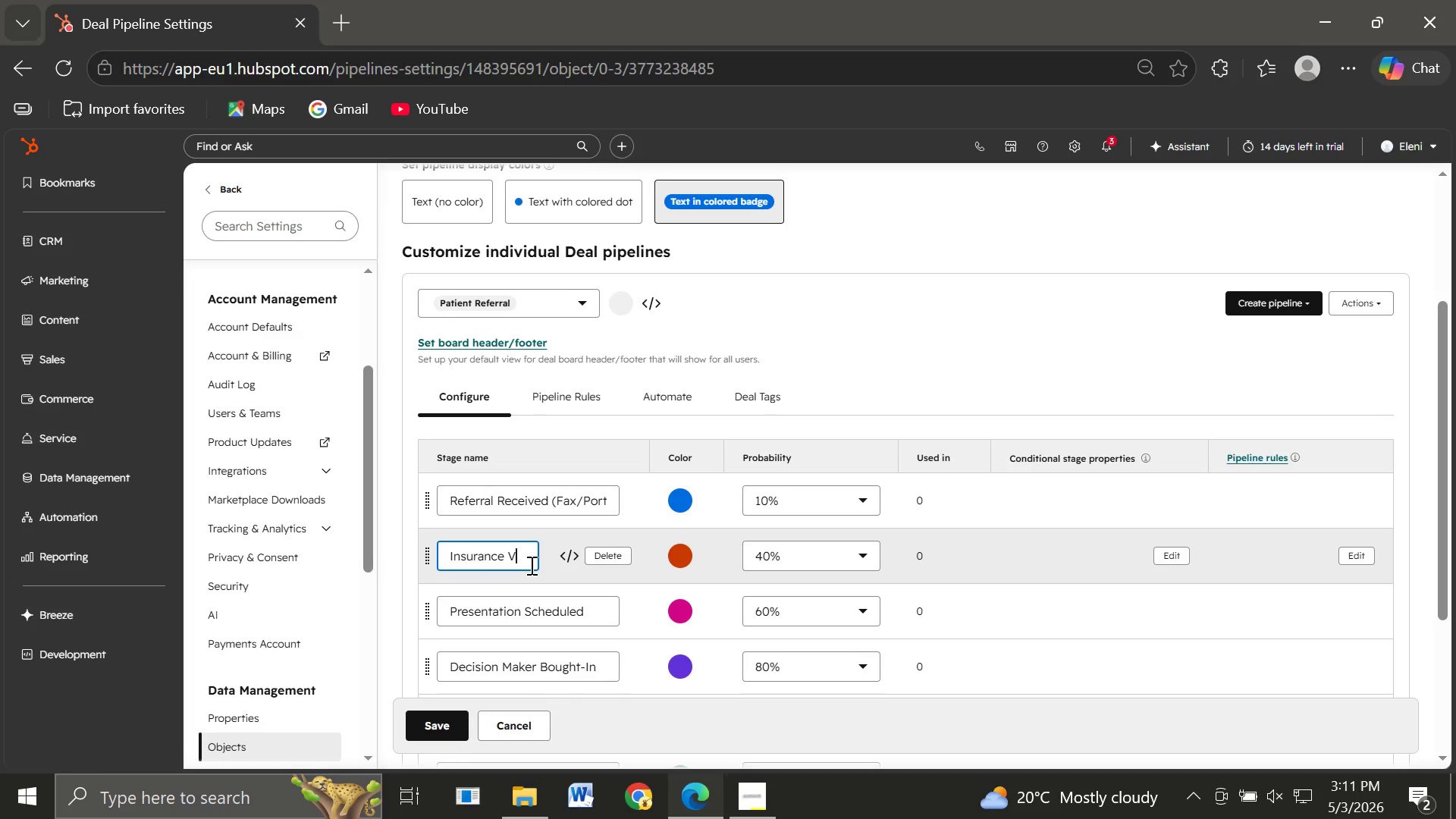 
wait(25.09)
 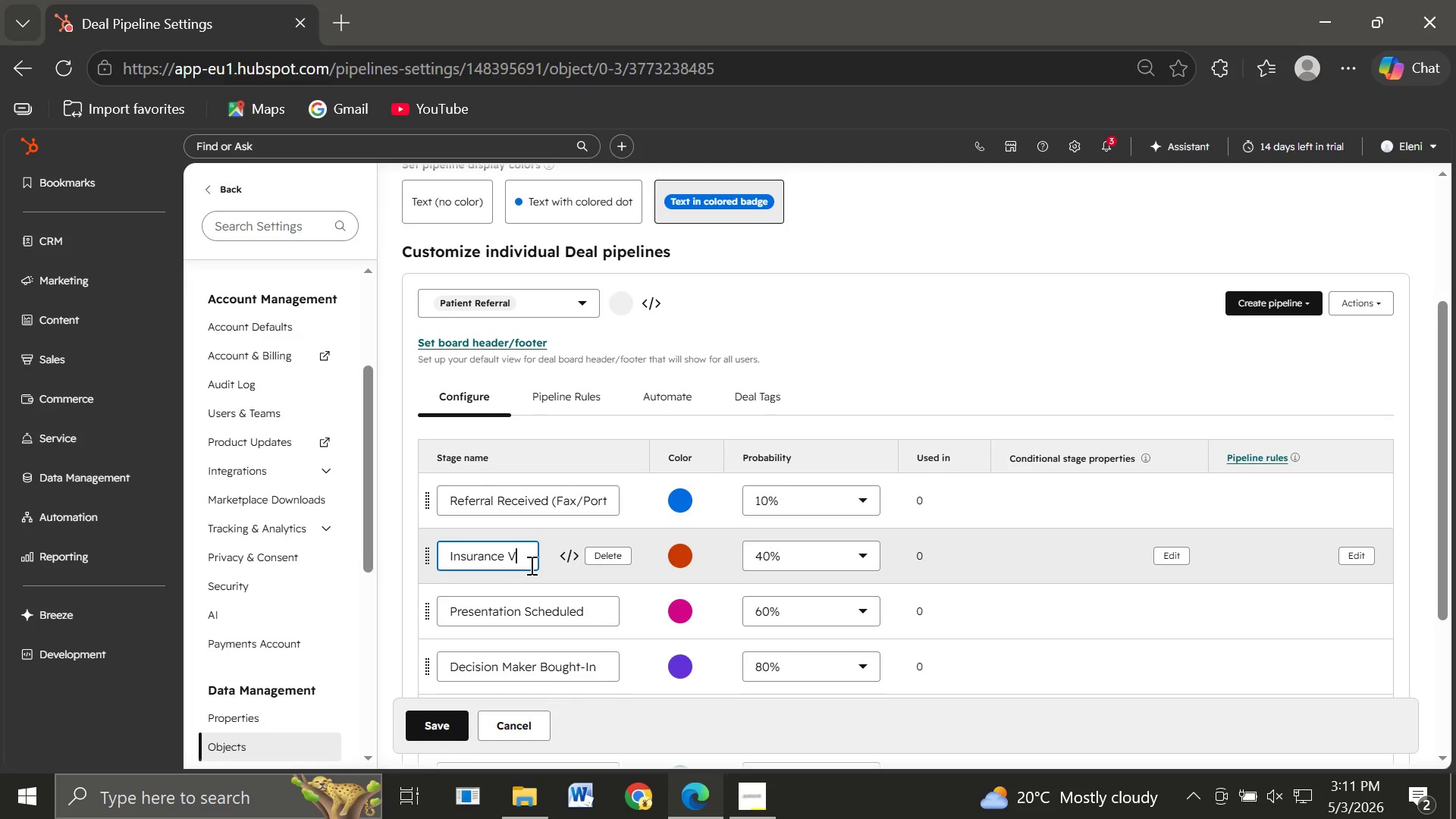 
type(erification)
 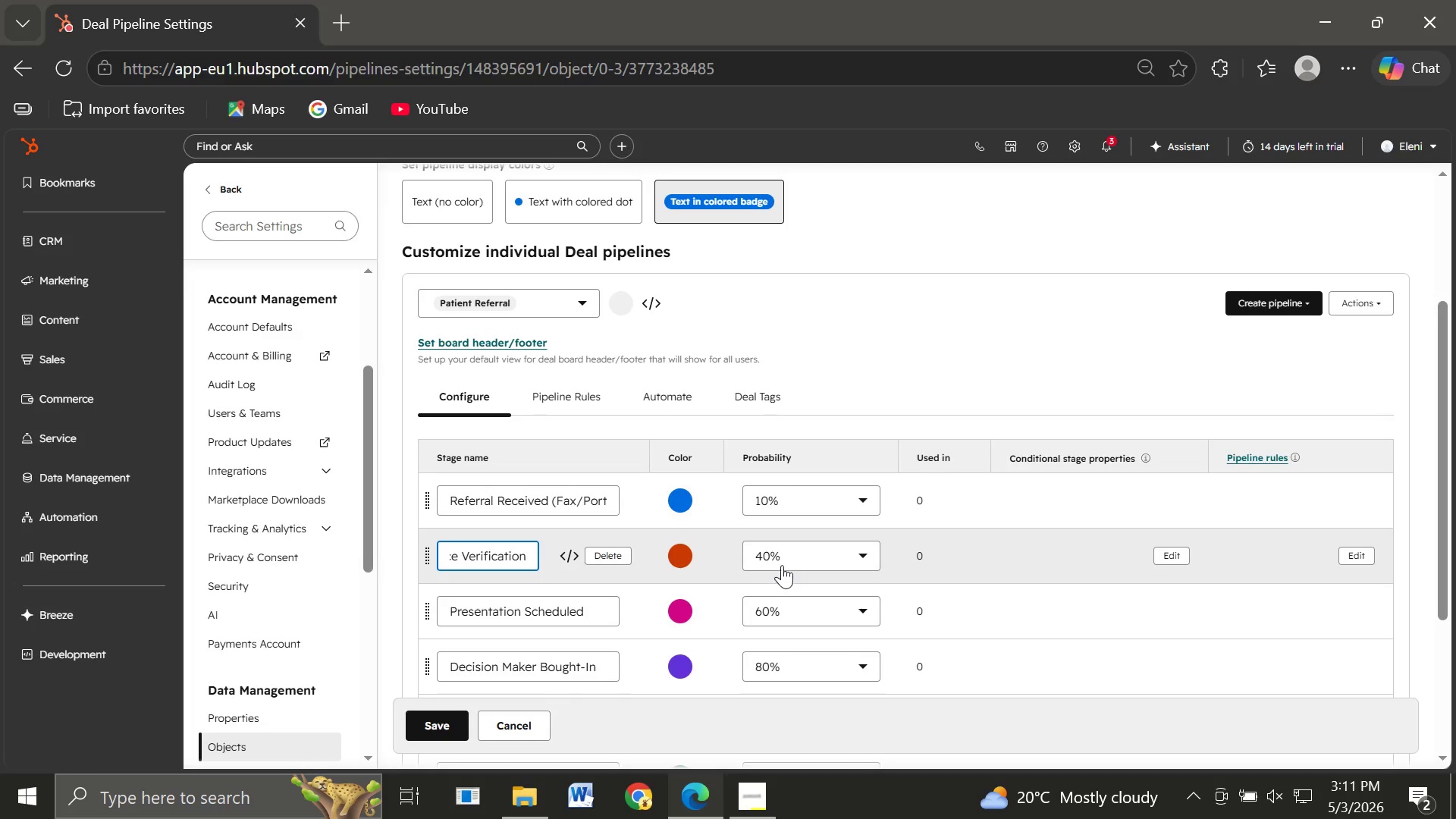 
left_click([783, 552])
 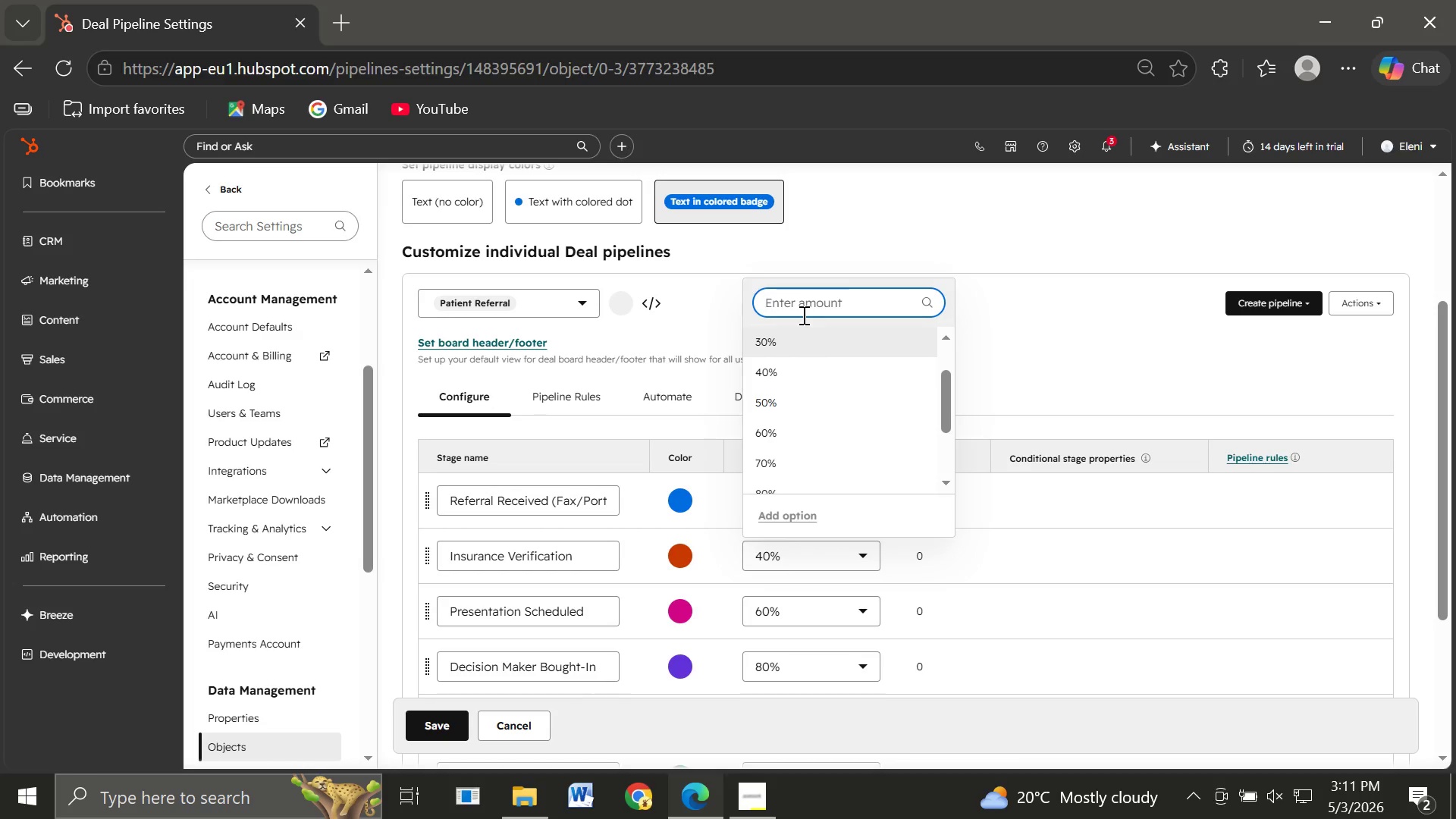 
type(25)
 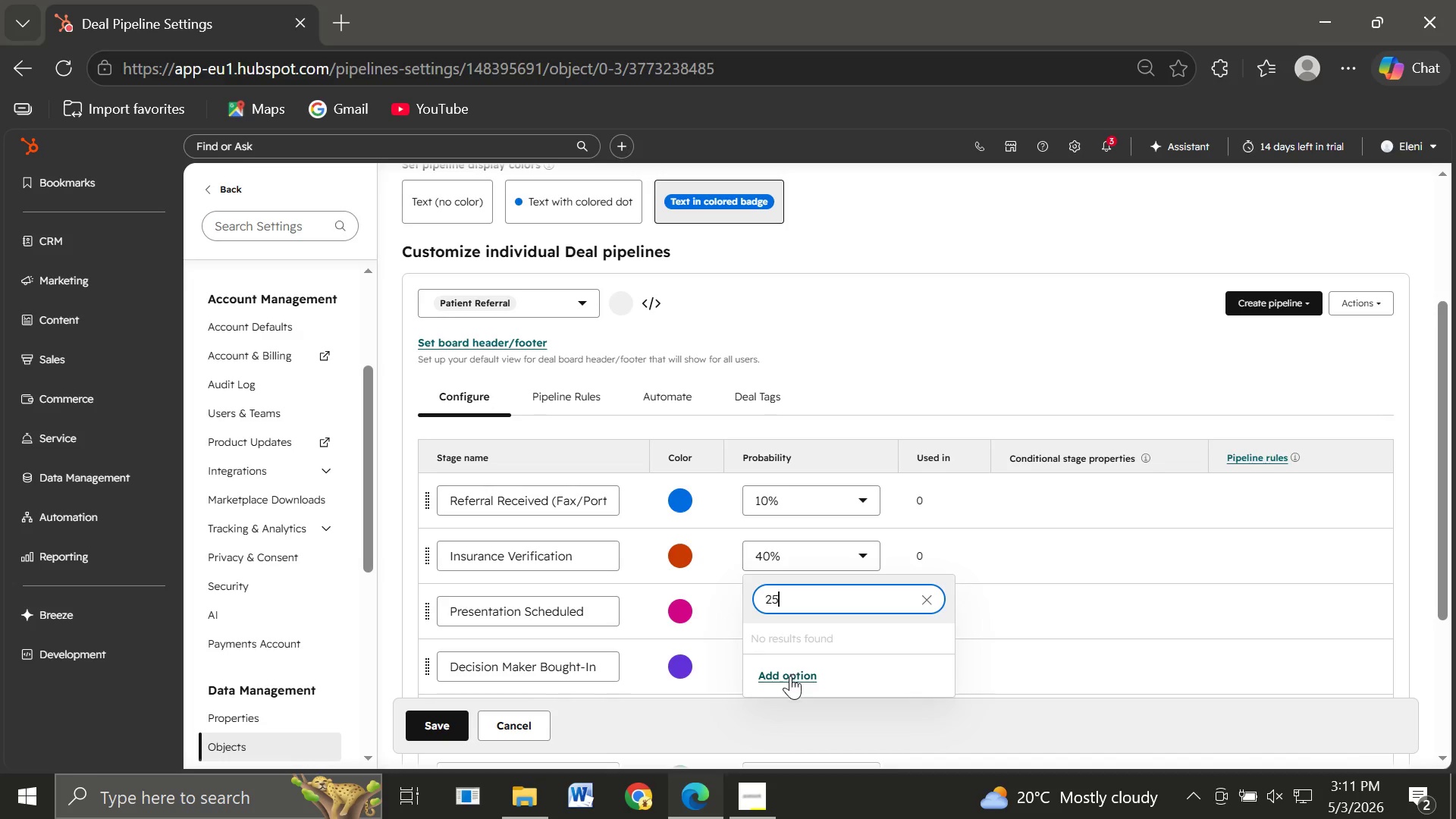 
left_click([784, 680])
 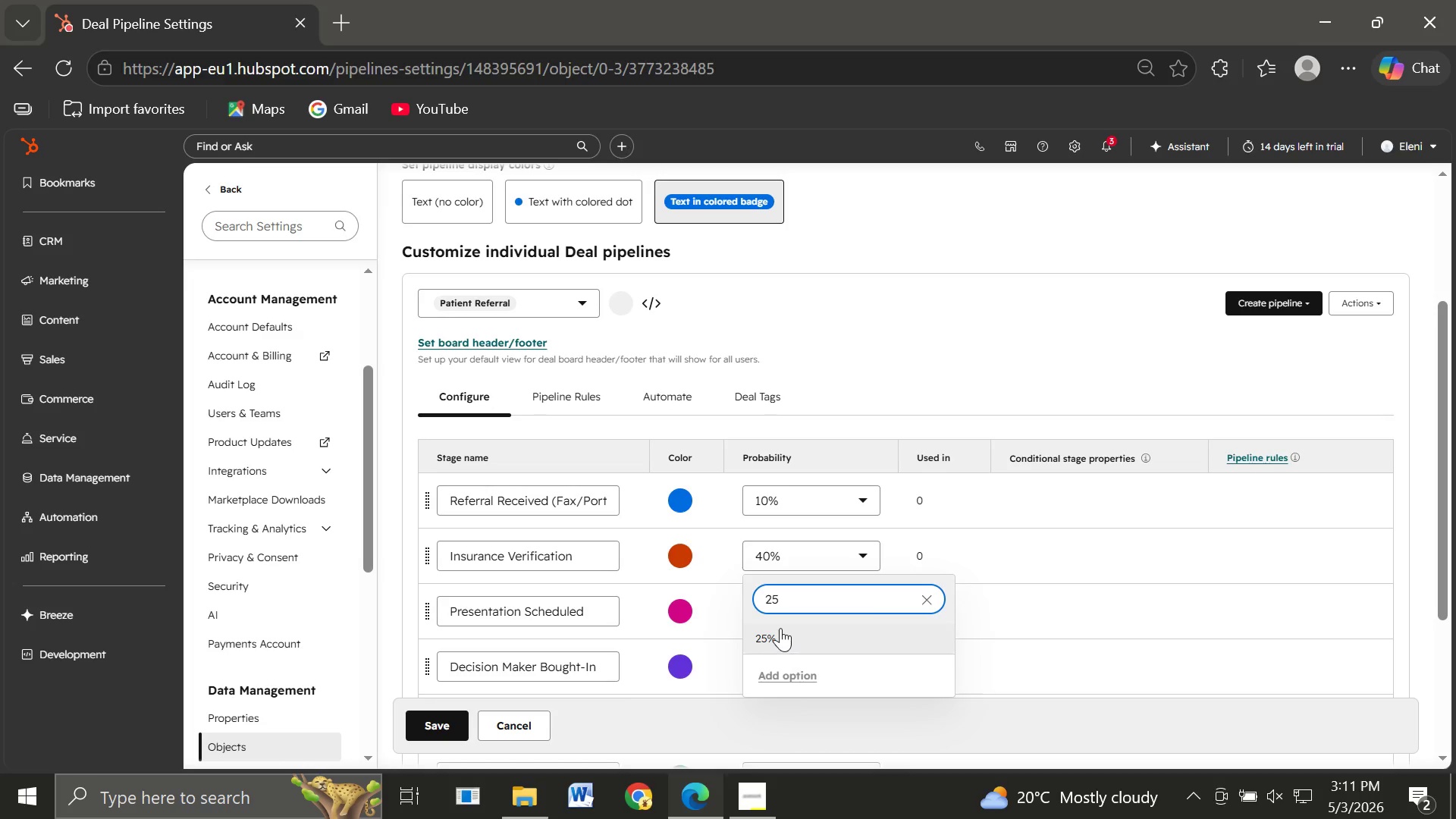 
left_click([780, 628])
 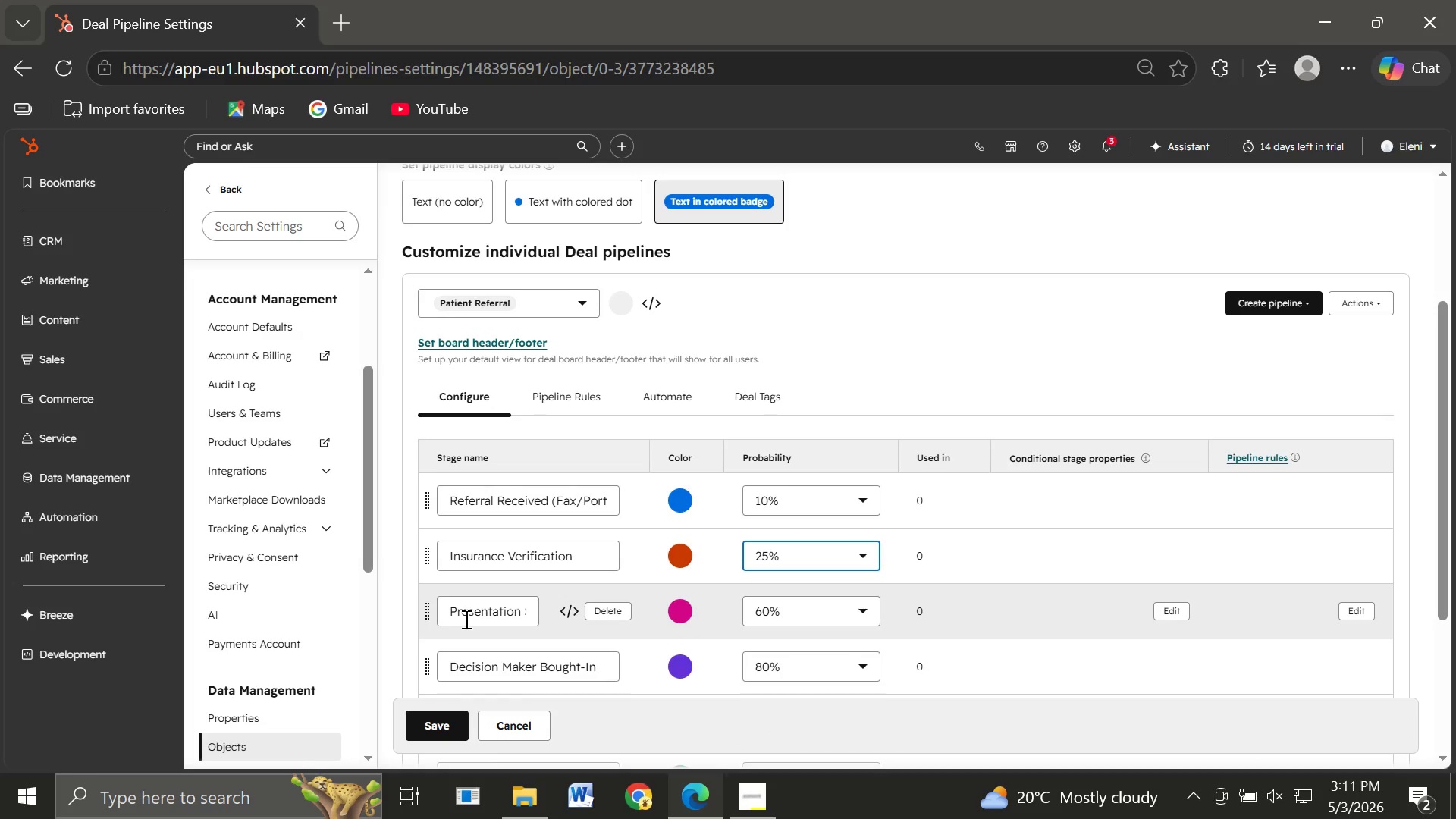 
wait(5.58)
 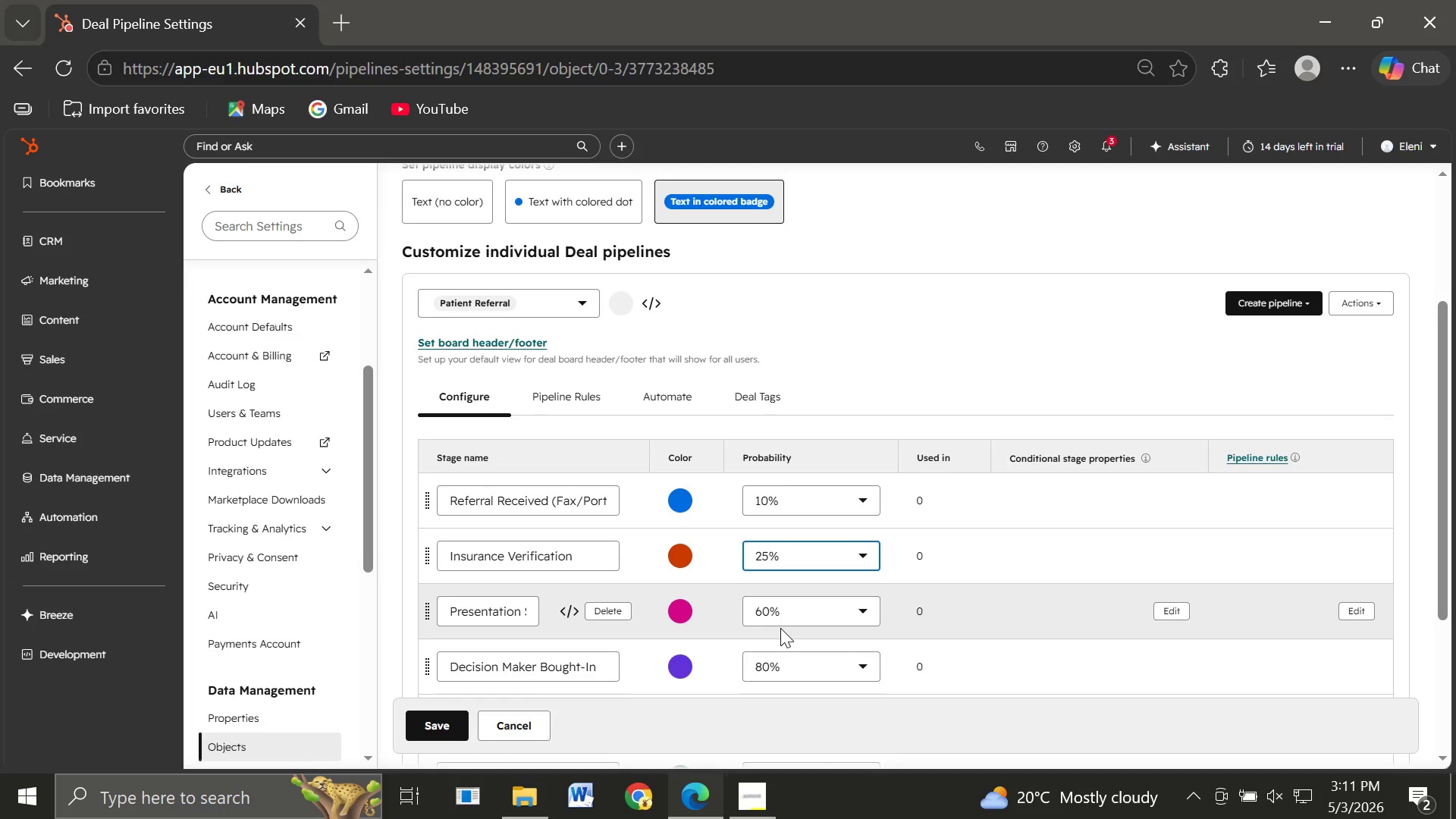 
double_click([453, 611])
 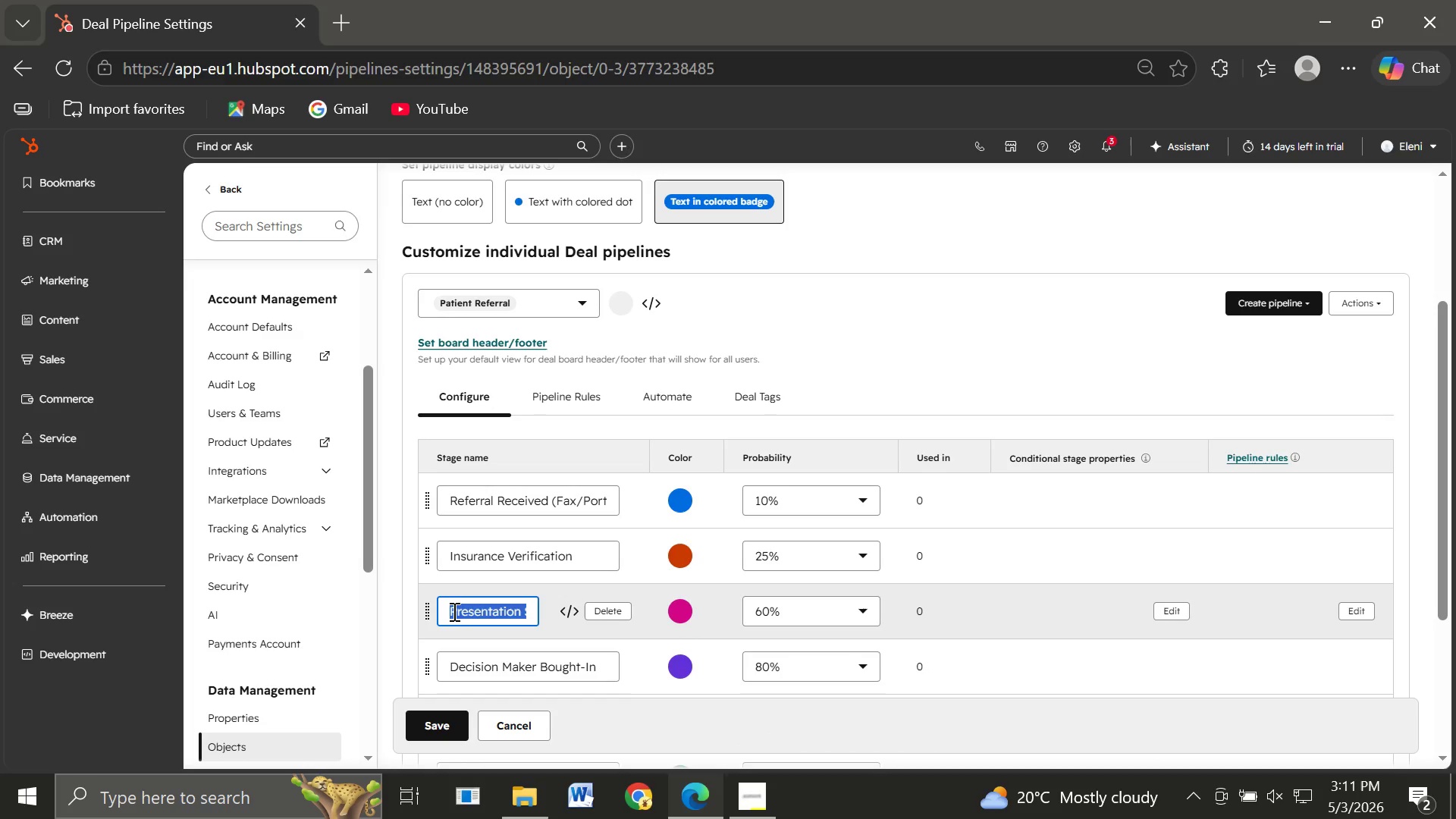 
triple_click([453, 611])
 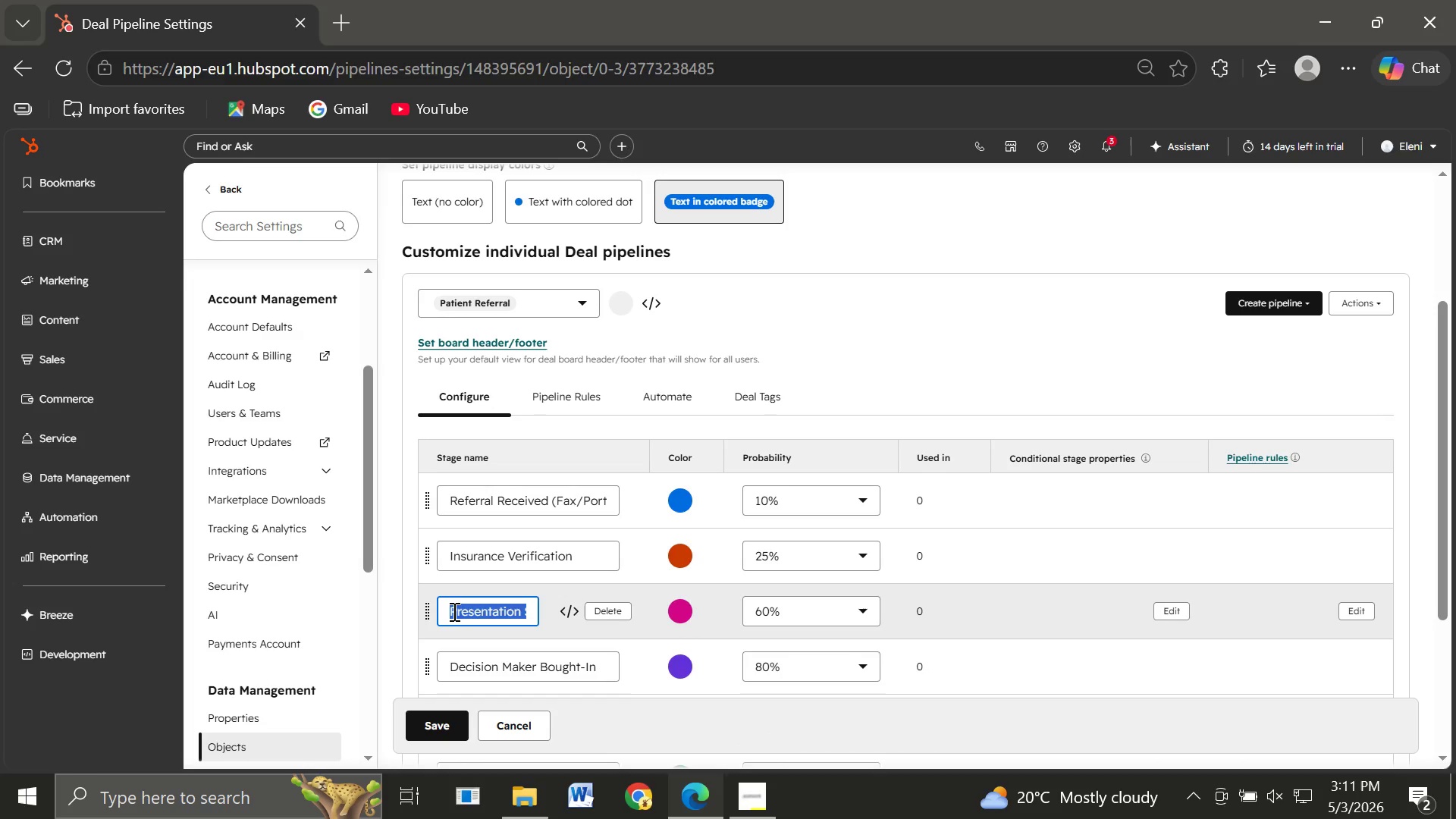 
triple_click([453, 611])
 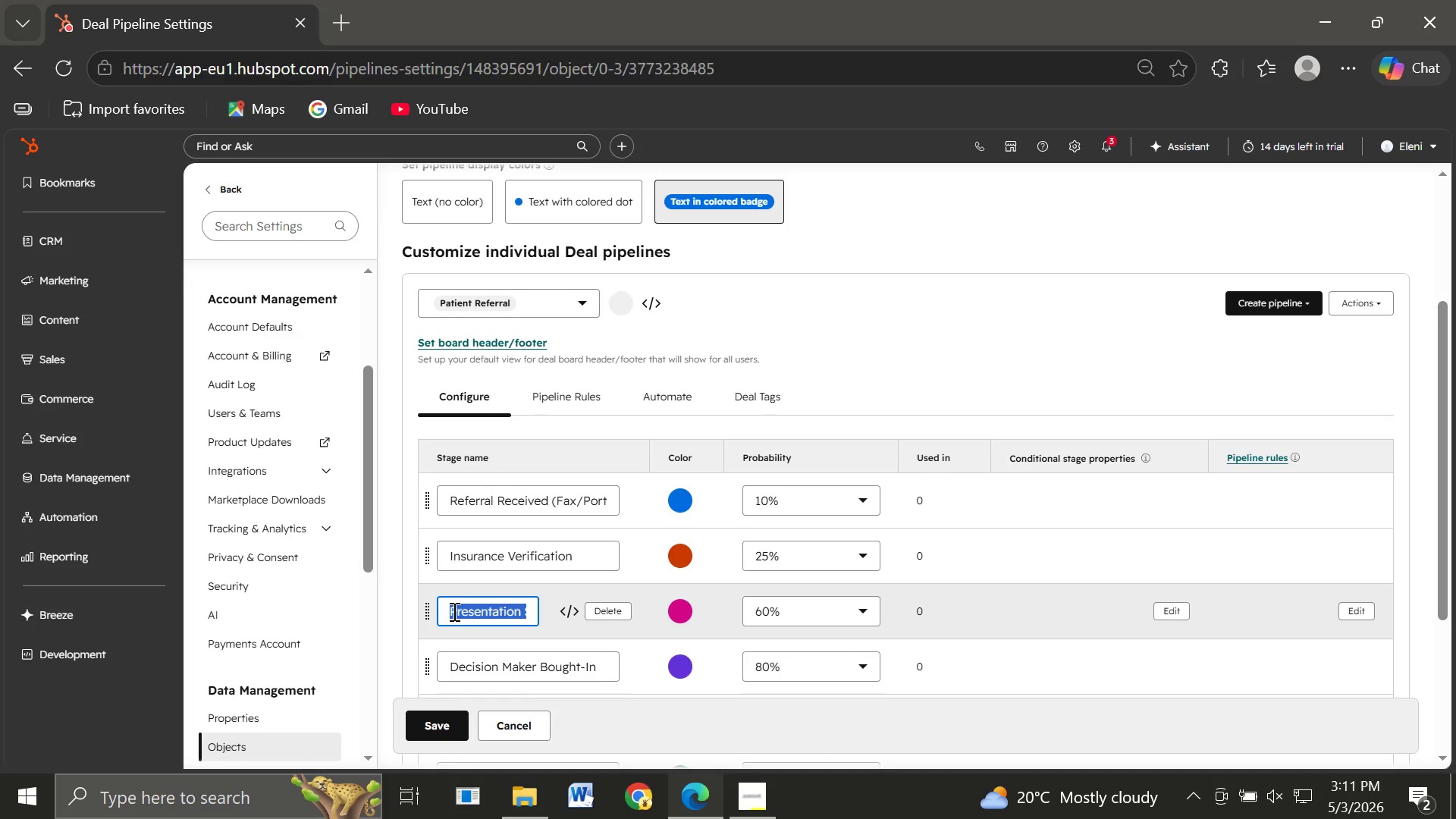 
key(Shift+P)
 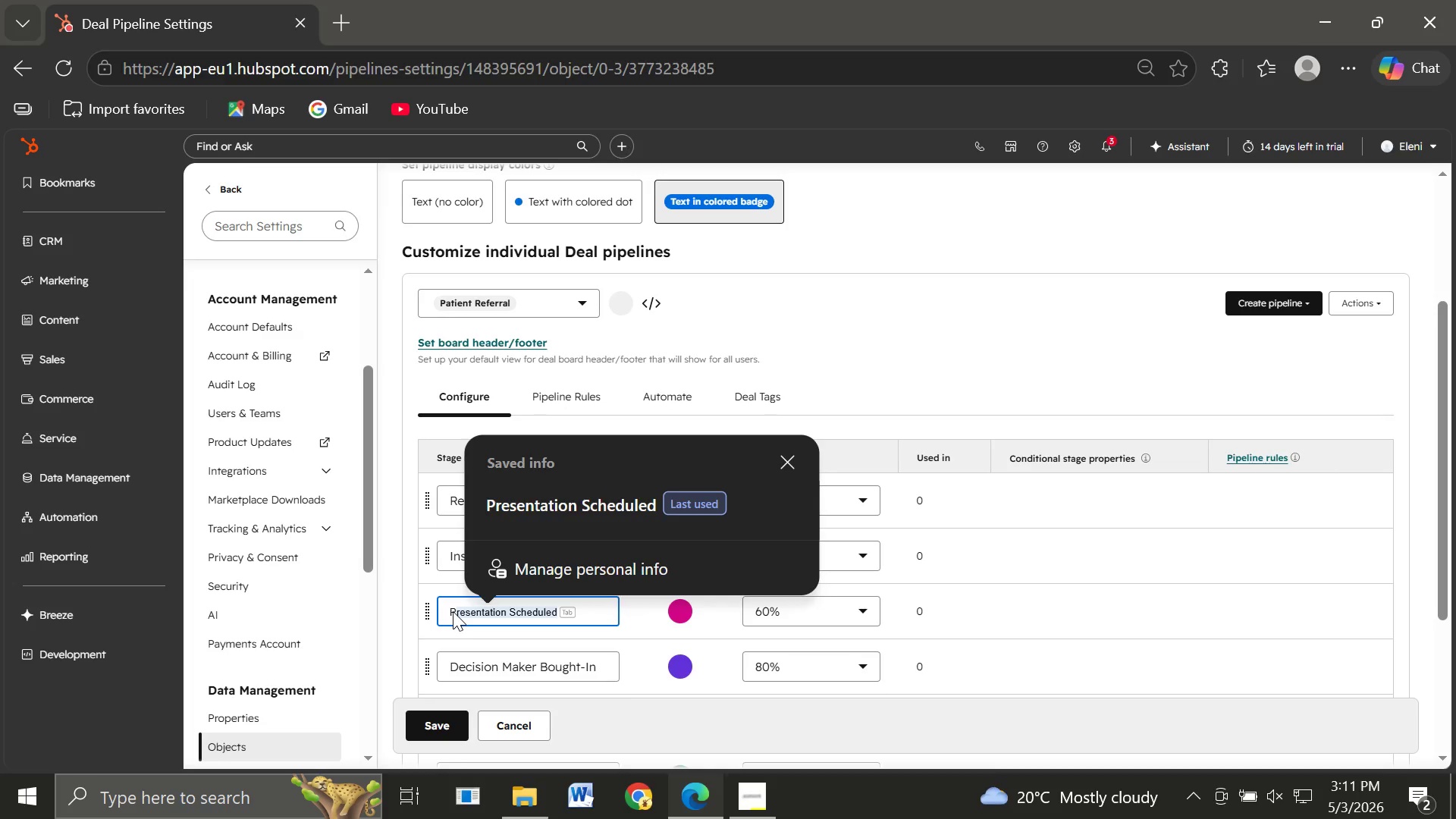 
wait(5.16)
 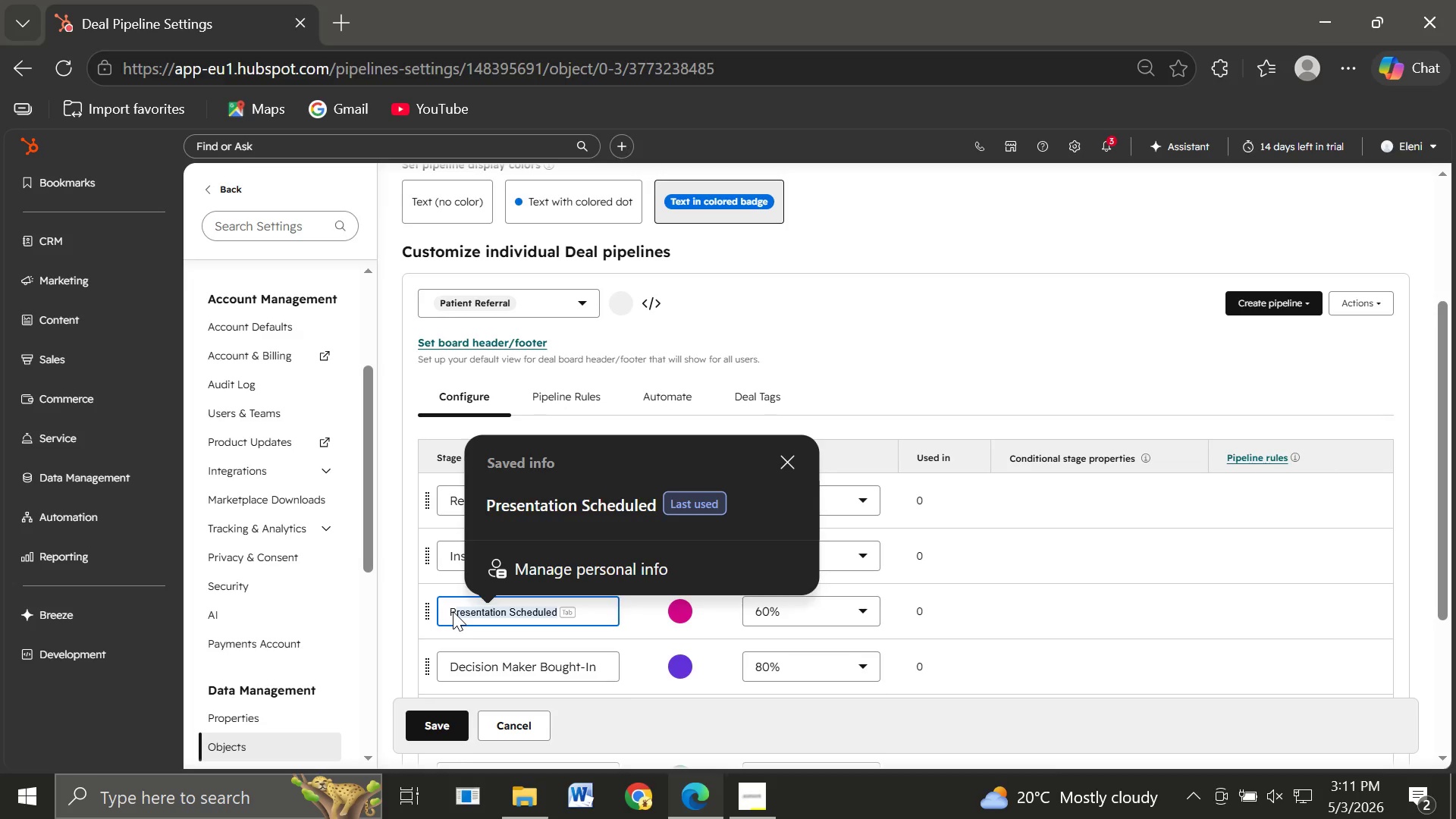 
key(A)
 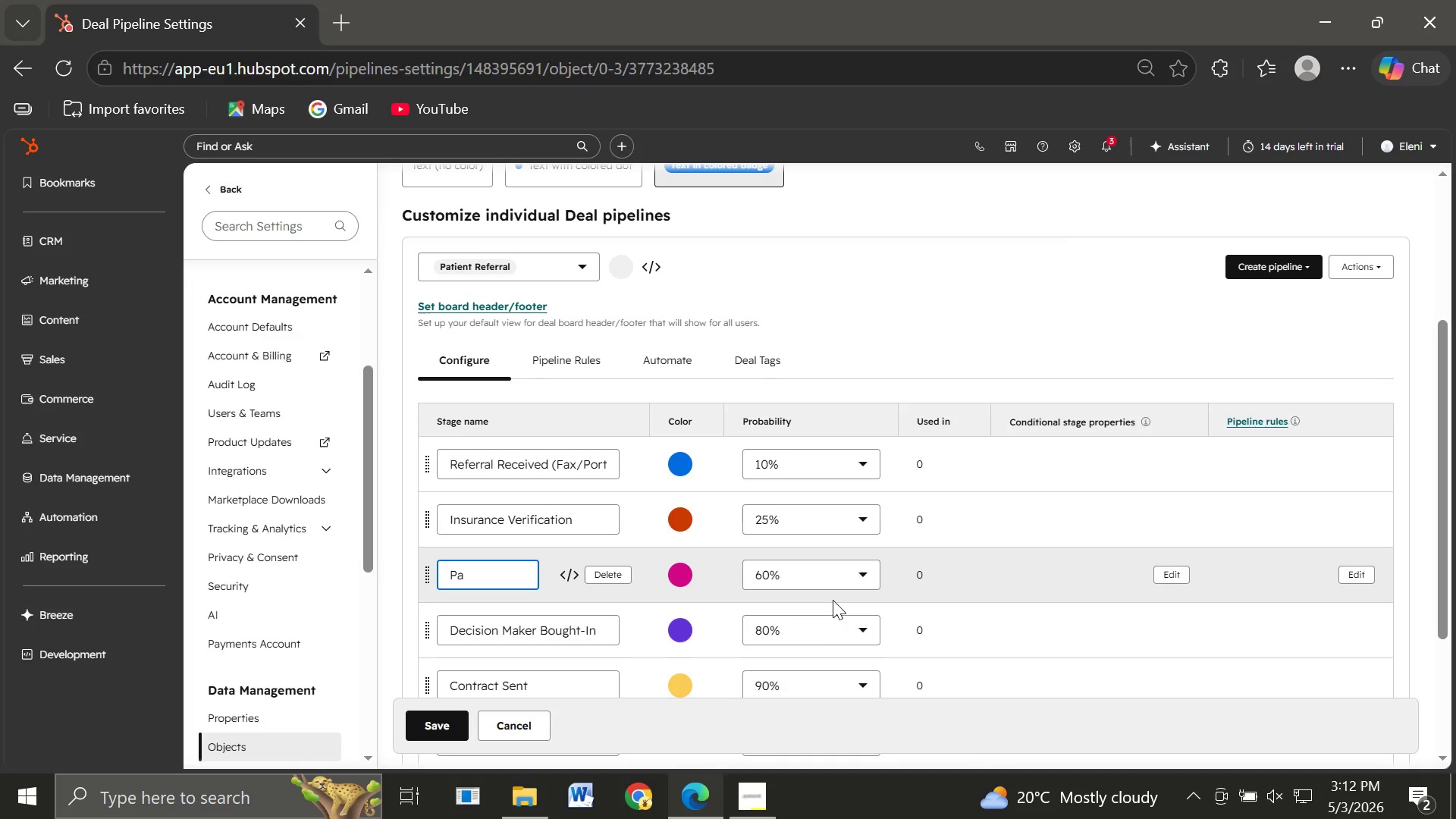 
wait(6.69)
 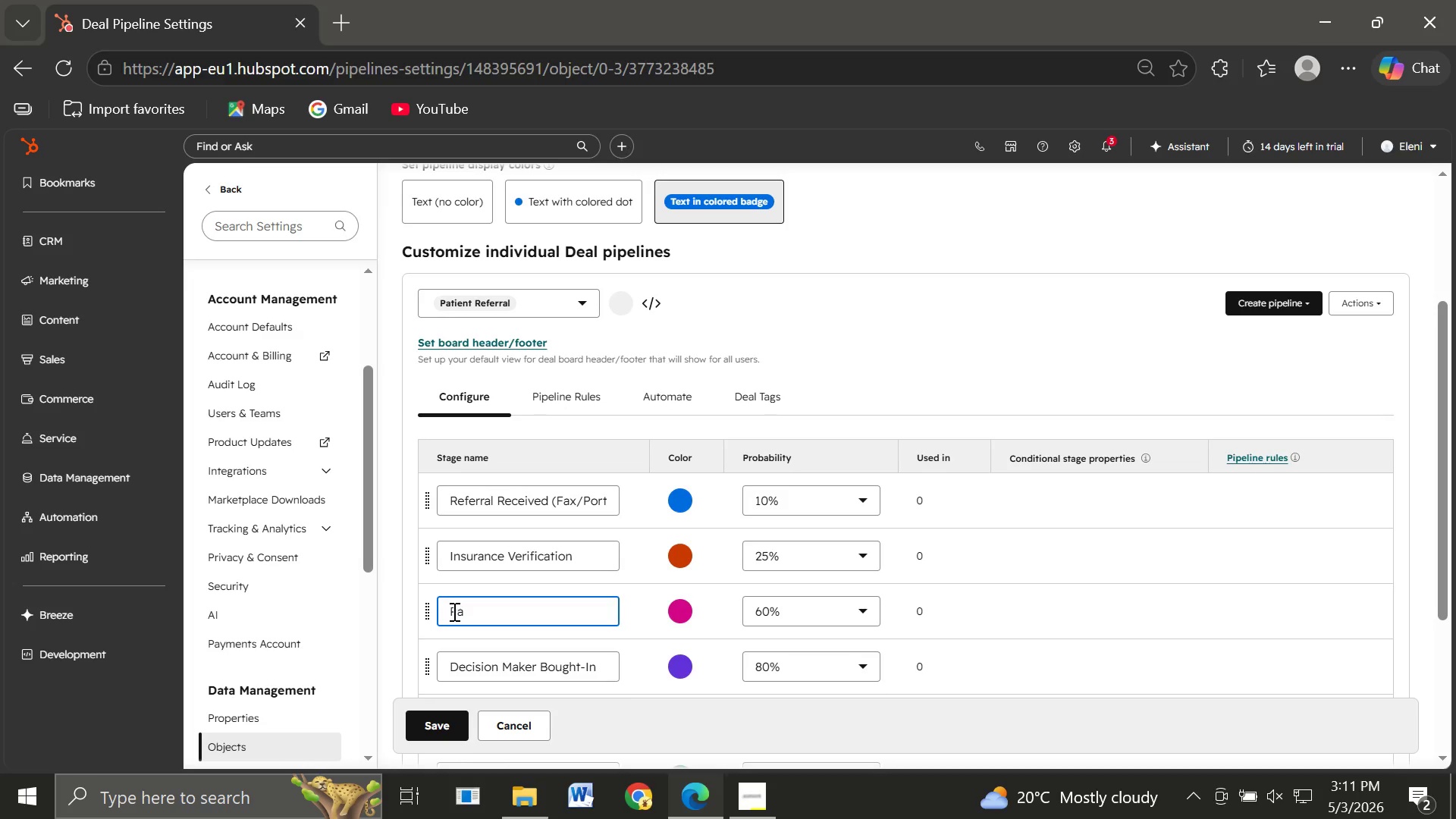 
type(tient Outreach Atee)
 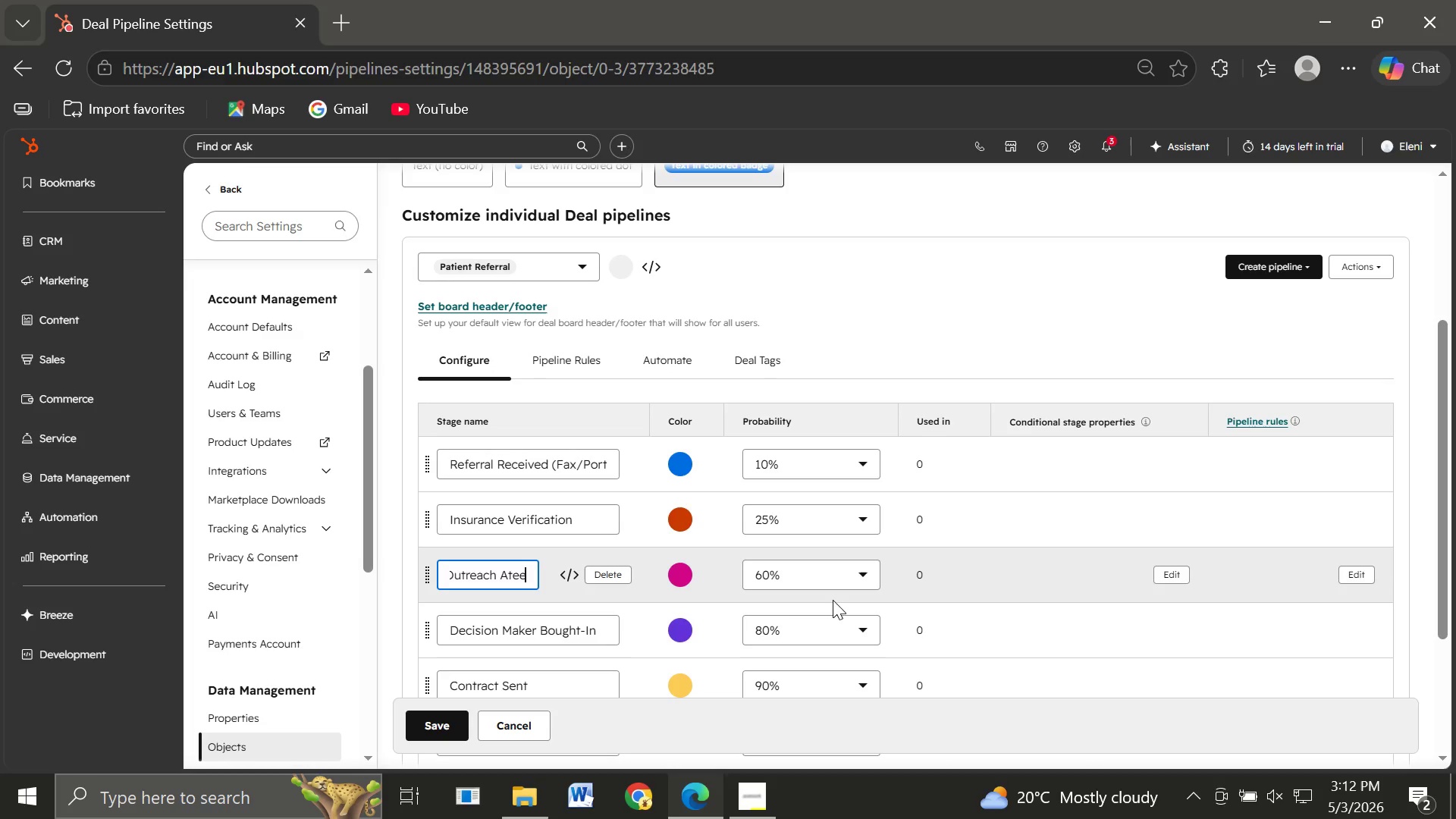 
wait(5.16)
 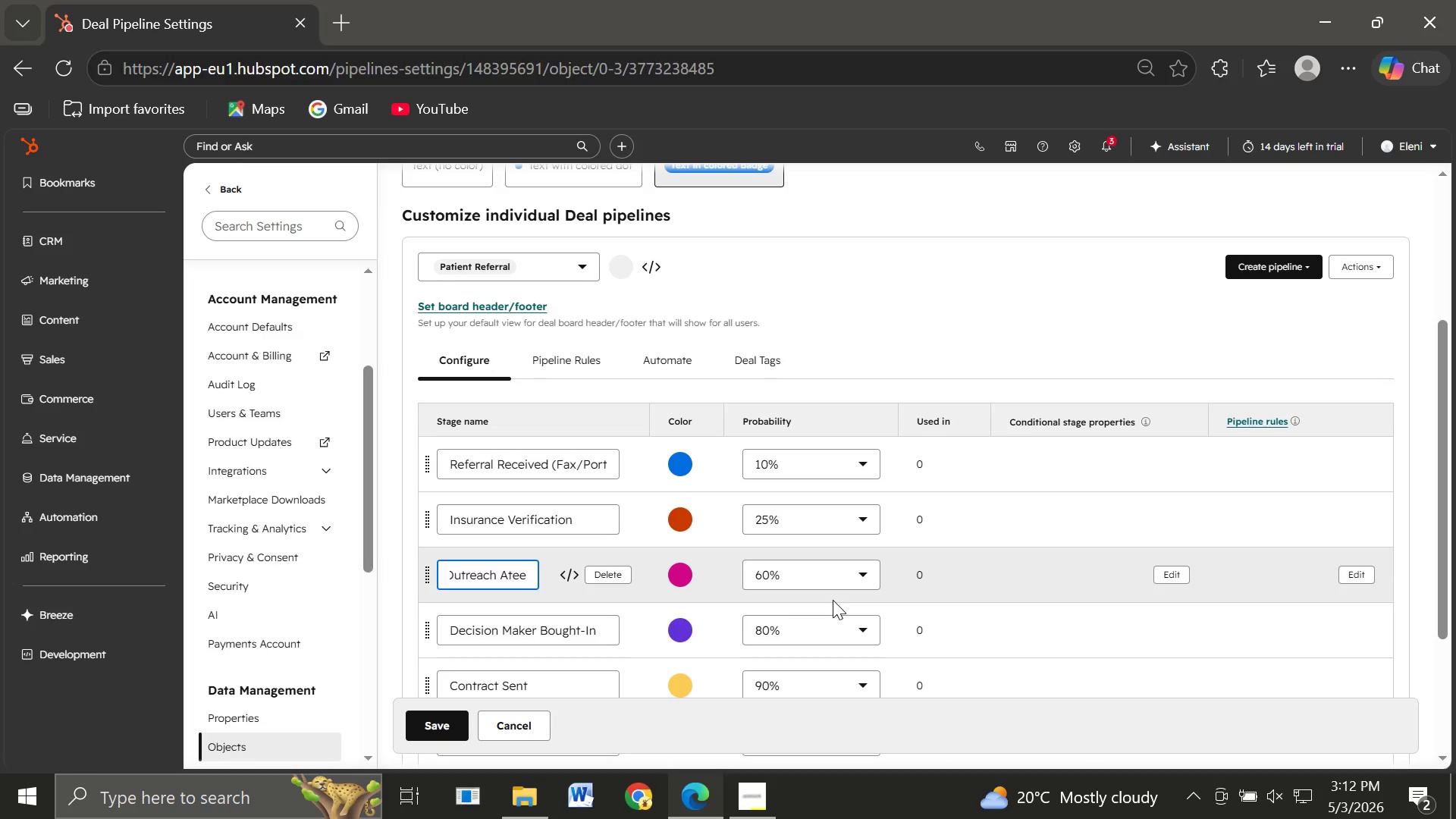 
key(Backspace)
 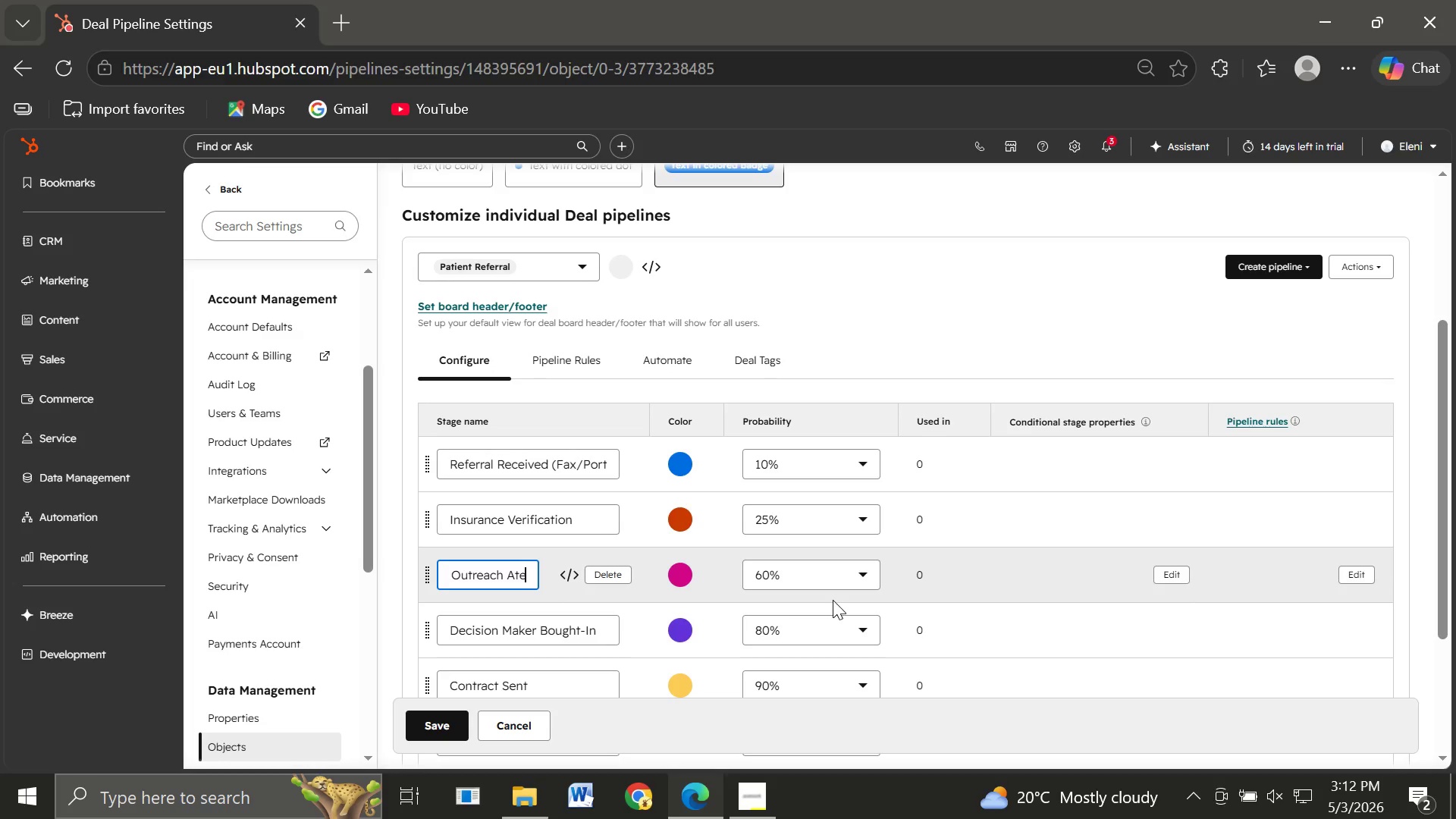 
wait(5.12)
 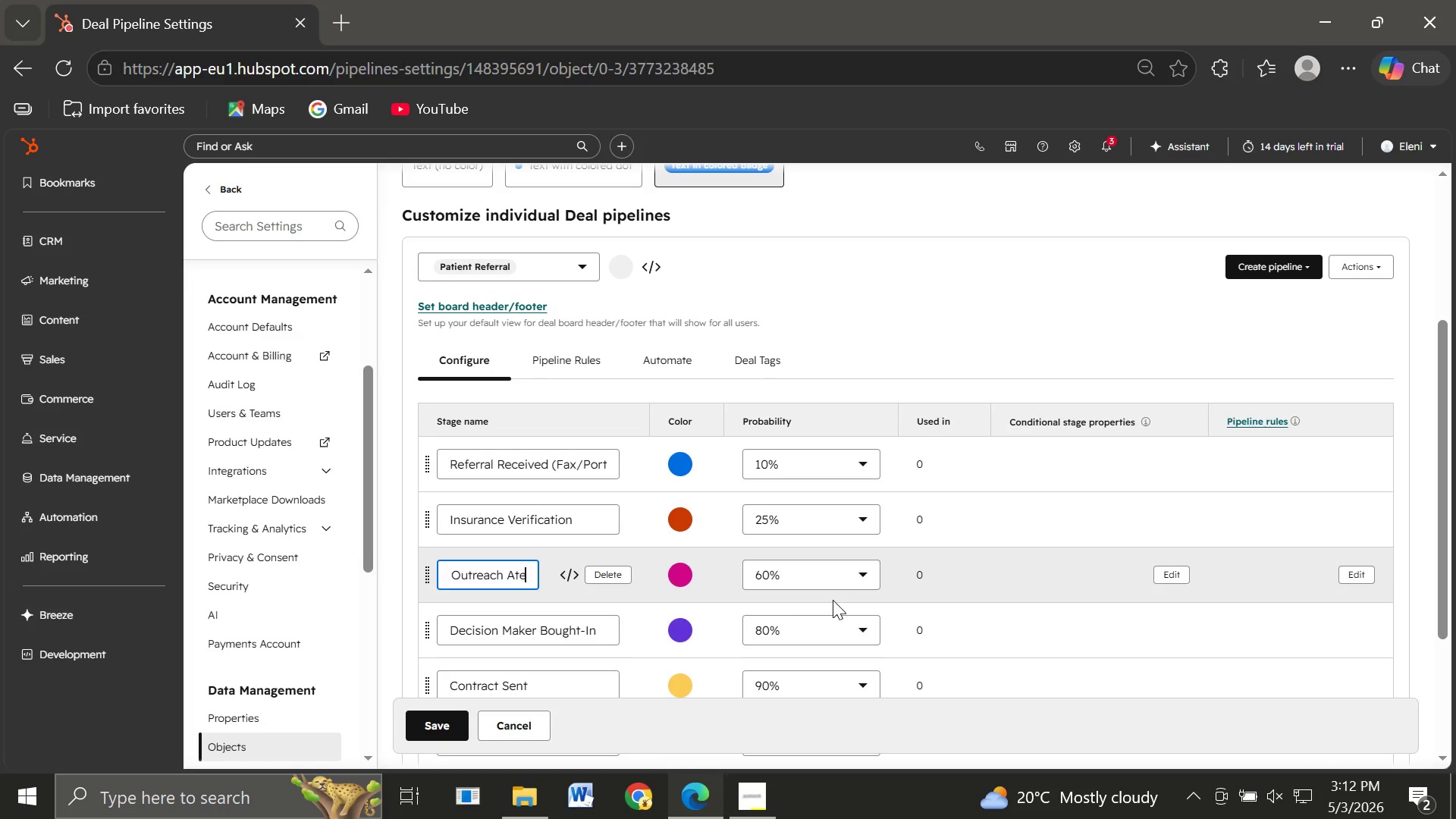 
key(Backspace)
type(tempt)
 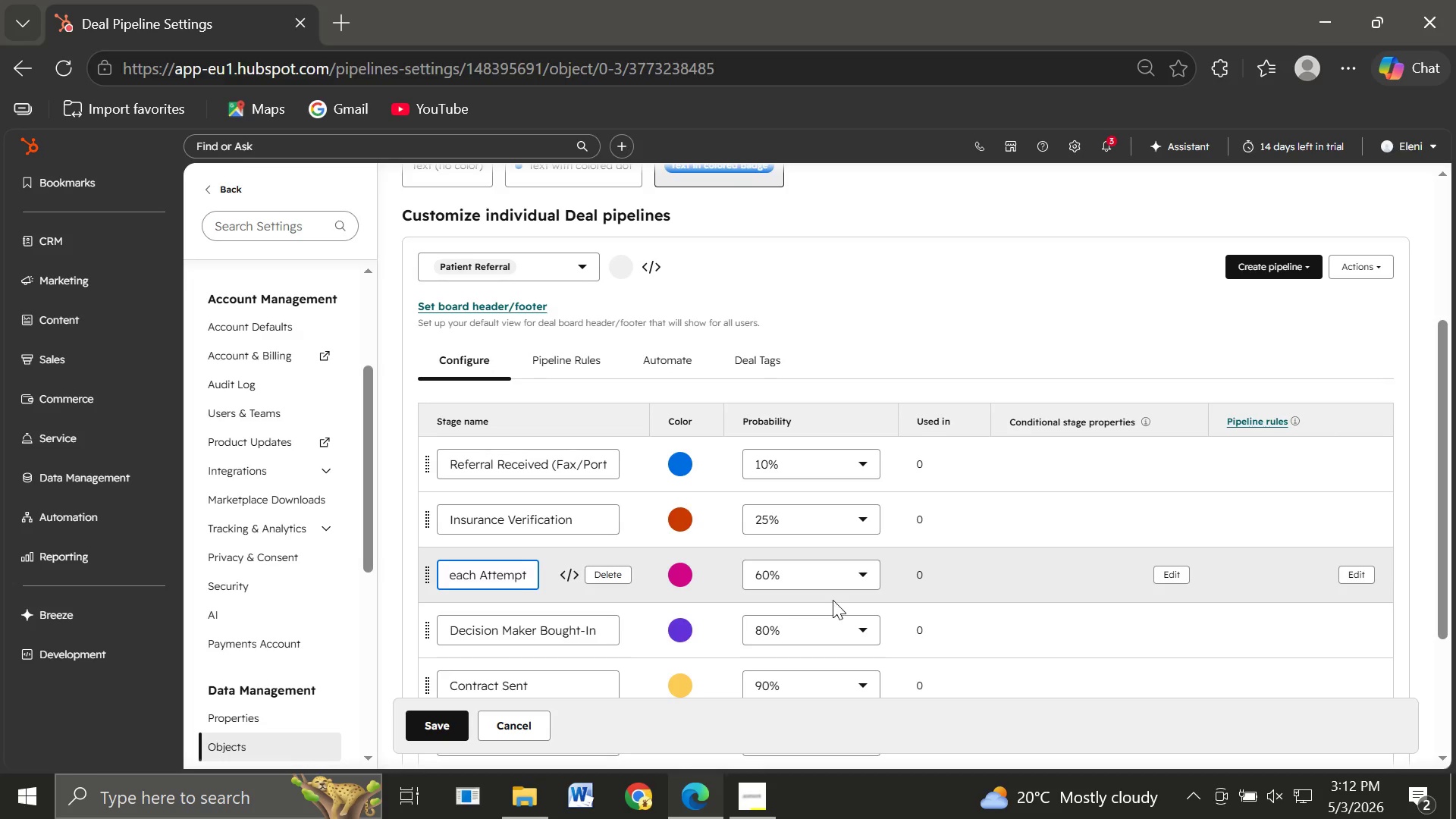 
wait(5.11)
 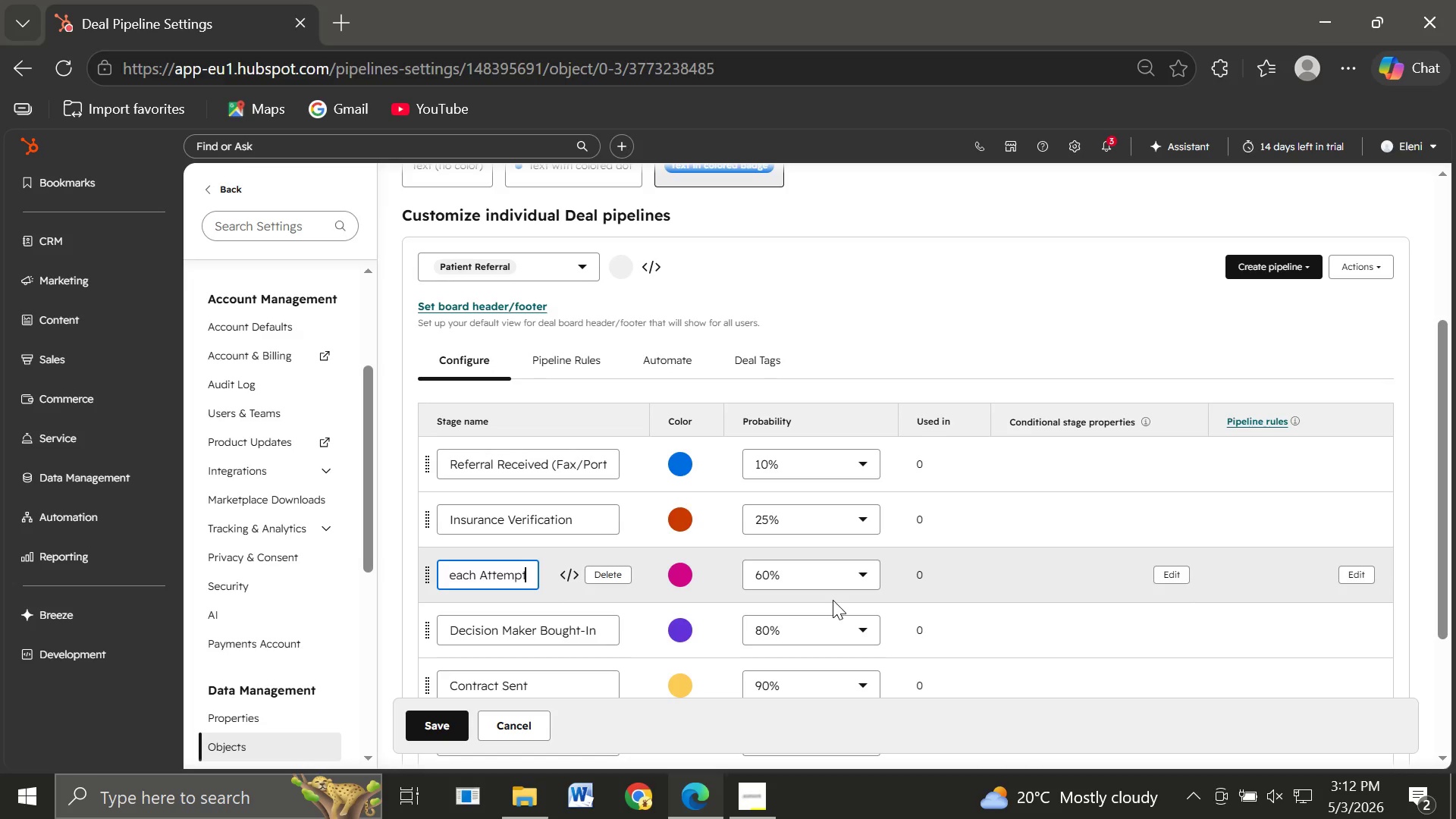 
type(ed)
 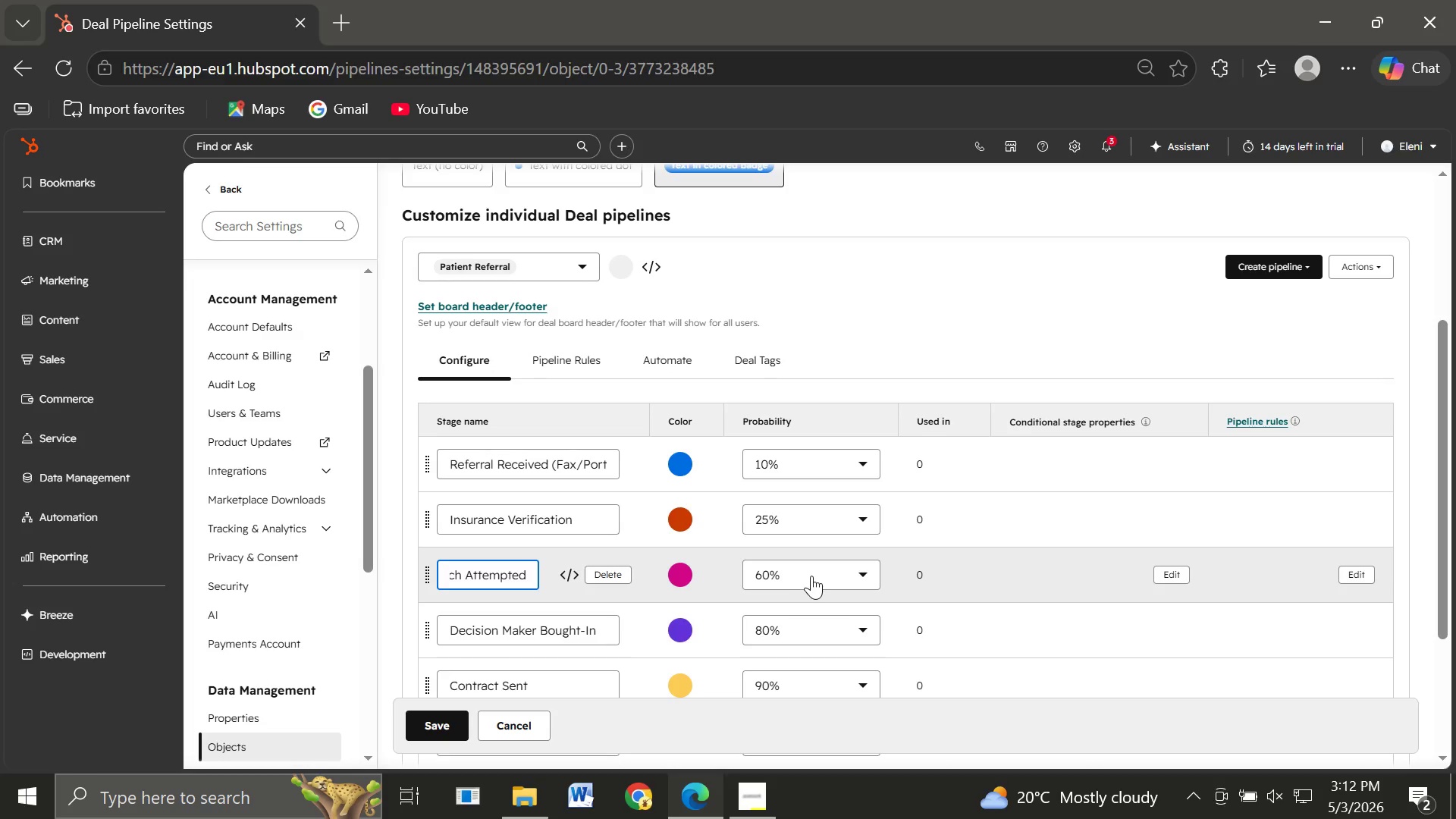 
left_click([795, 576])
 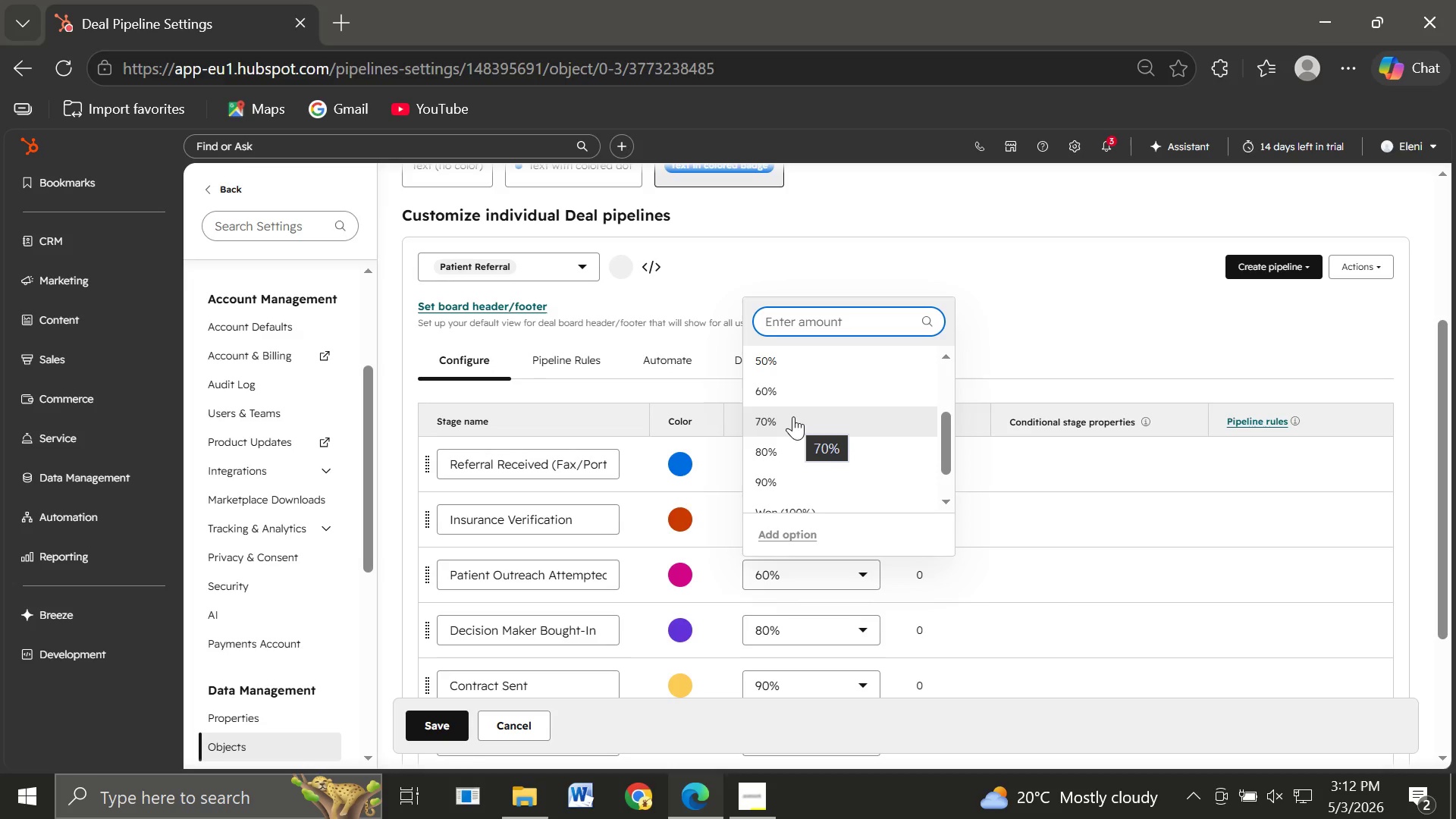 
wait(13.53)
 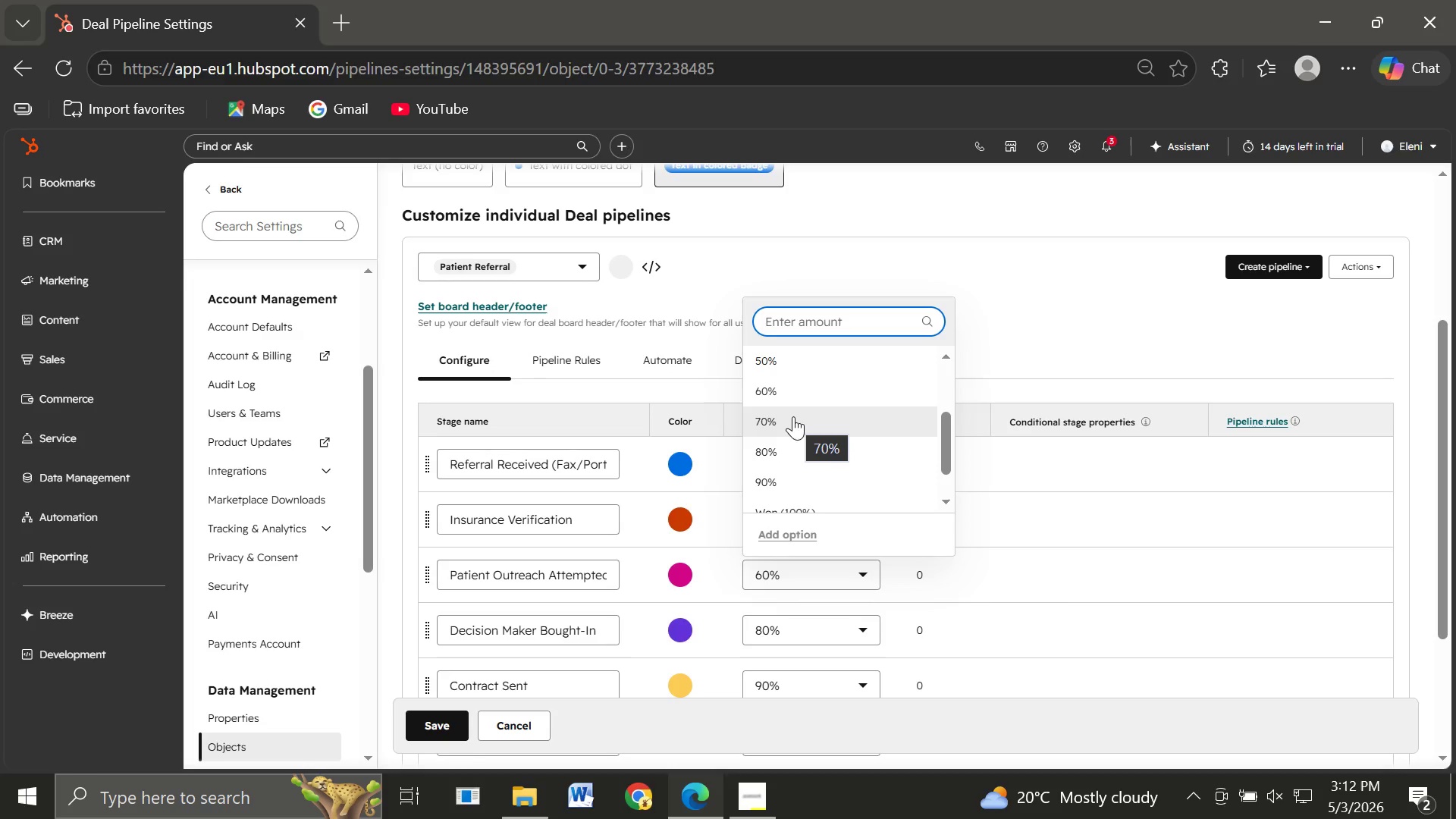 
type(40)
 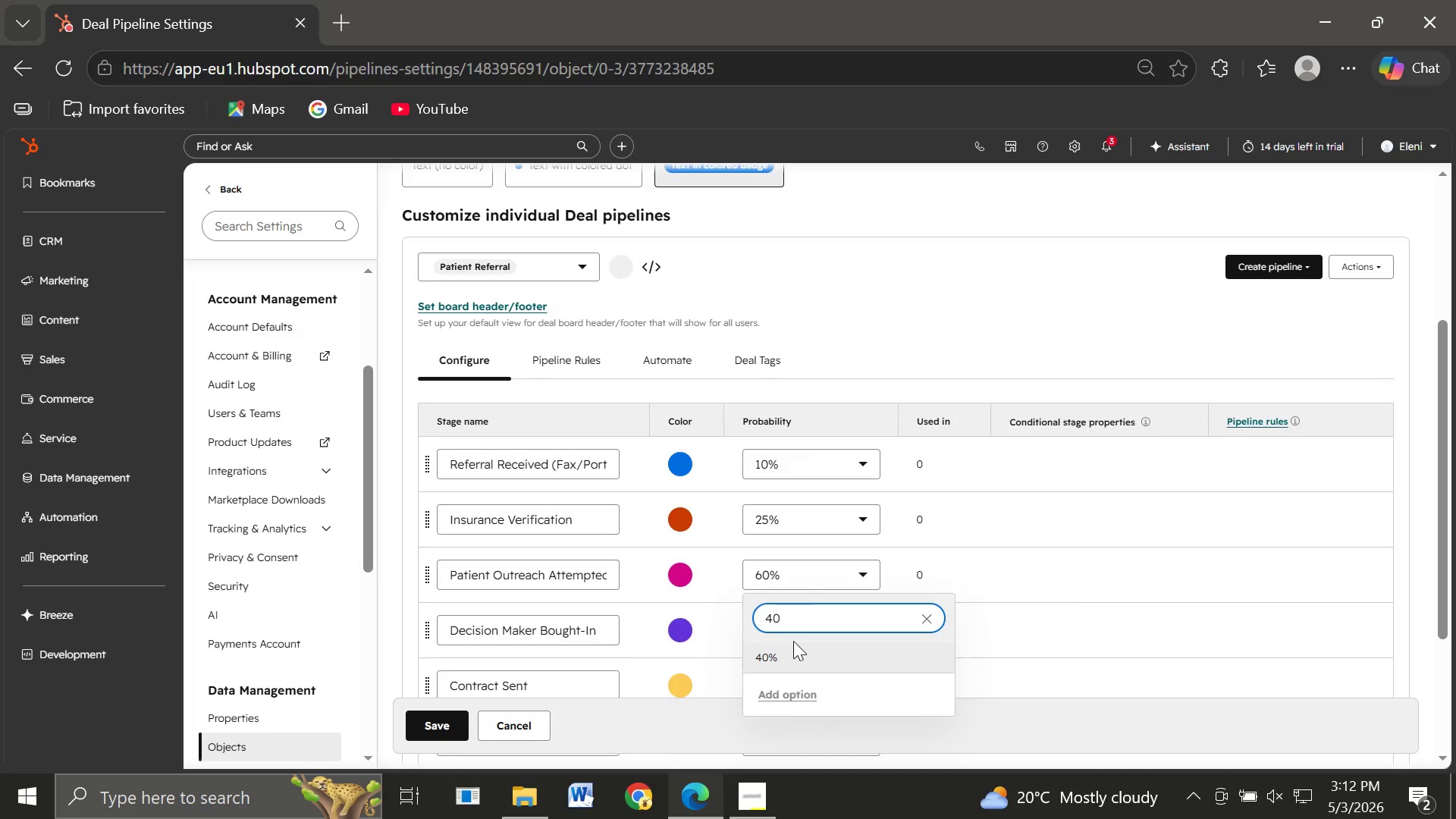 
left_click([765, 650])
 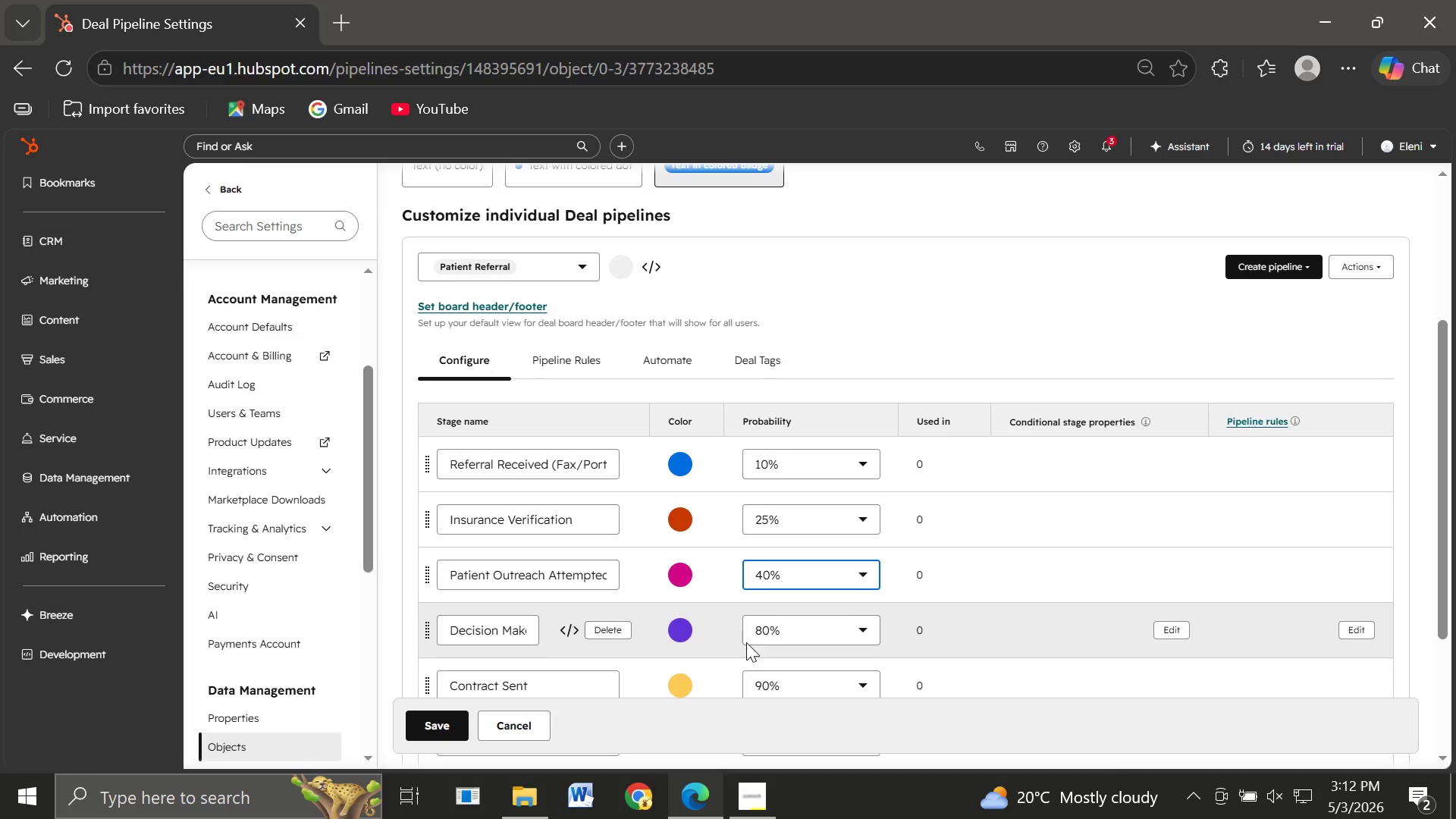 
mouse_move([659, 596])
 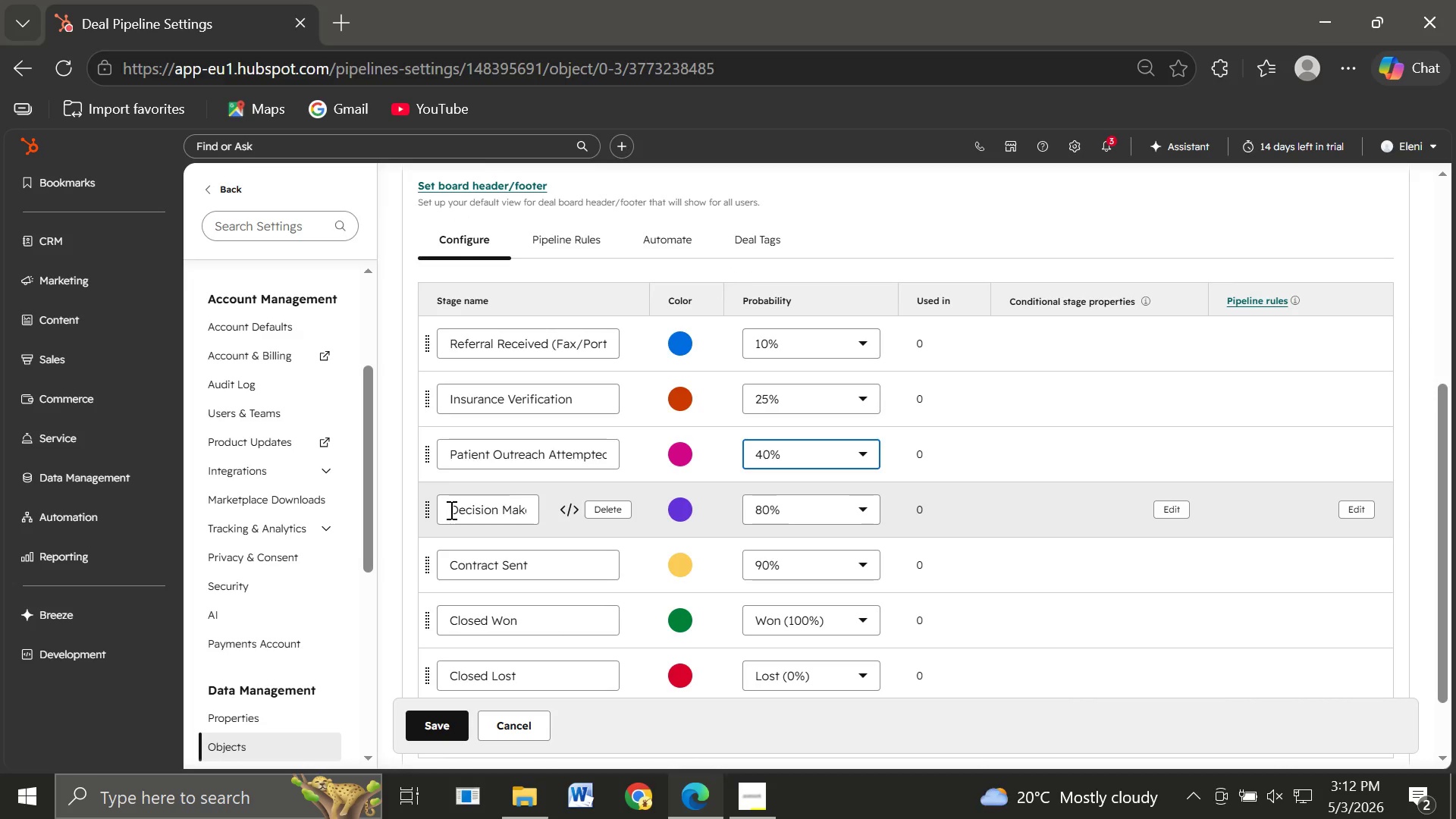 
double_click([450, 510])
 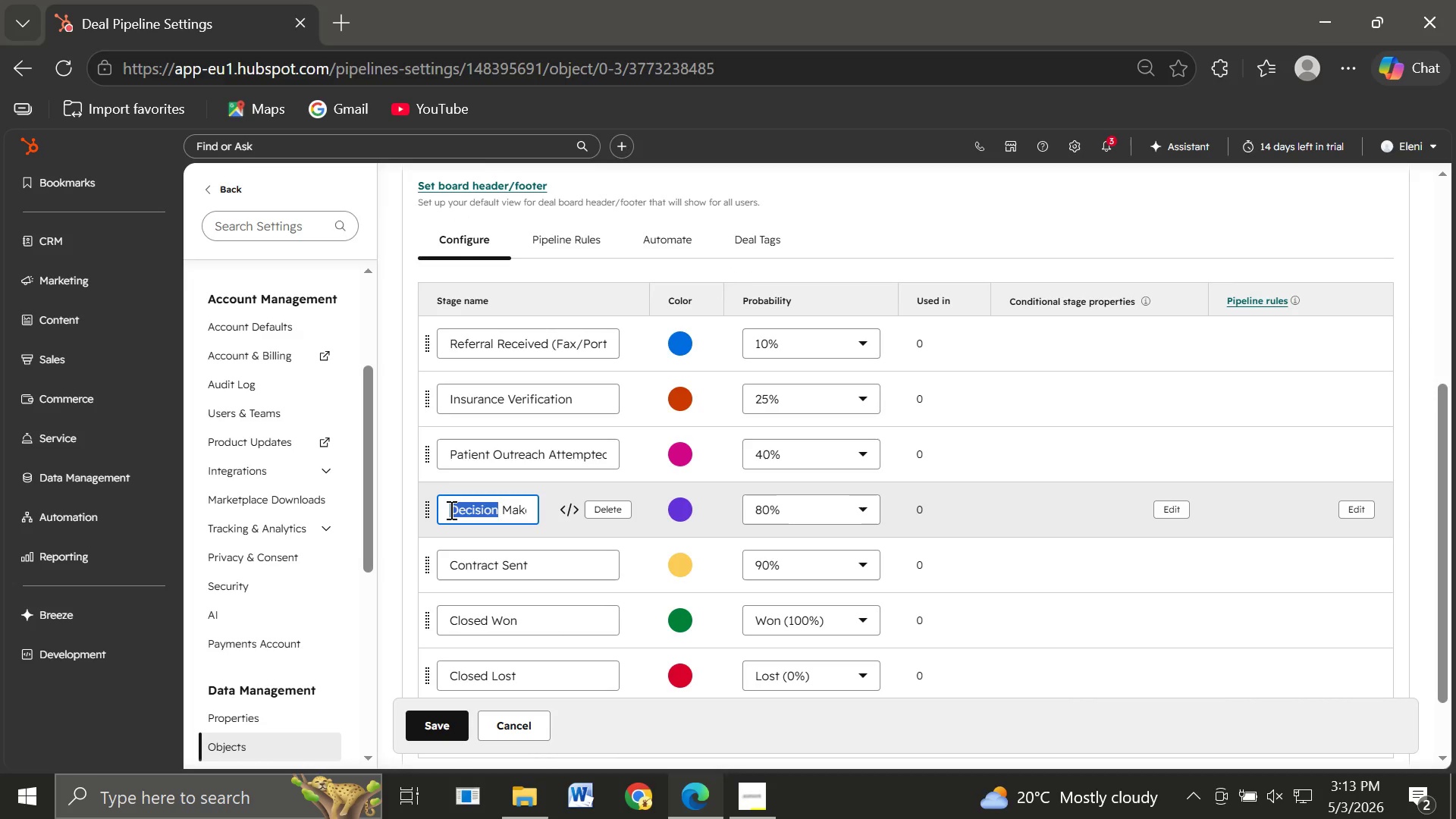 
triple_click([450, 510])
 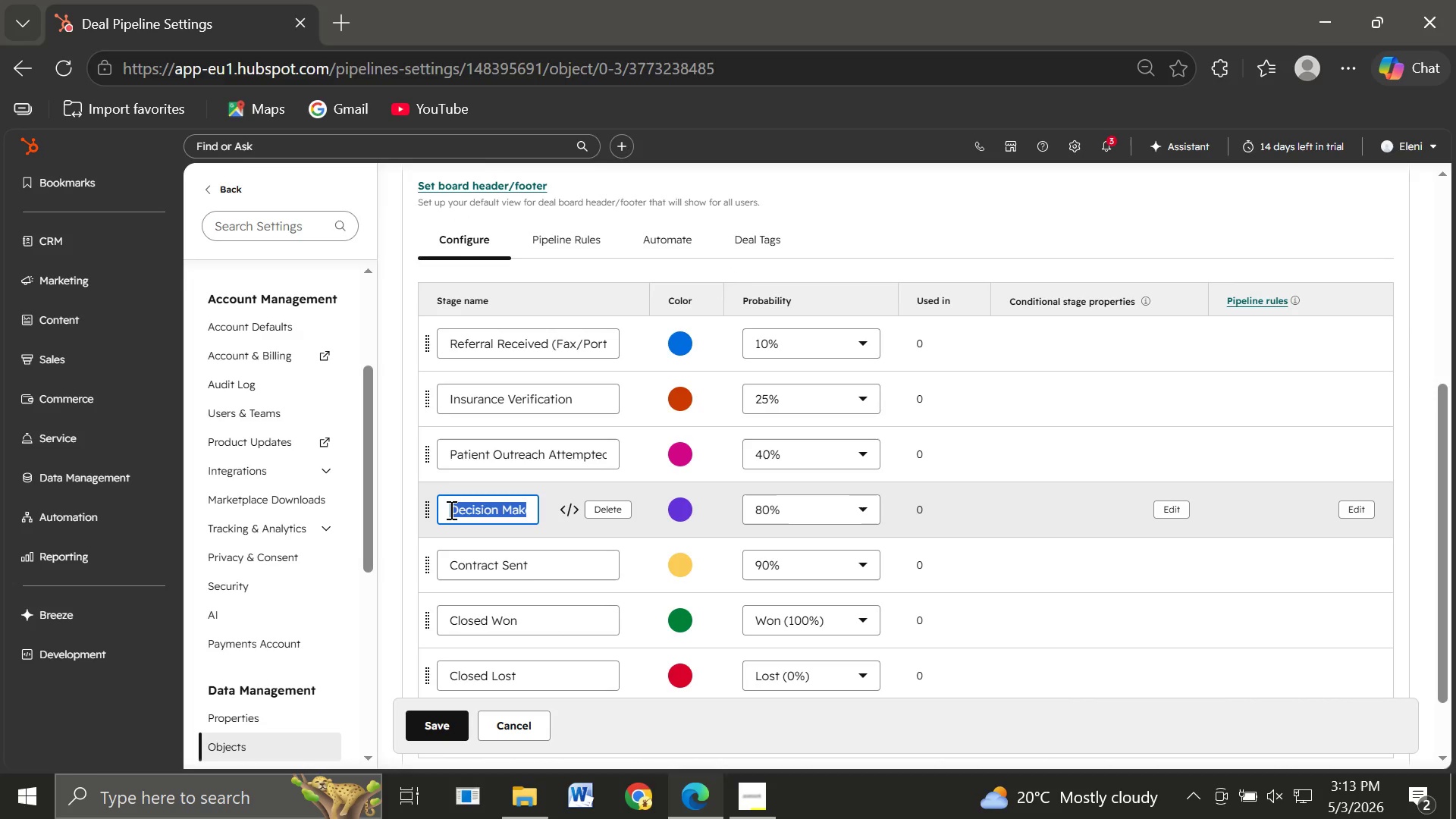 
triple_click([450, 510])
 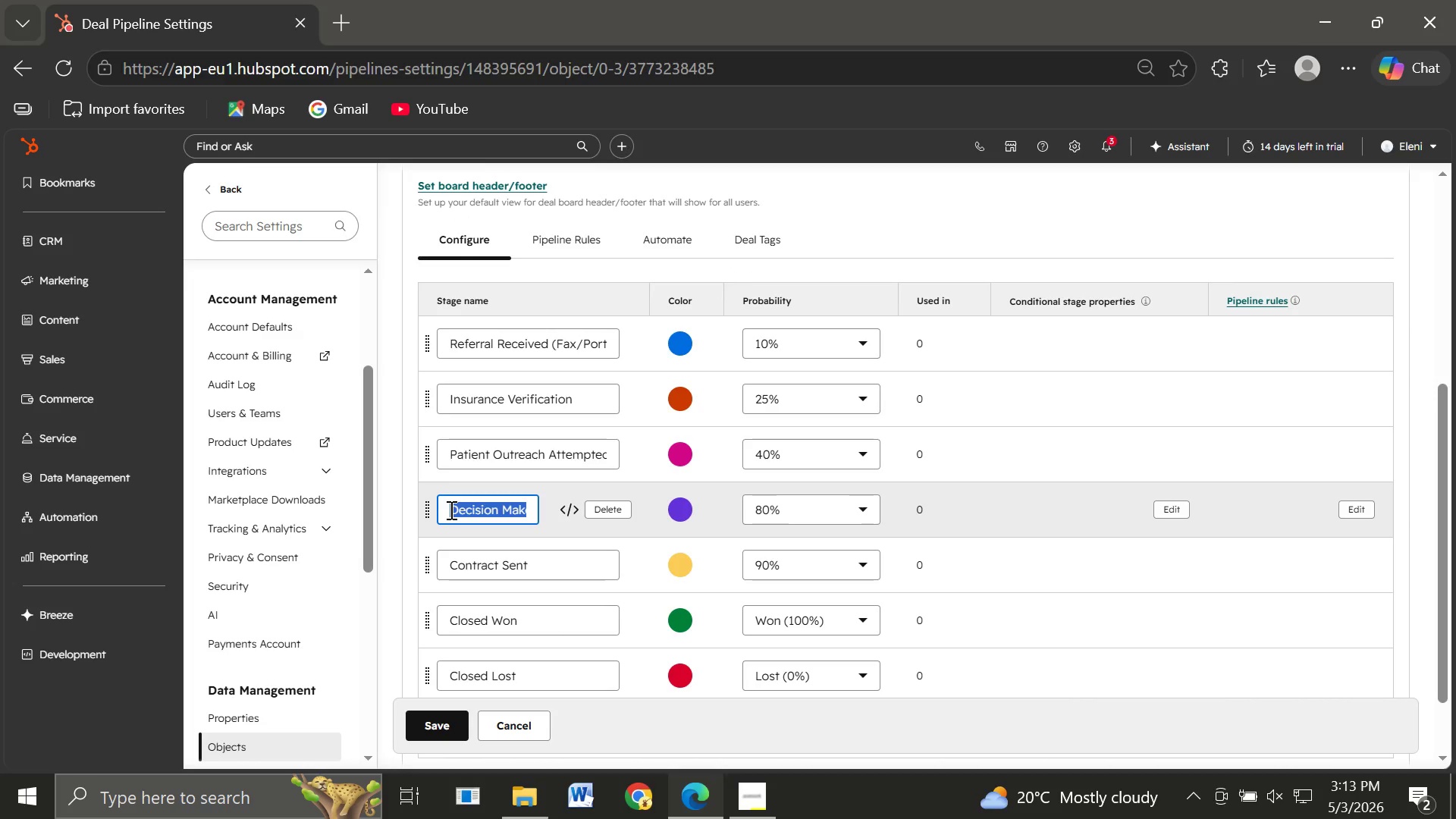 
wait(16.61)
 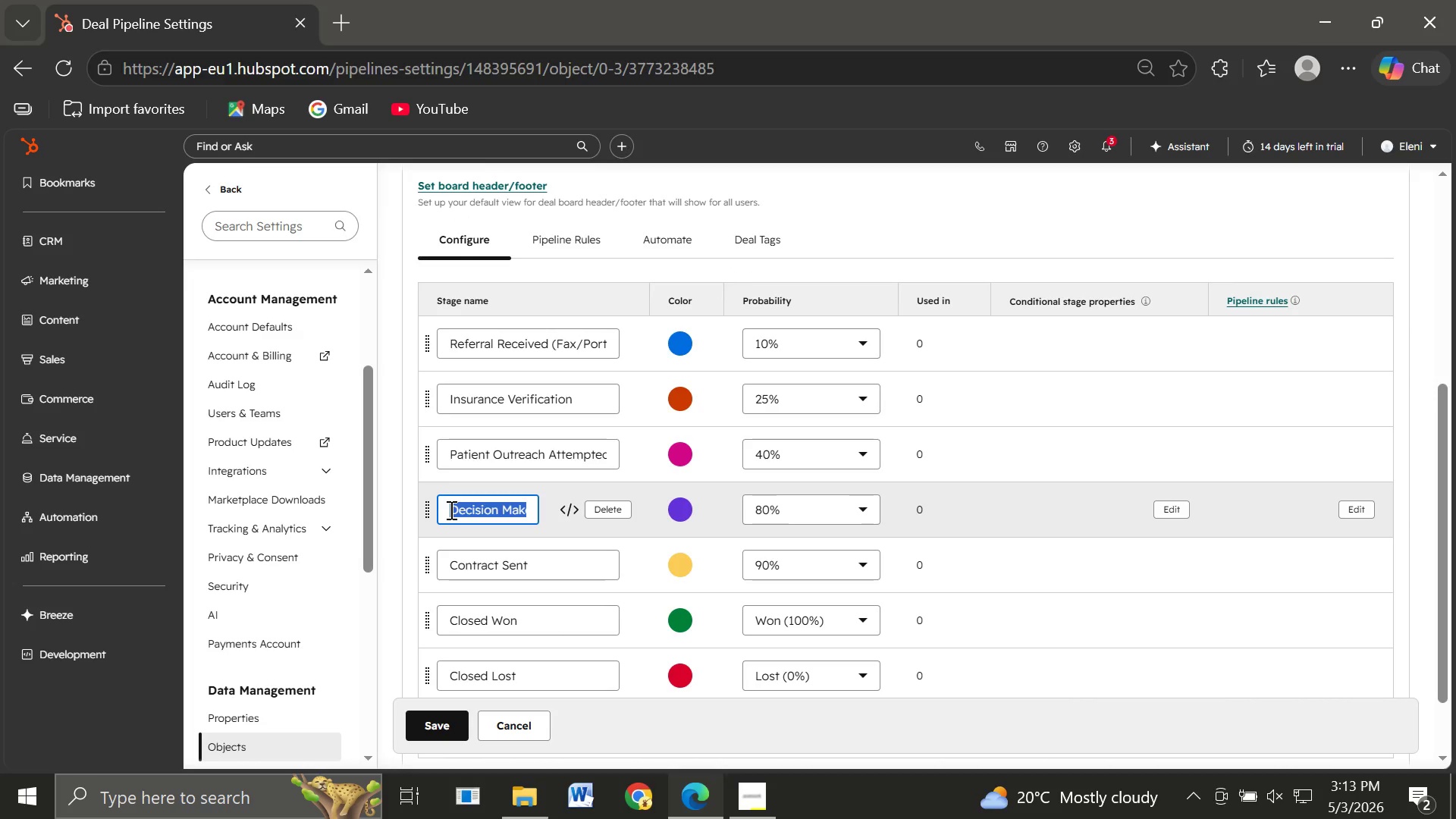 
type(Appoi)
 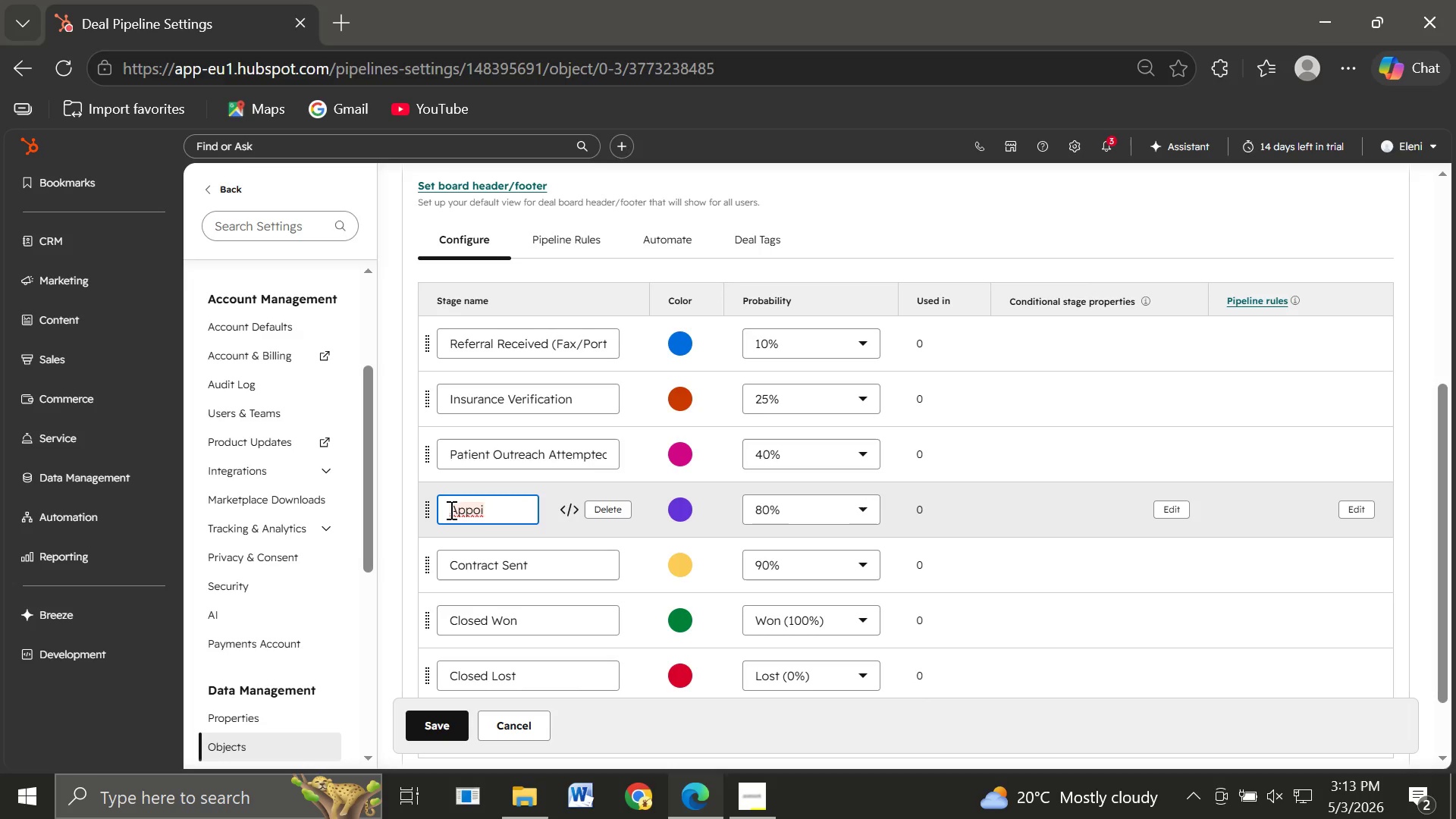 
wait(5.52)
 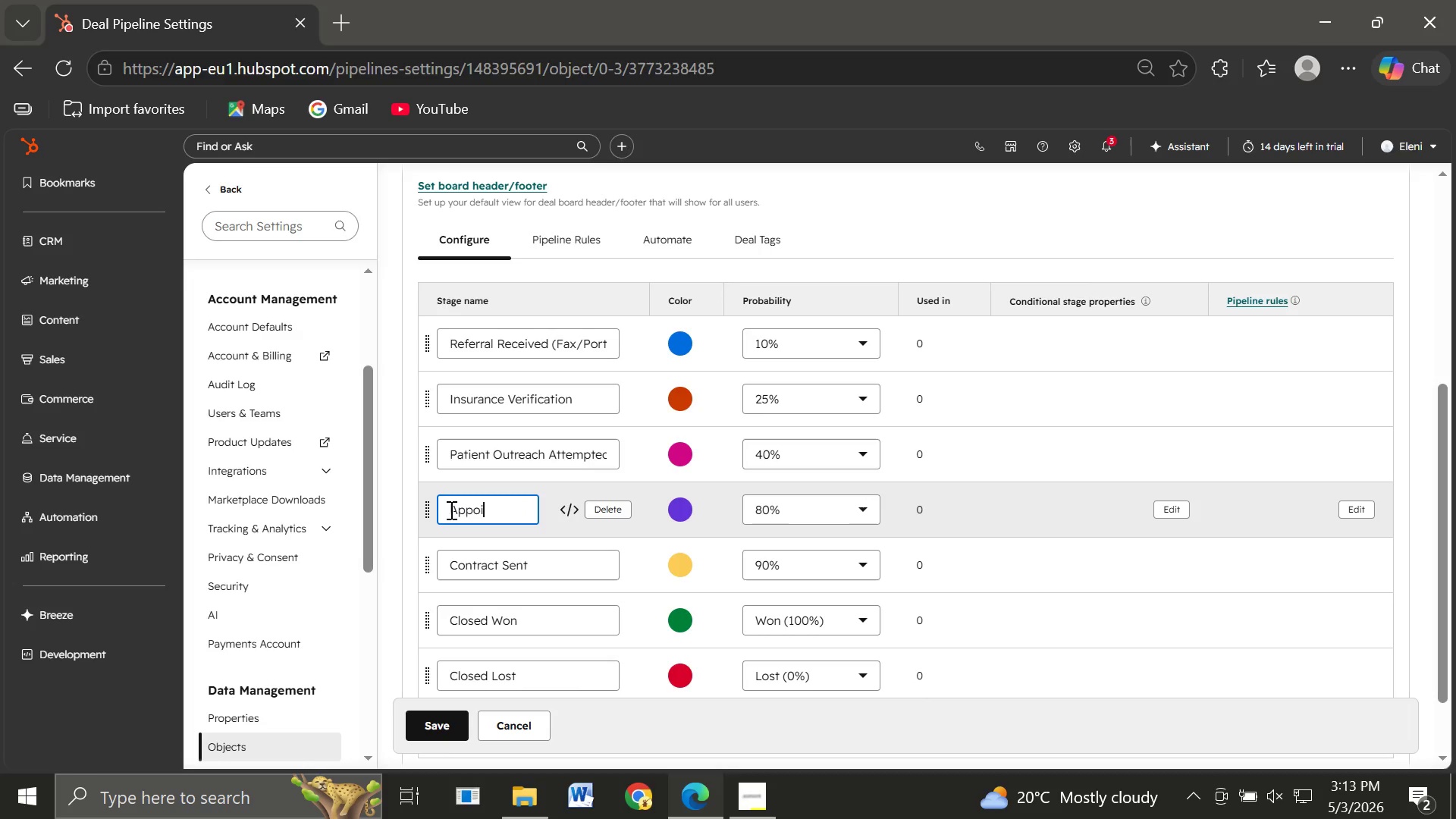 
type(ntment )
 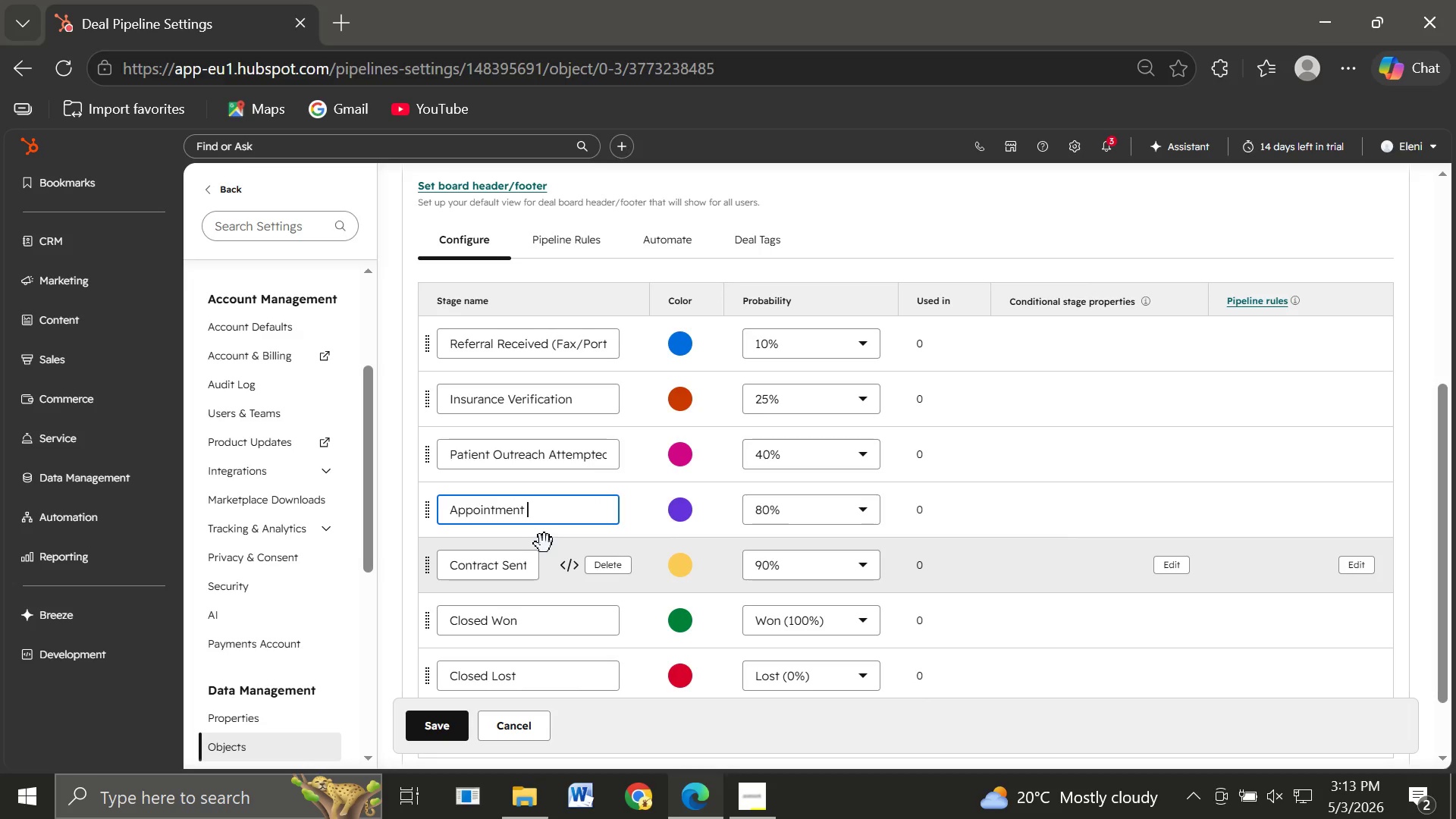 
wait(9.88)
 